 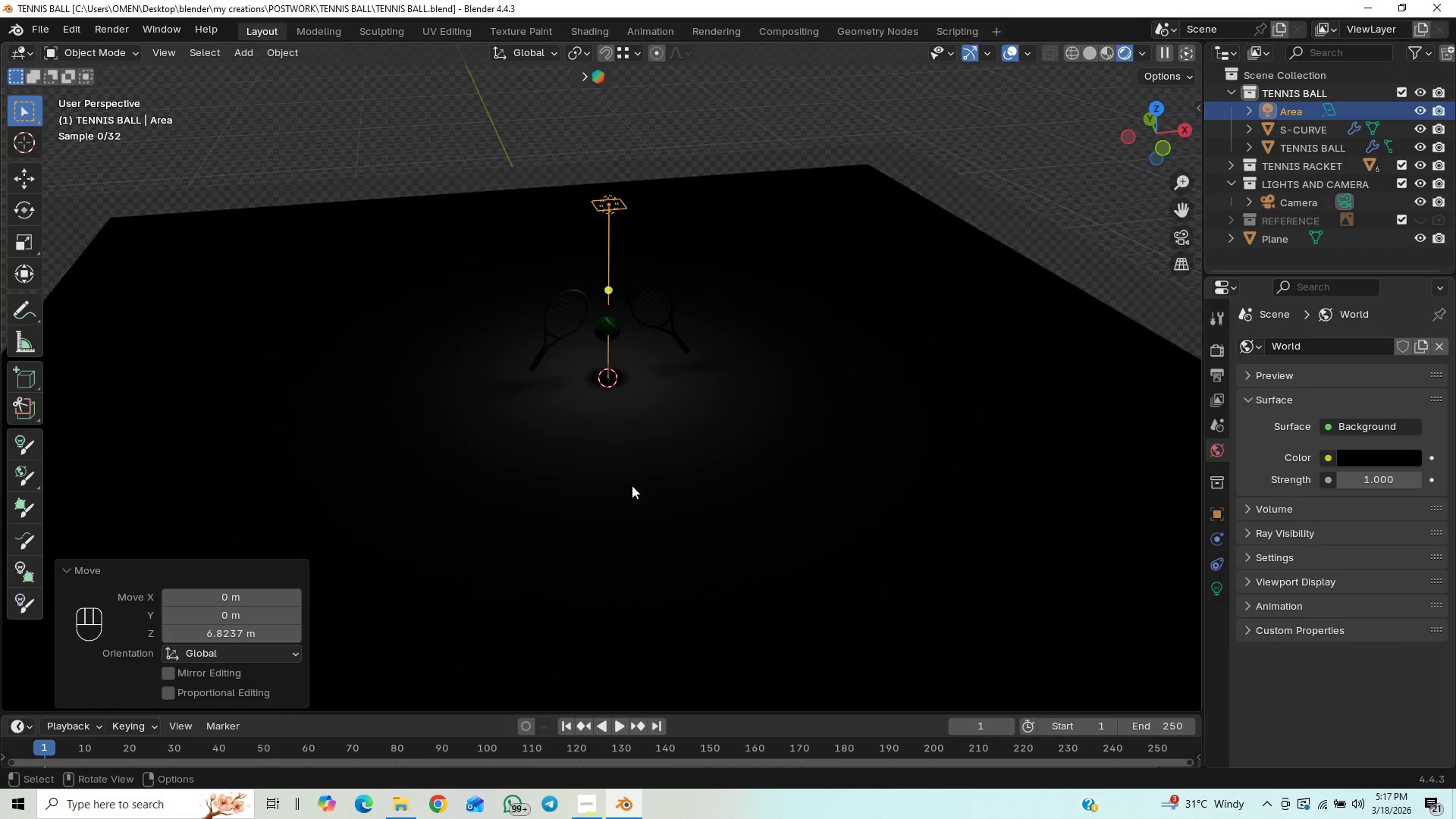 
scroll: coordinate [662, 486], scroll_direction: up, amount: 1.0
 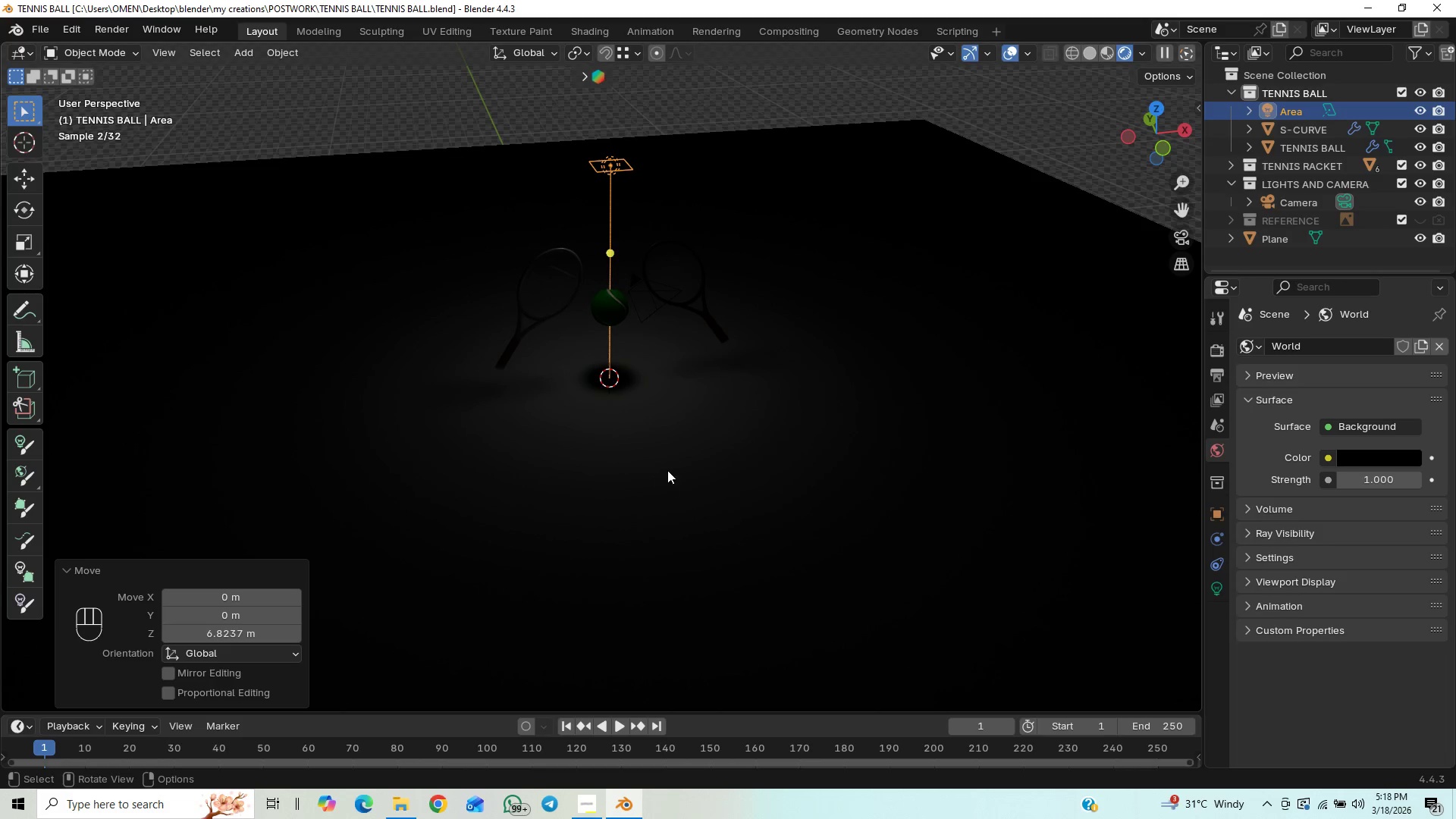 
hold_key(key=ShiftLeft, duration=1.03)
 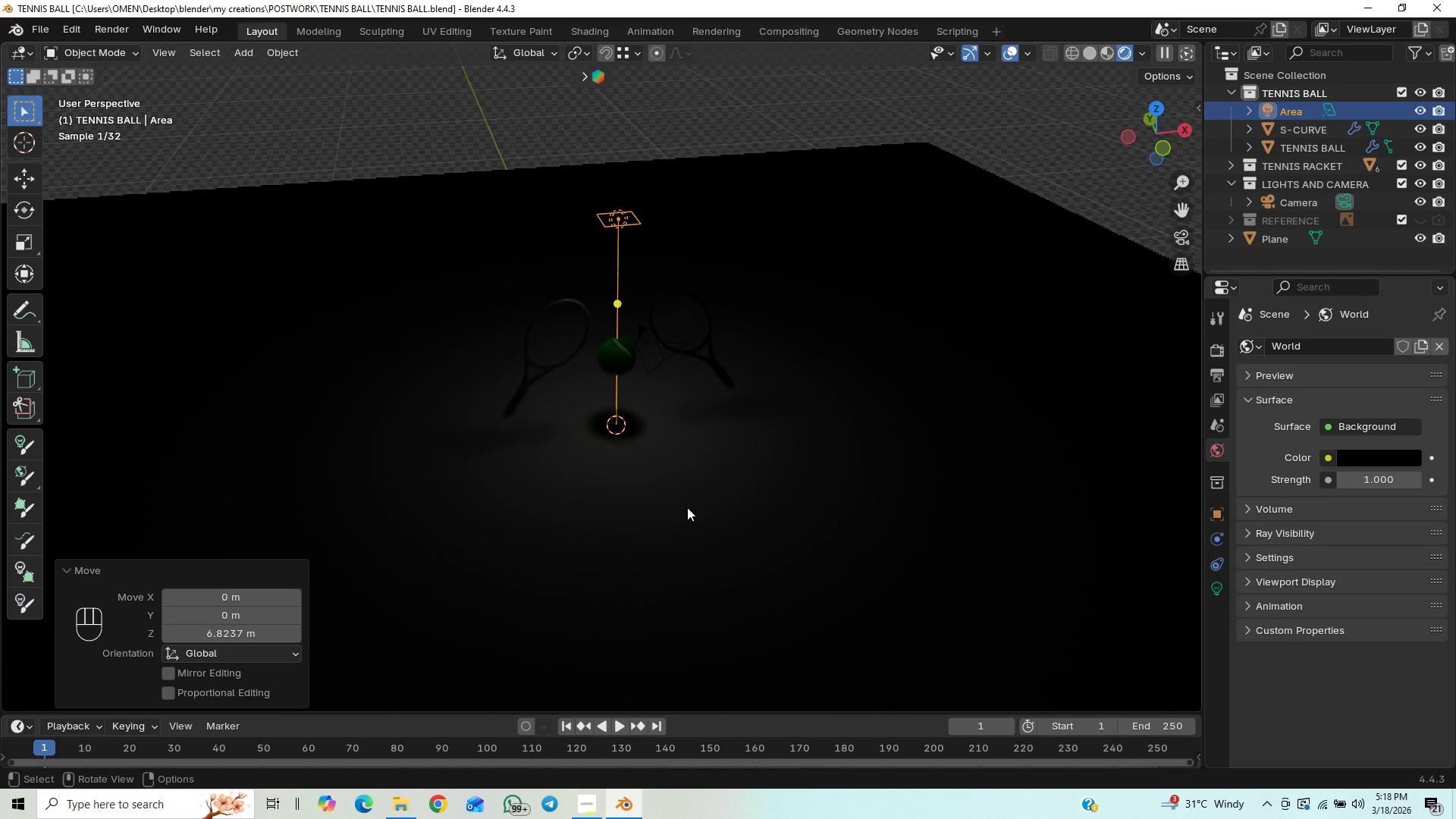 
scroll: coordinate [779, 463], scroll_direction: up, amount: 4.0
 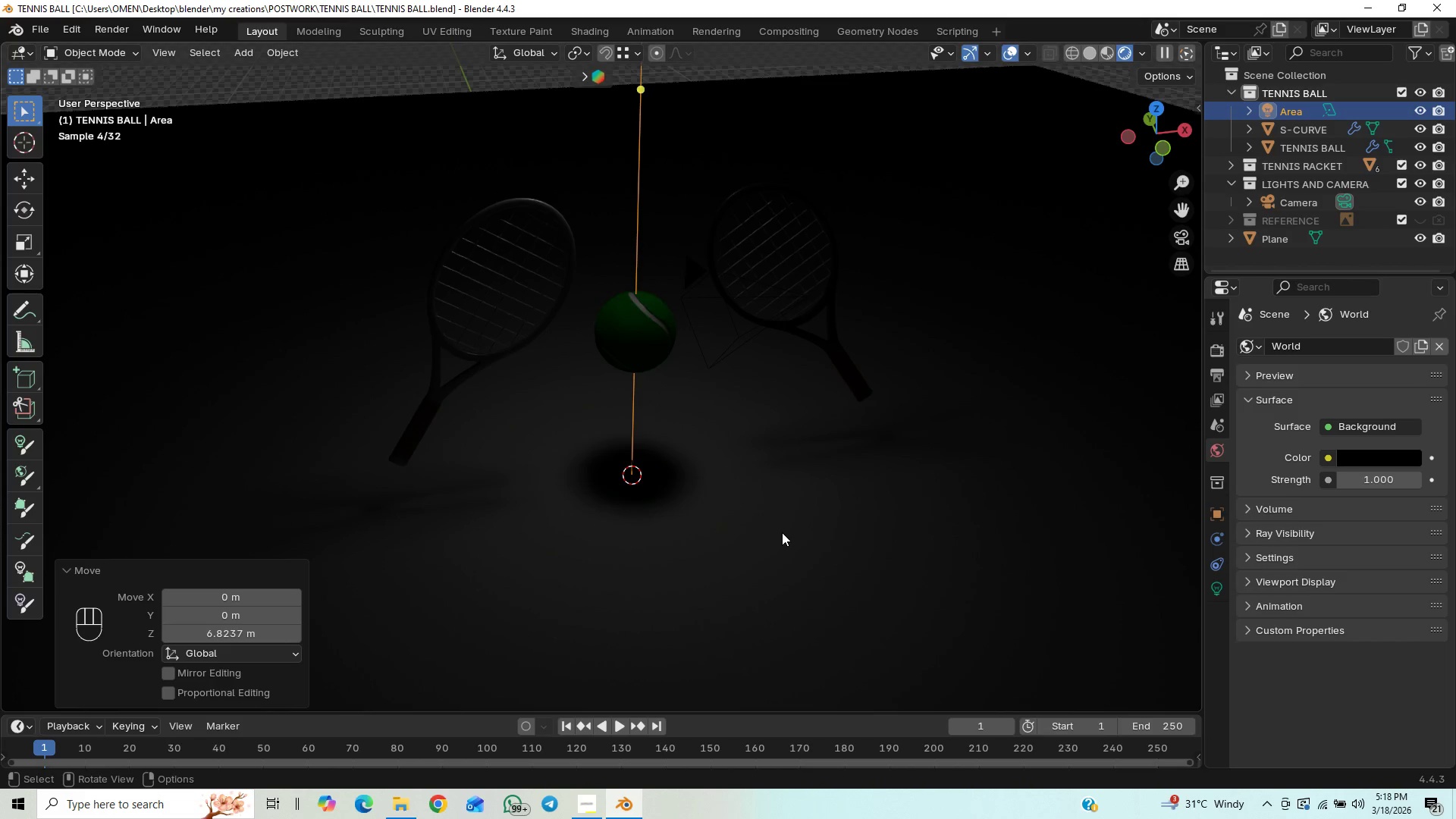 
scroll: coordinate [781, 536], scroll_direction: down, amount: 6.0
 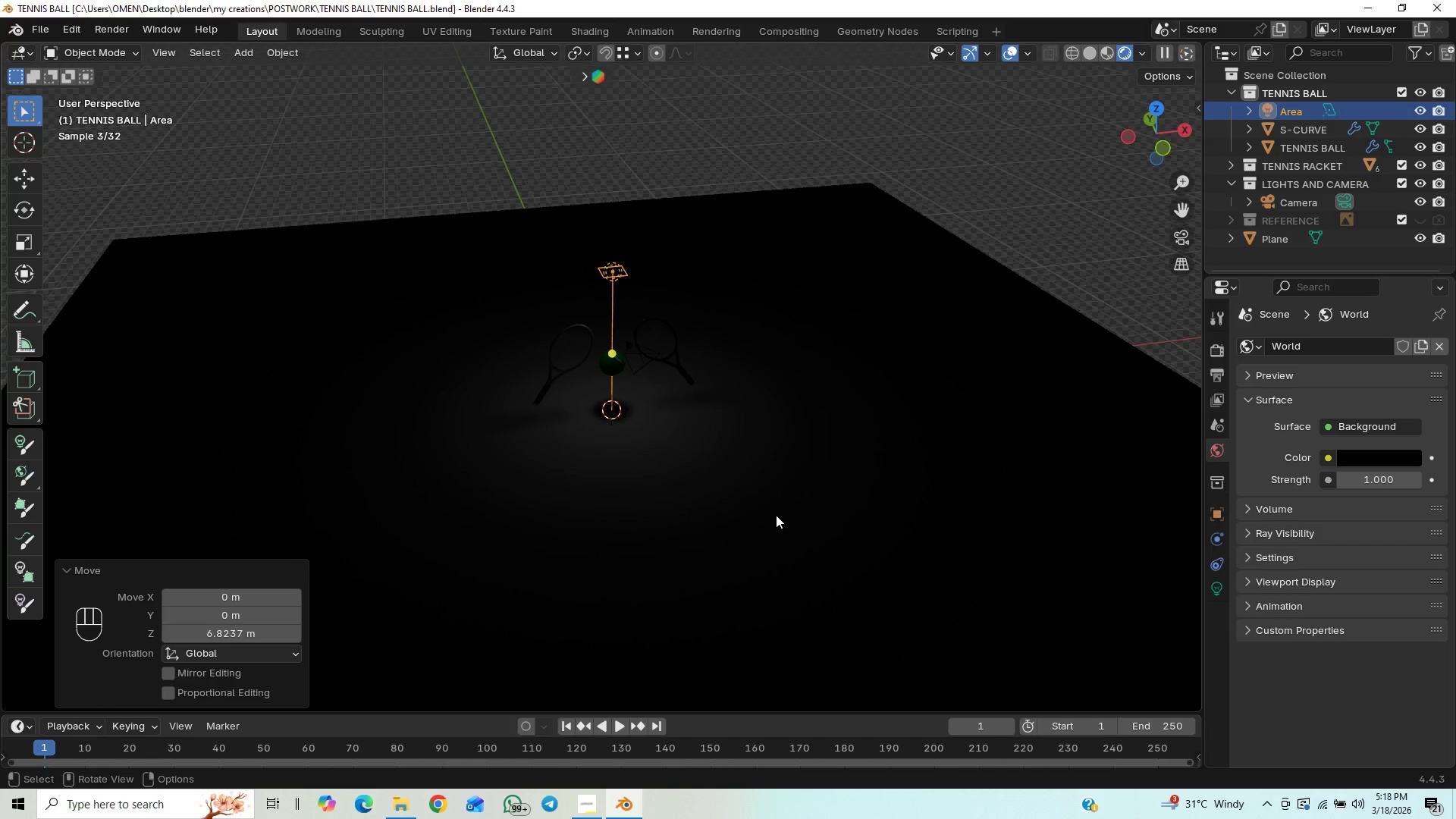 
scroll: coordinate [794, 514], scroll_direction: up, amount: 1.0
 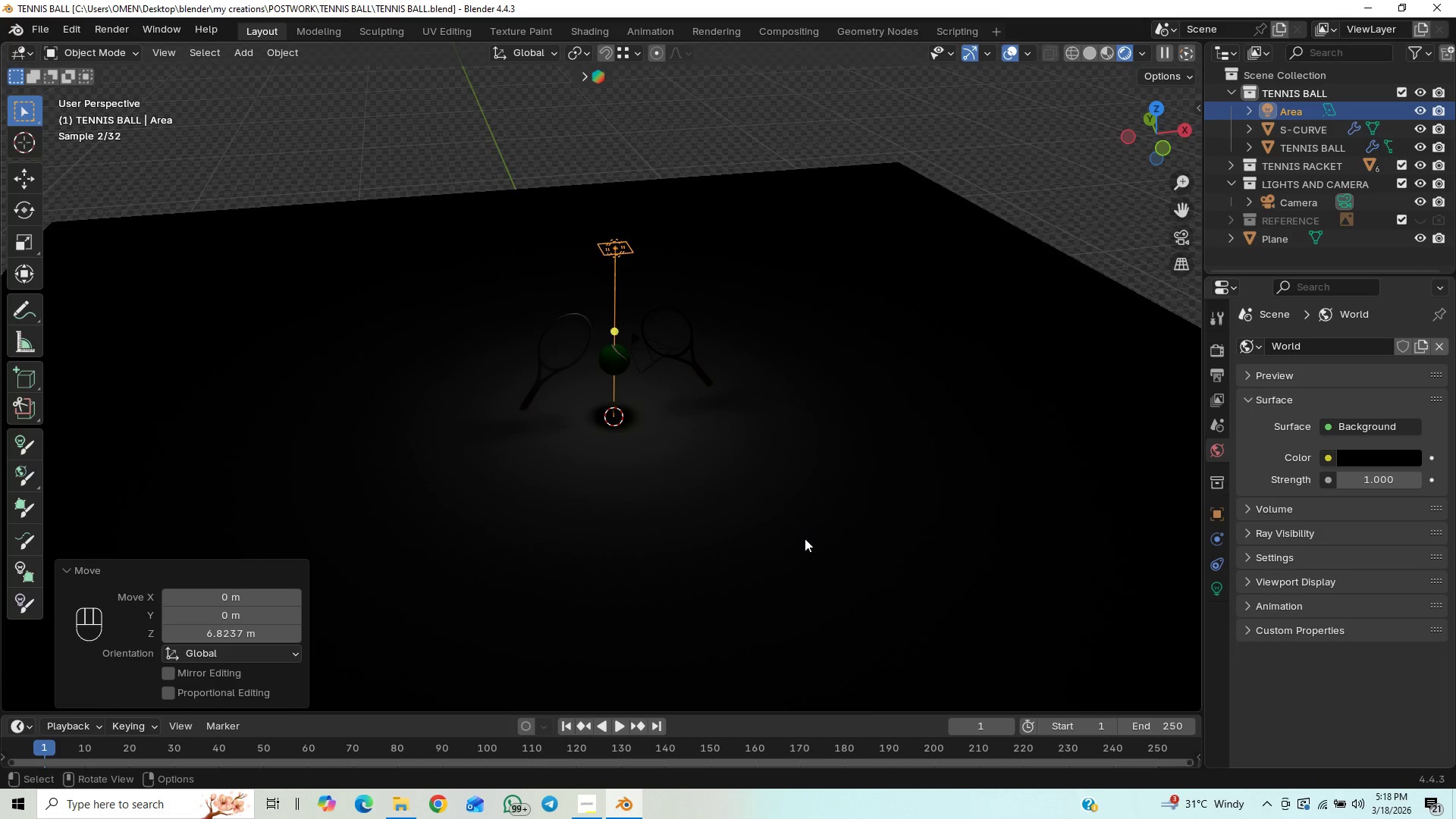 
scroll: coordinate [802, 534], scroll_direction: down, amount: 1.0
 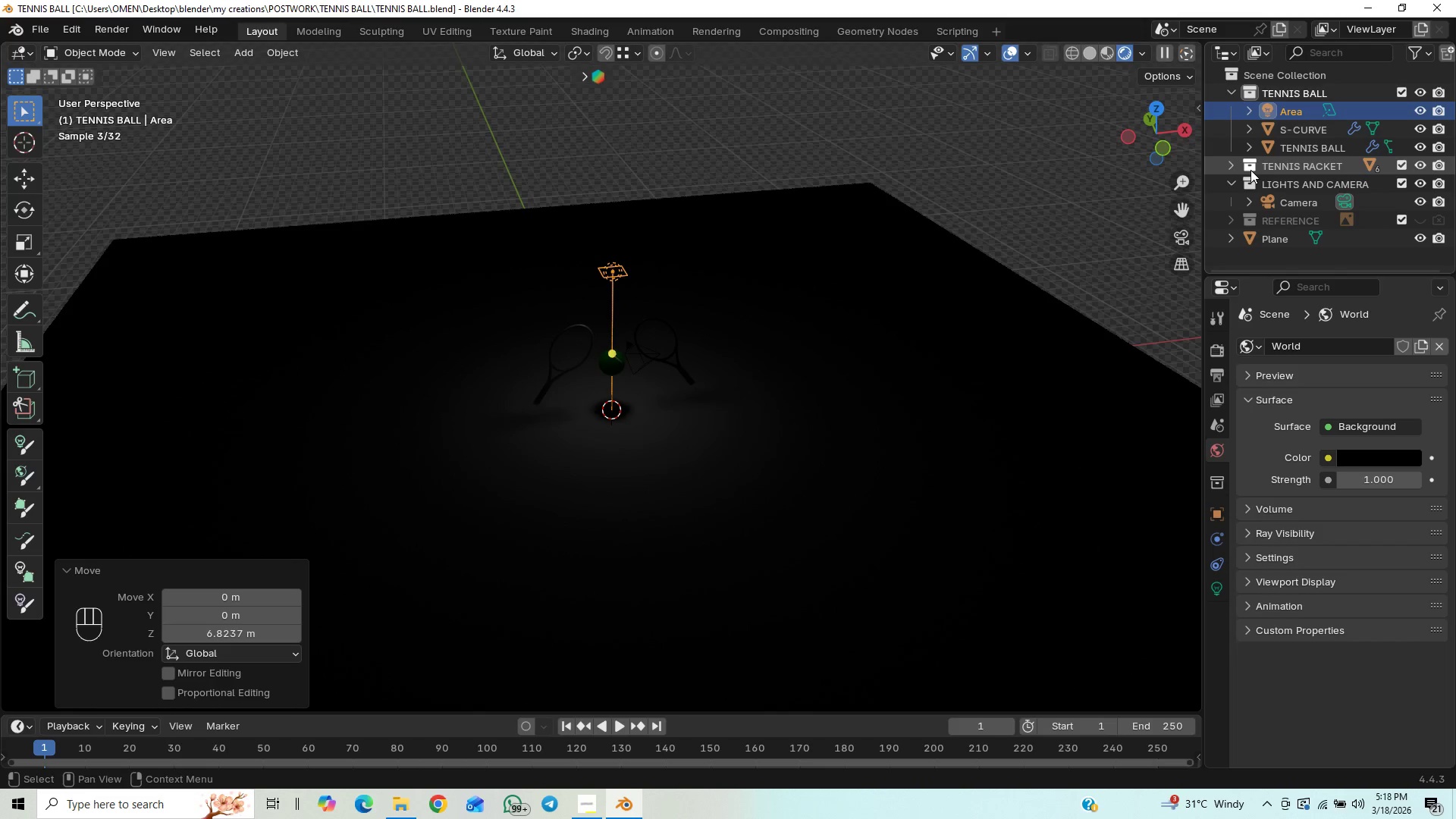 
scroll: coordinate [921, 356], scroll_direction: up, amount: 1.0
 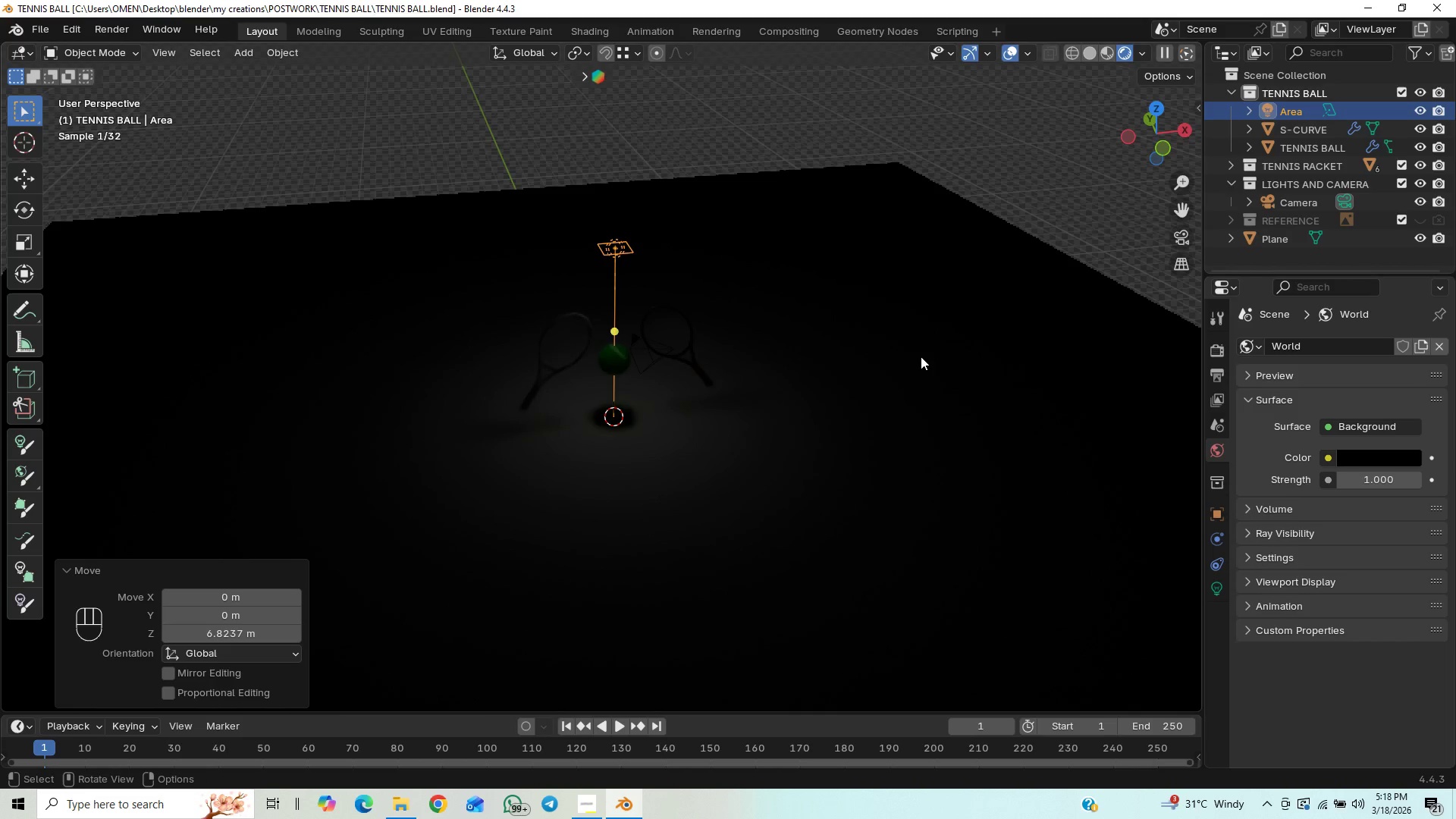 
key(Control+S)
 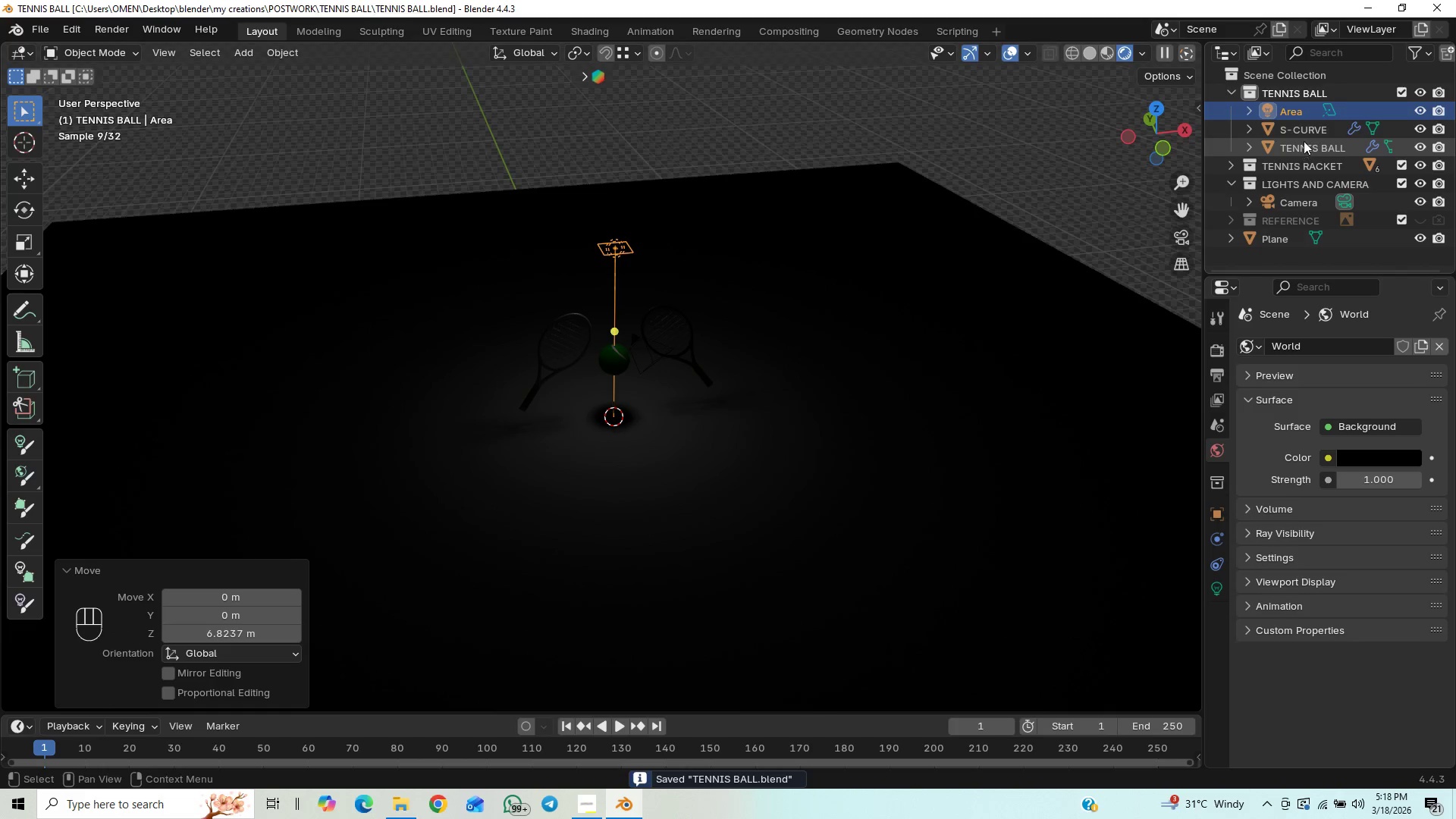 
wait(5.11)
 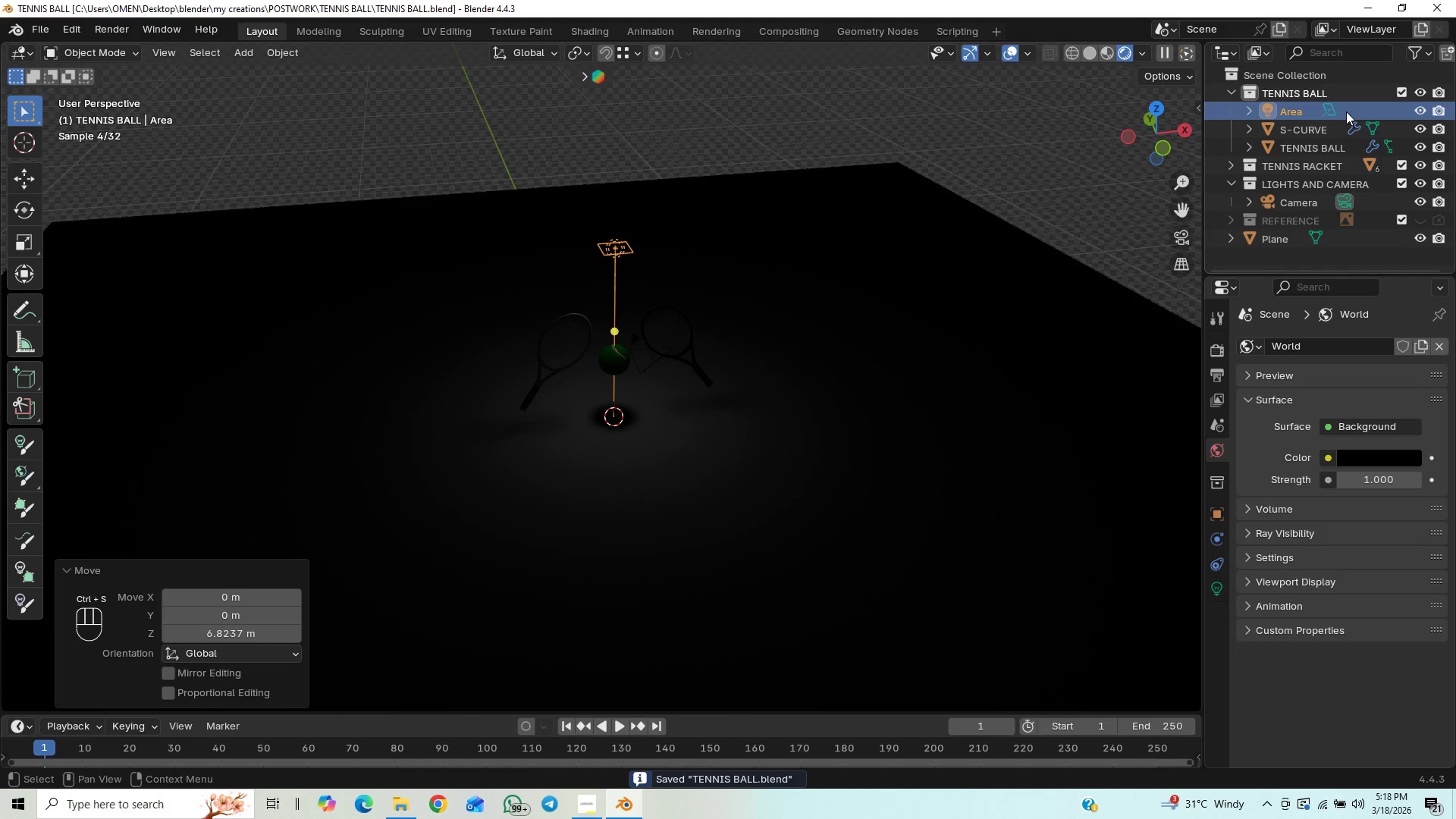 
left_click([1216, 593])
 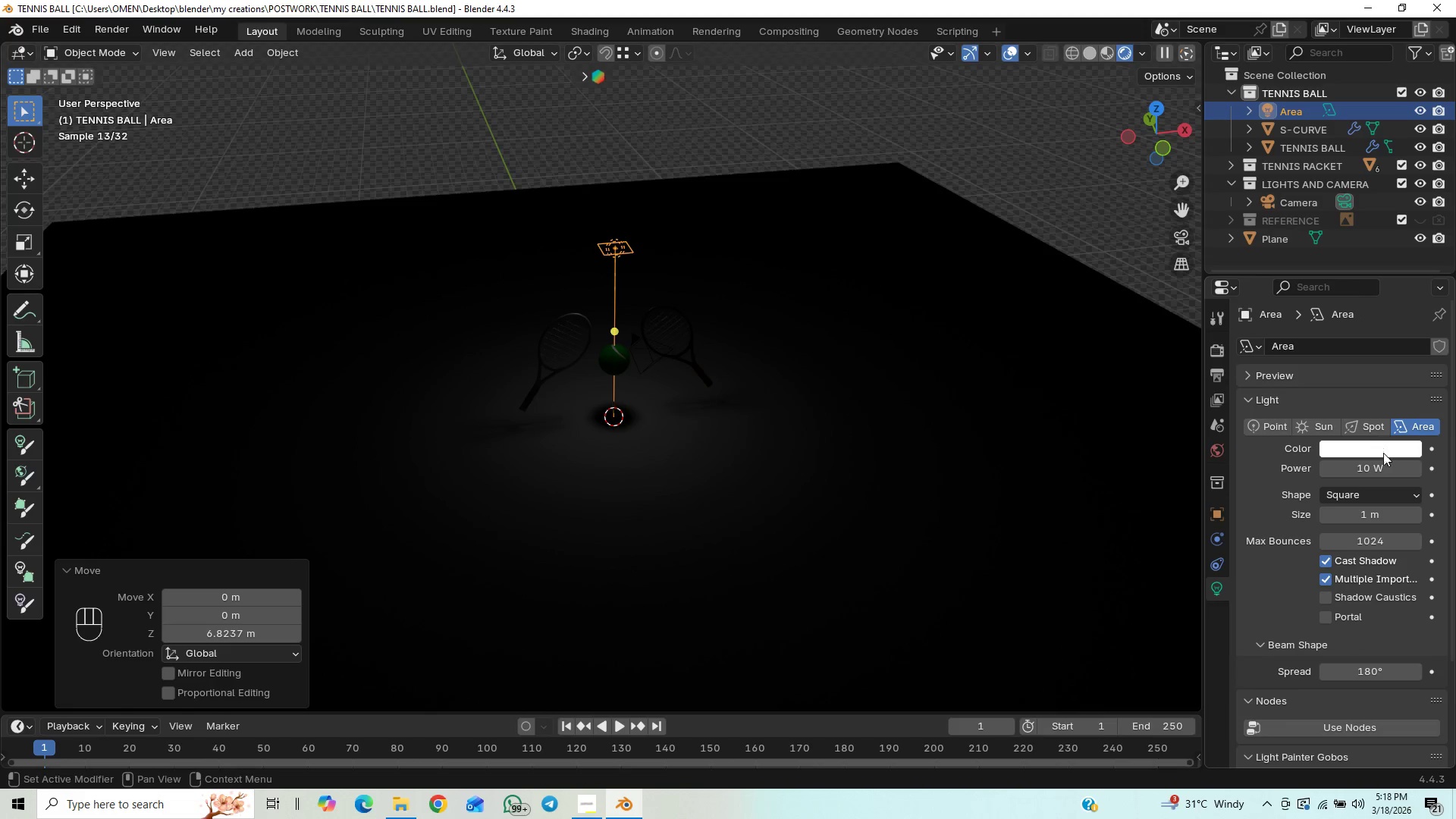 
left_click([1383, 460])
 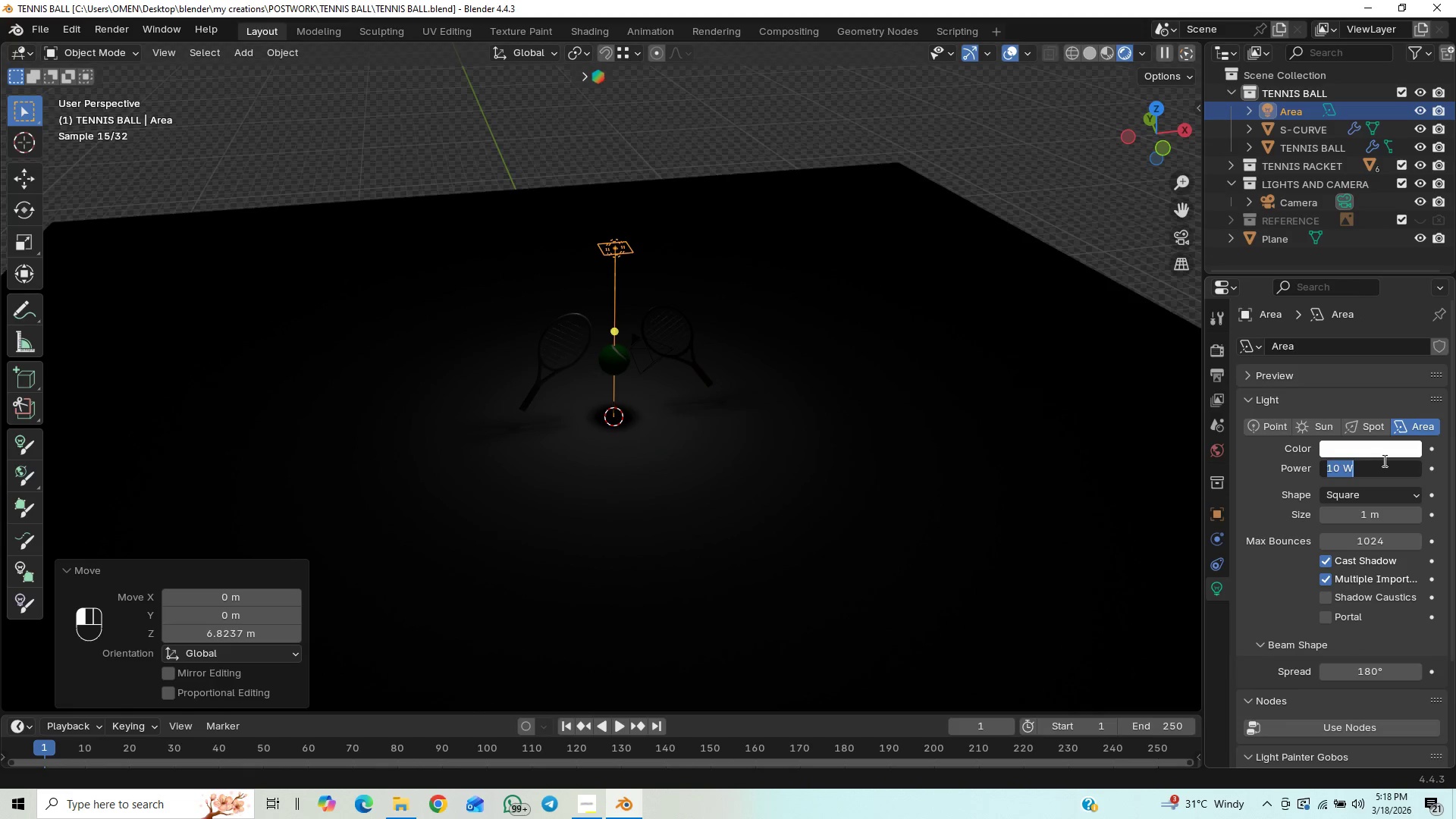 
type(300)
 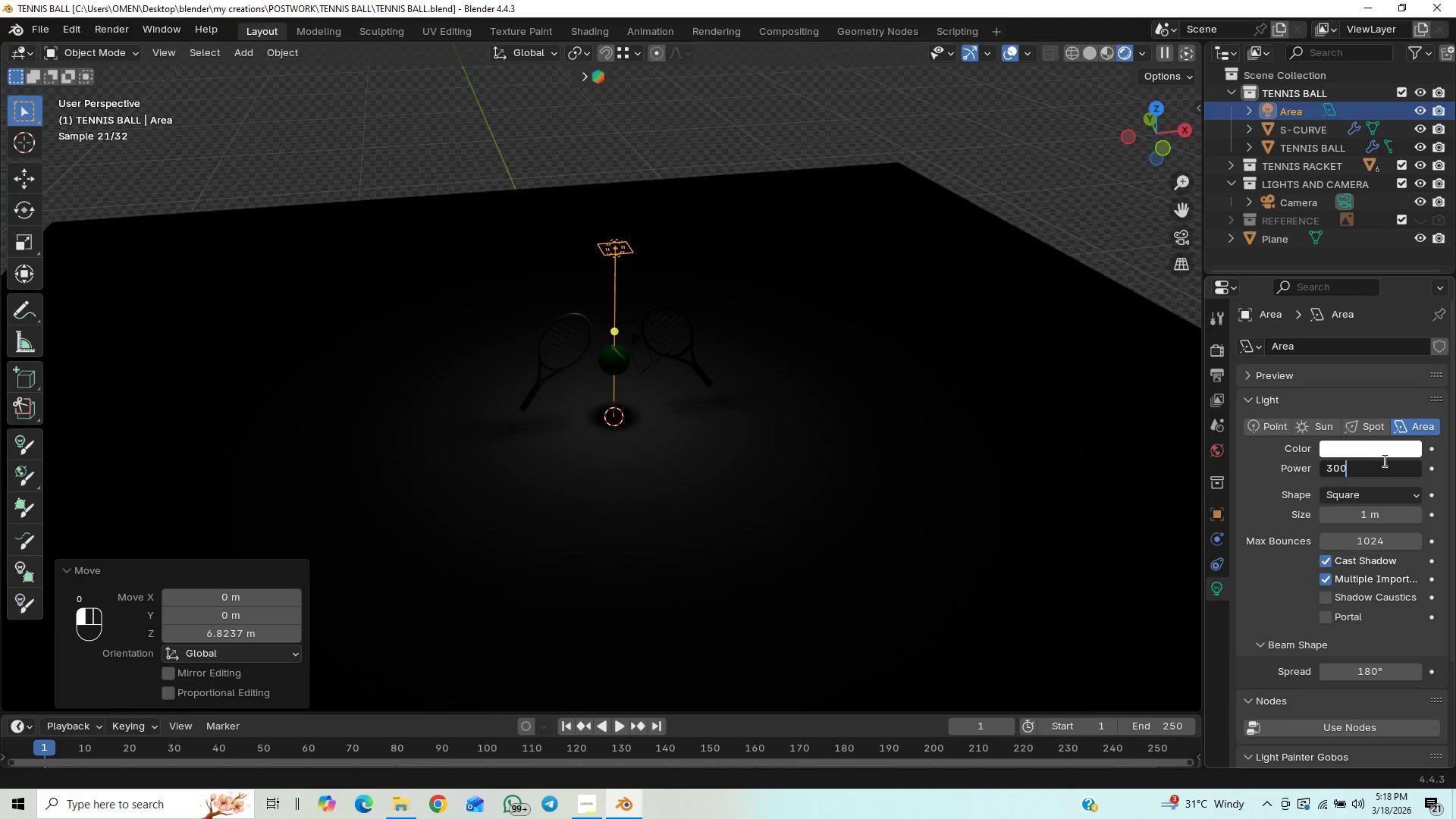 
key(Enter)
 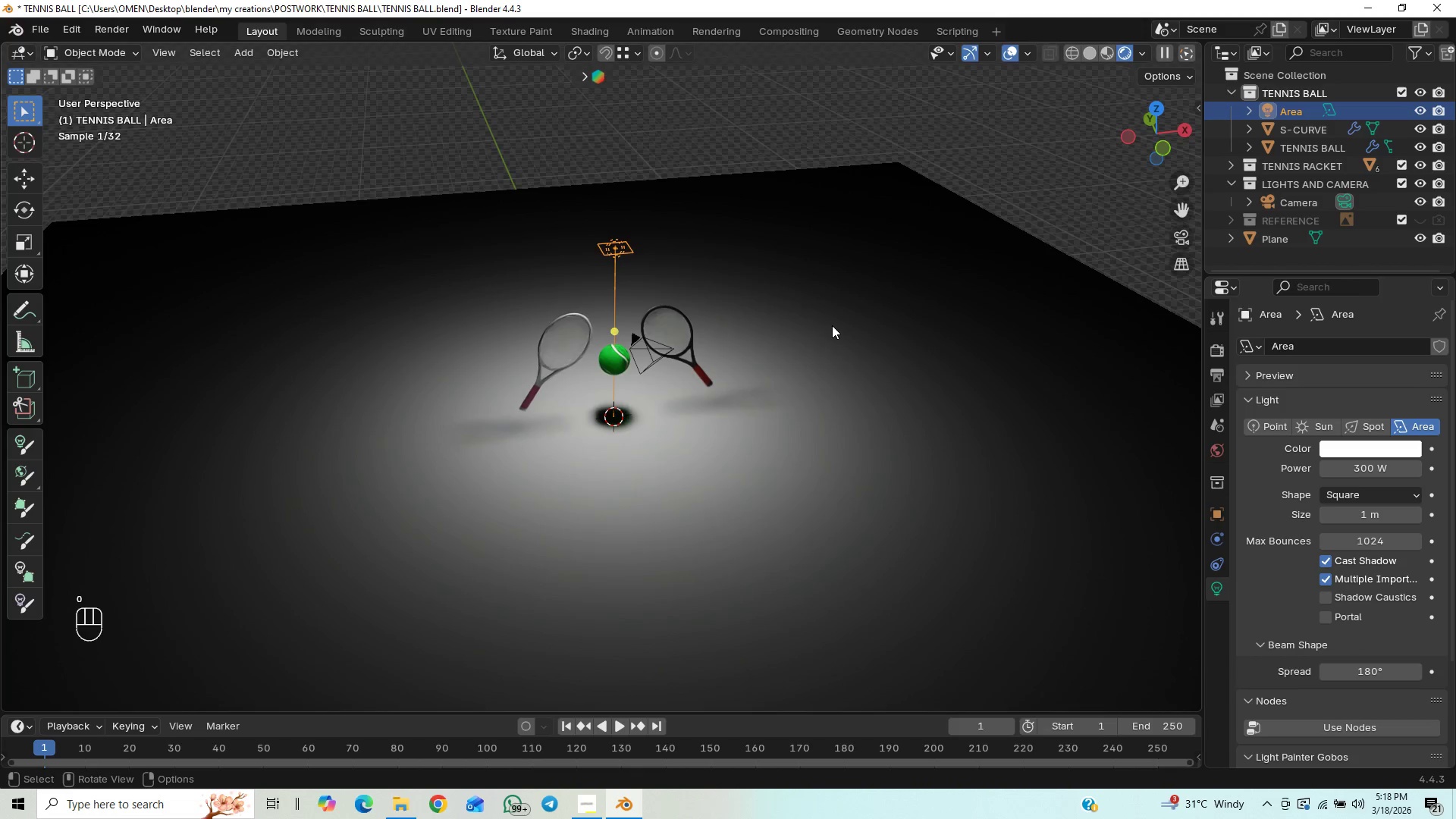 
key(Numpad1)
 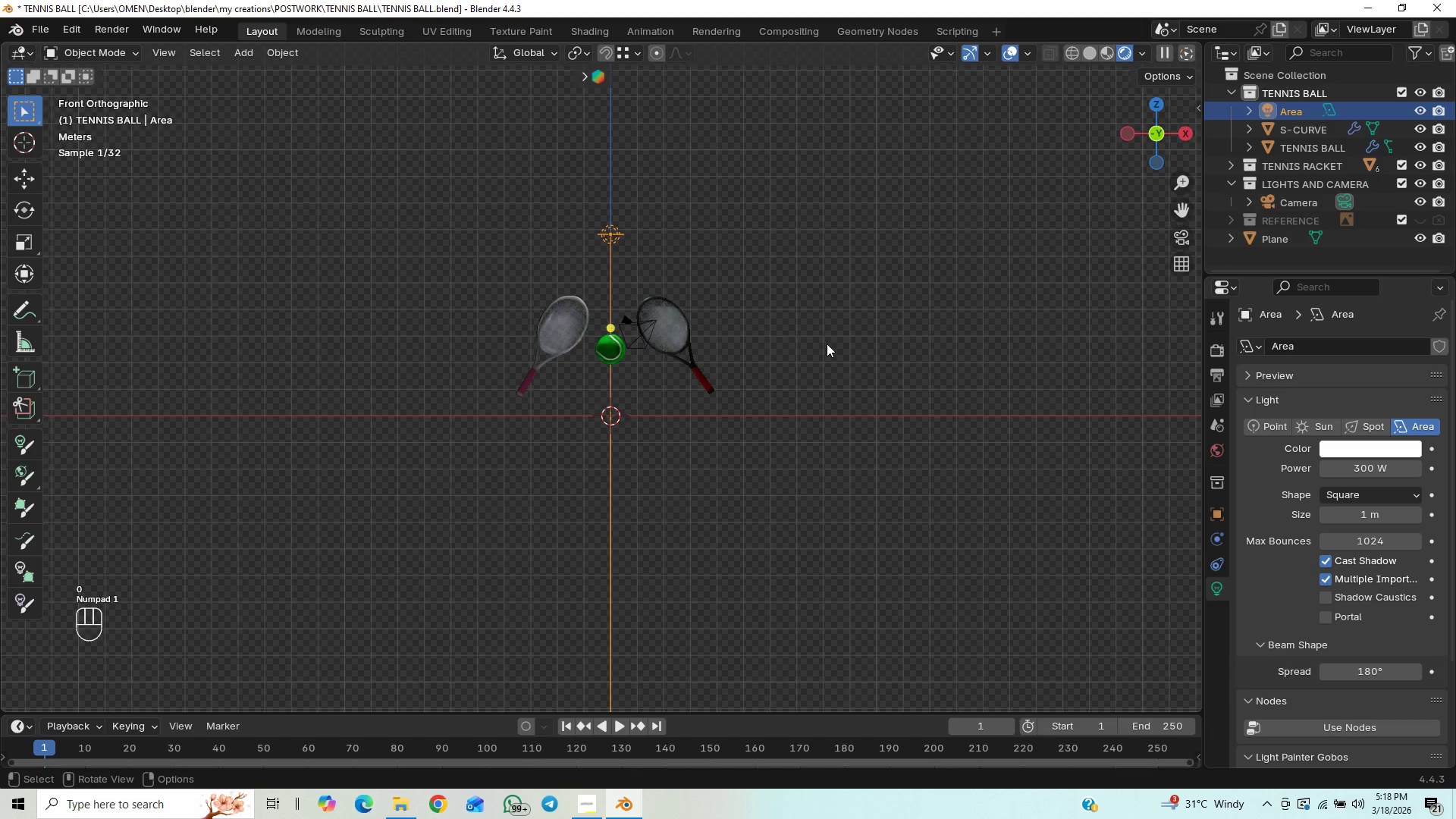 
scroll: coordinate [827, 344], scroll_direction: up, amount: 11.0
 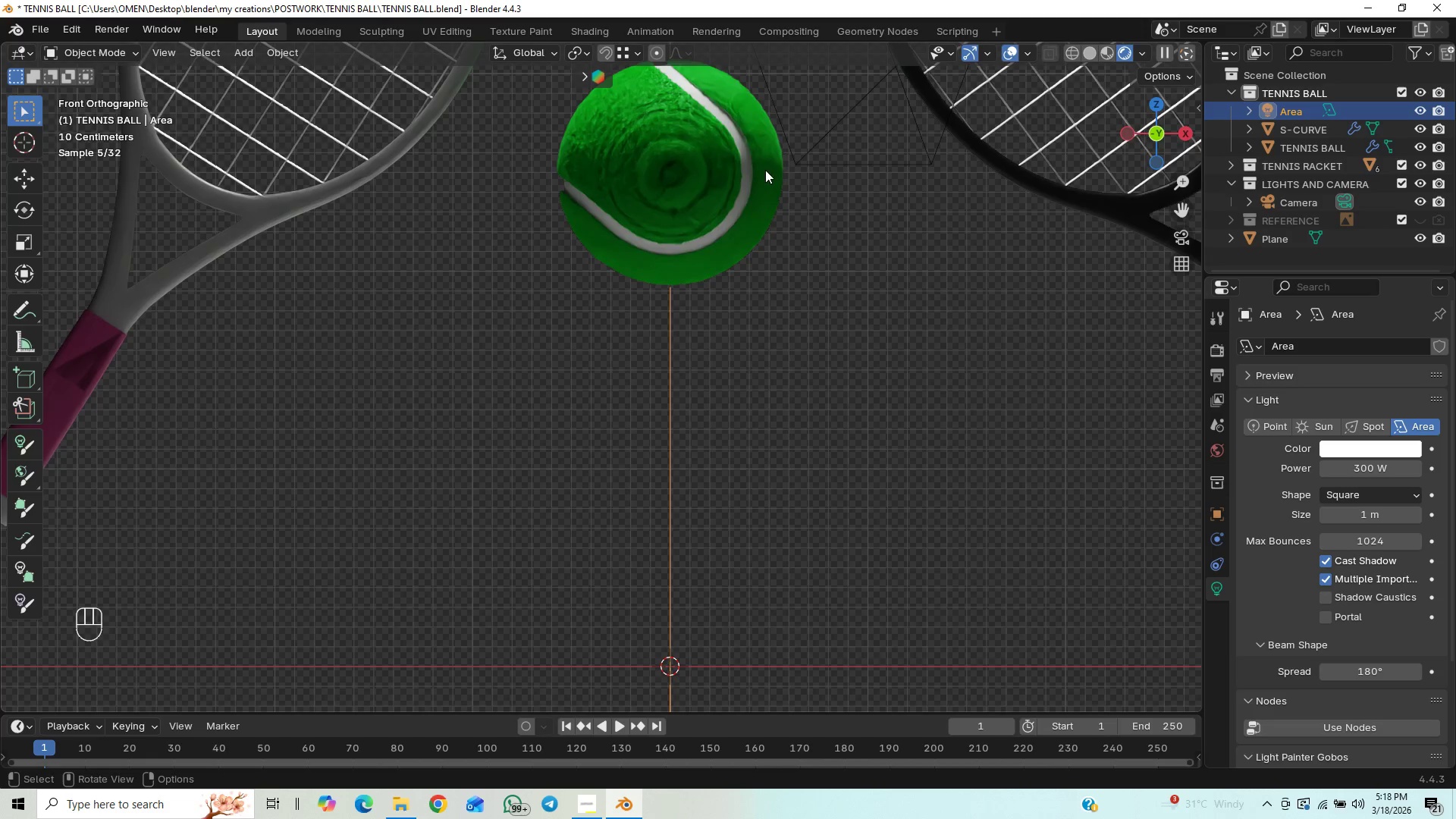 
hold_key(key=ShiftLeft, duration=1.09)
 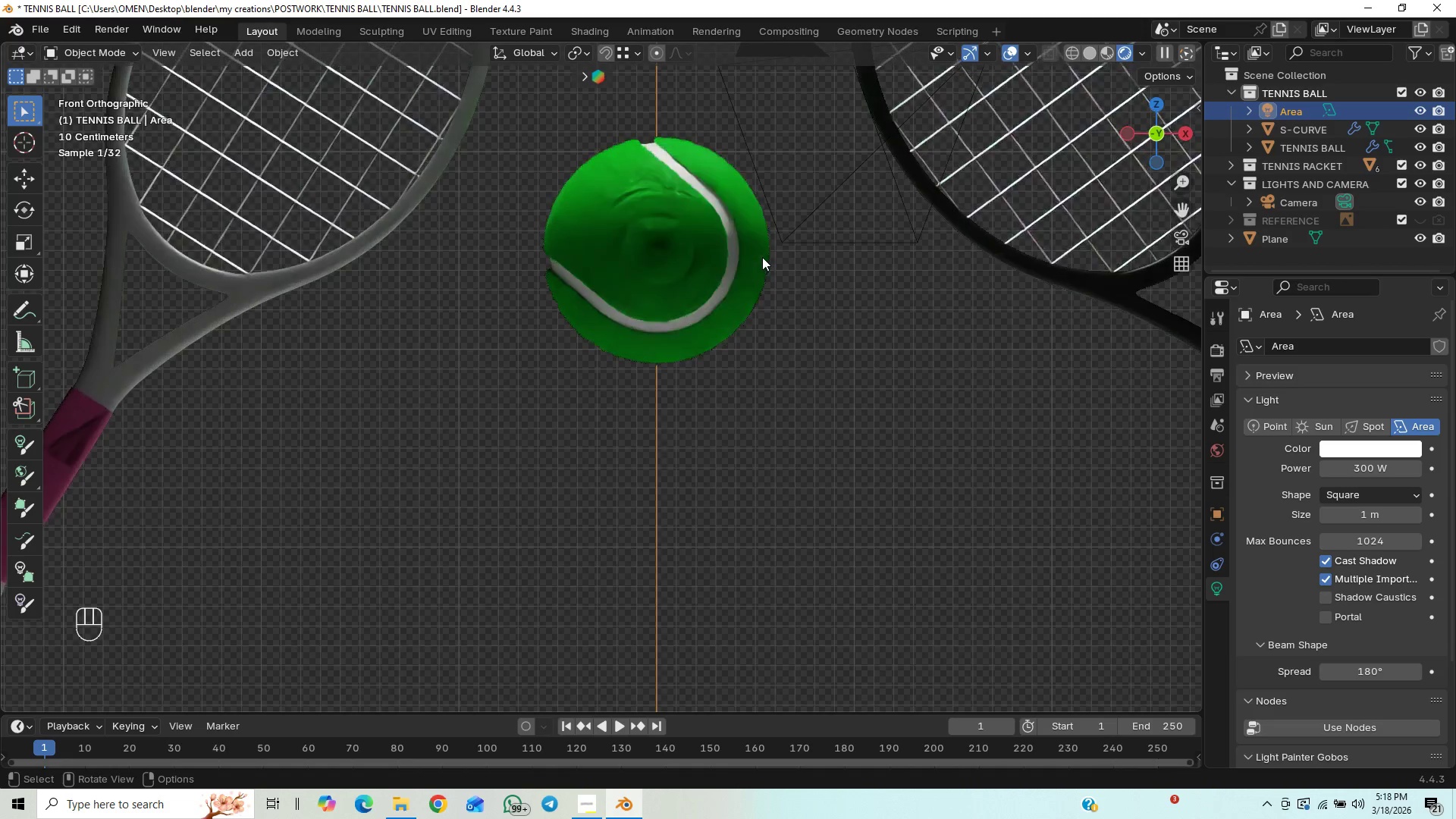 
hold_key(key=ControlLeft, duration=0.86)
 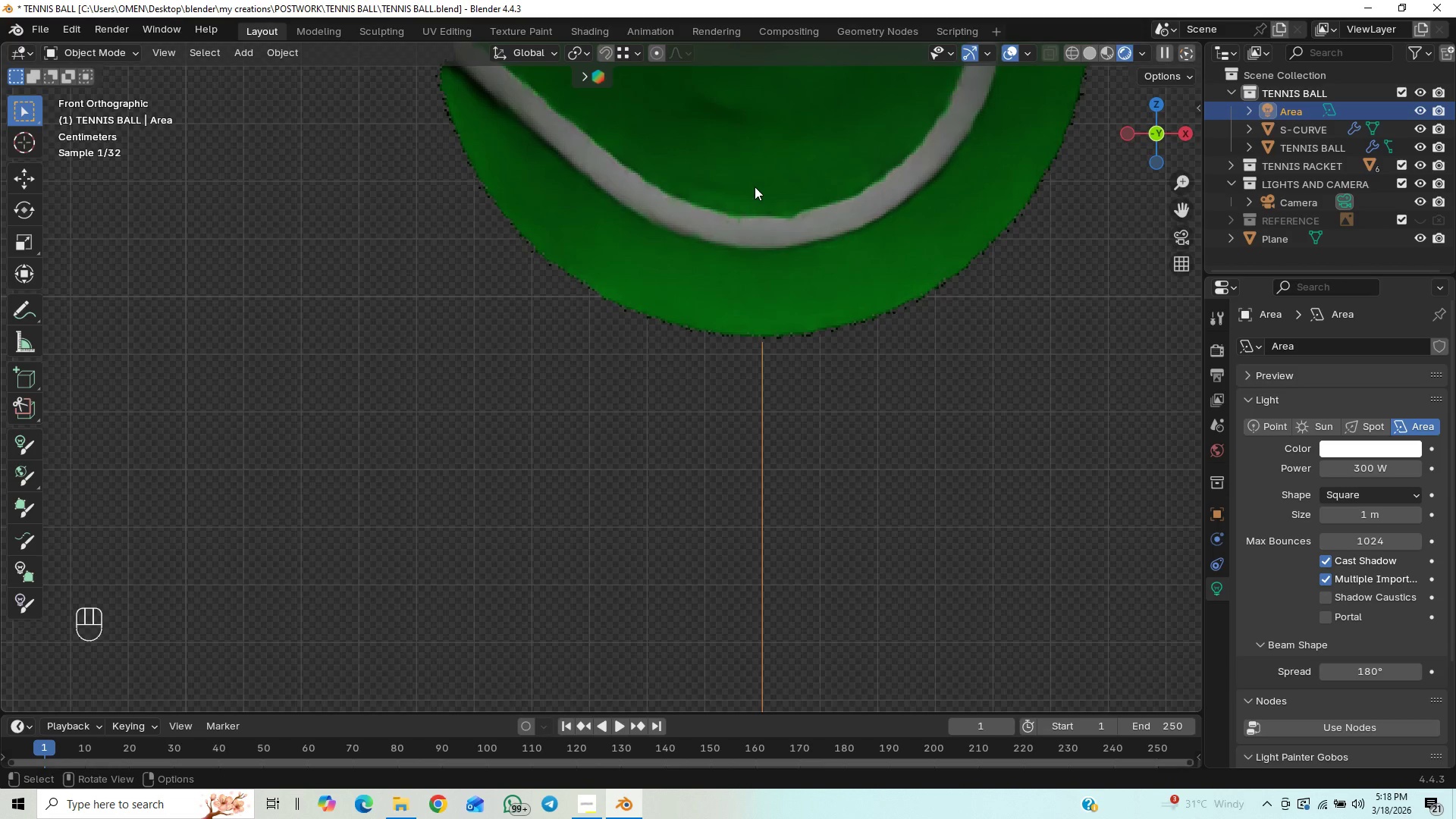 
hold_key(key=ShiftLeft, duration=1.53)
scroll: coordinate [855, 202], scroll_direction: up, amount: 1.0
 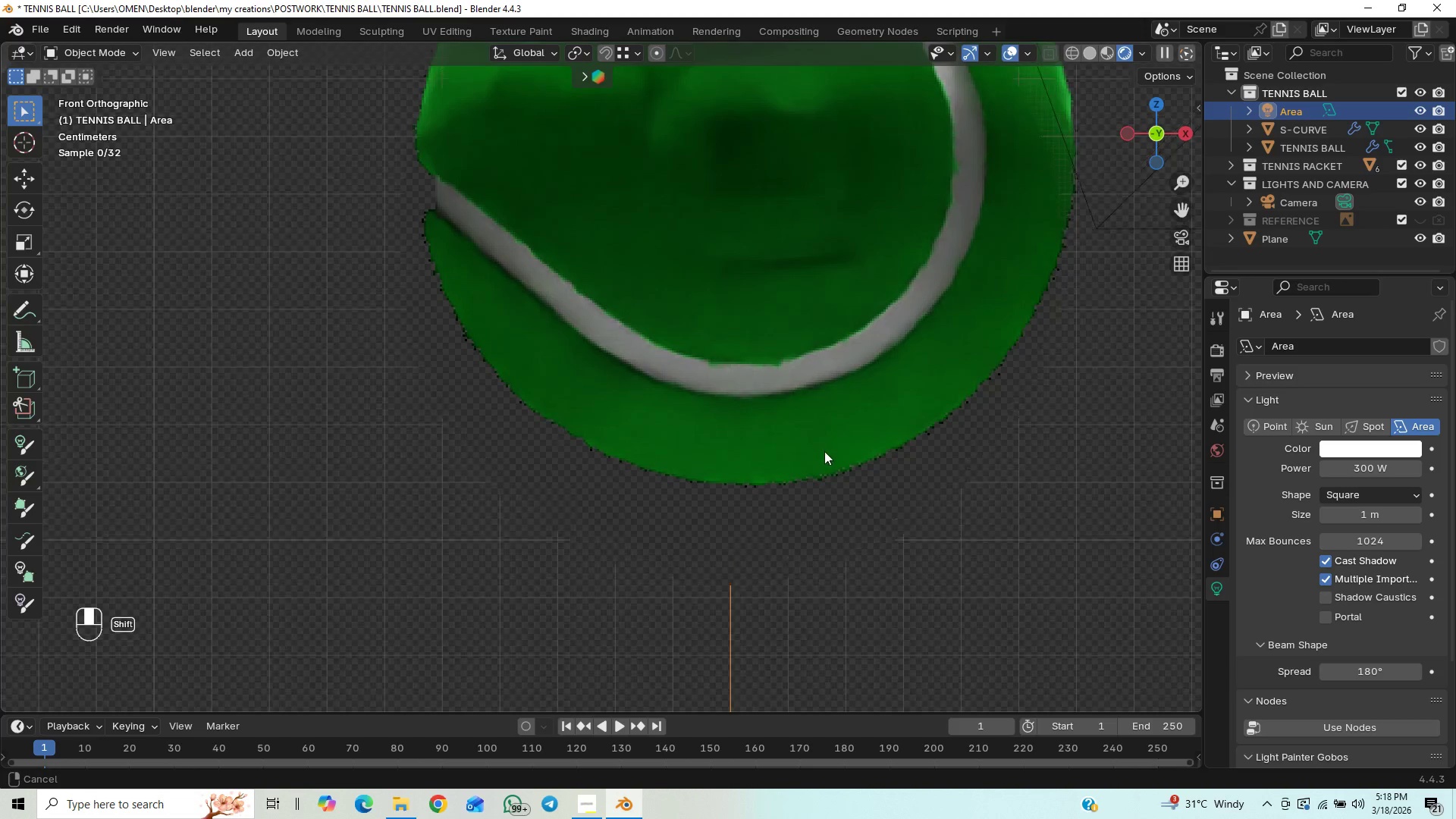 
hold_key(key=ShiftLeft, duration=1.34)
middle_click([818, 516])
 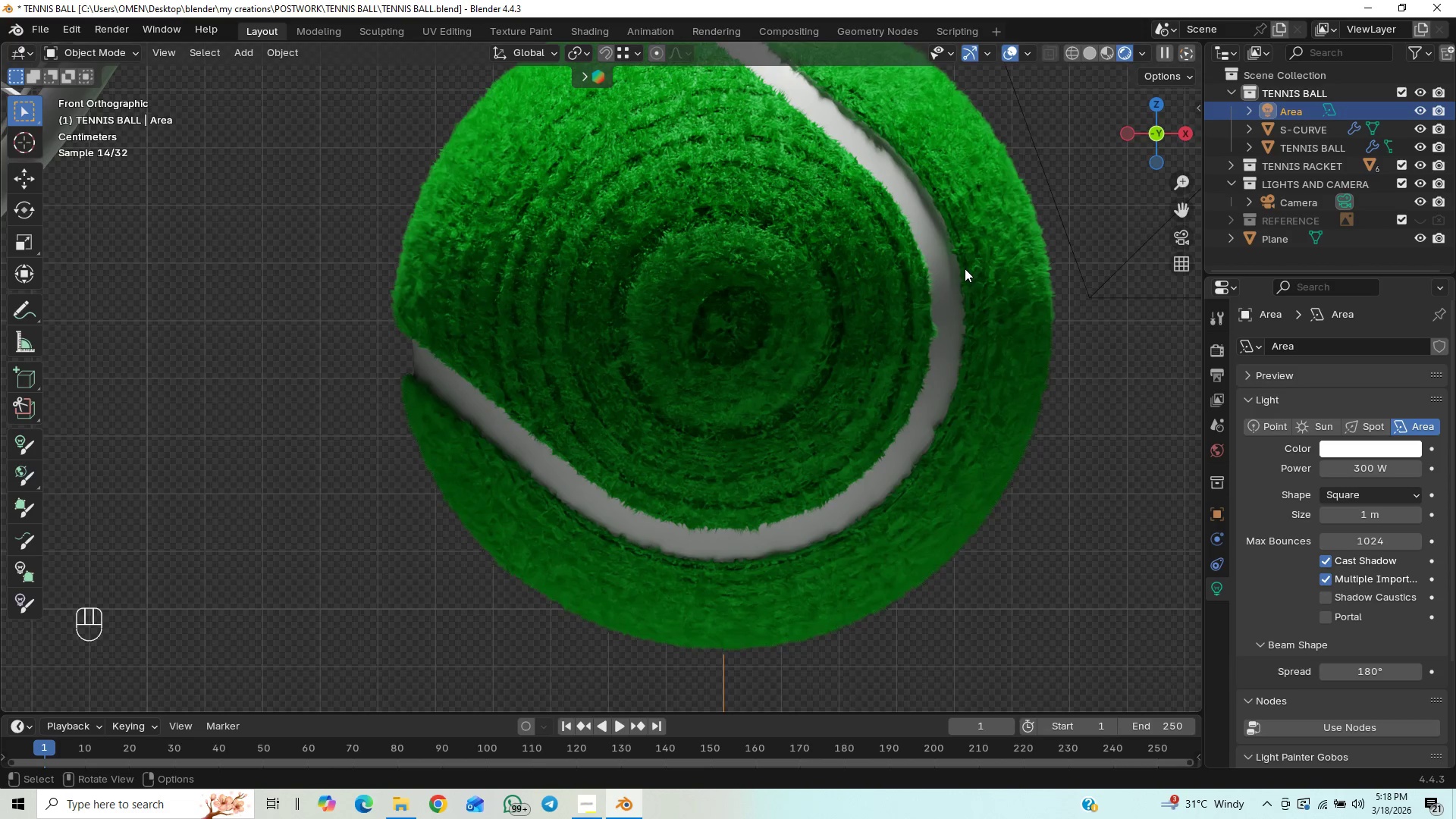 
wait(22.03)
 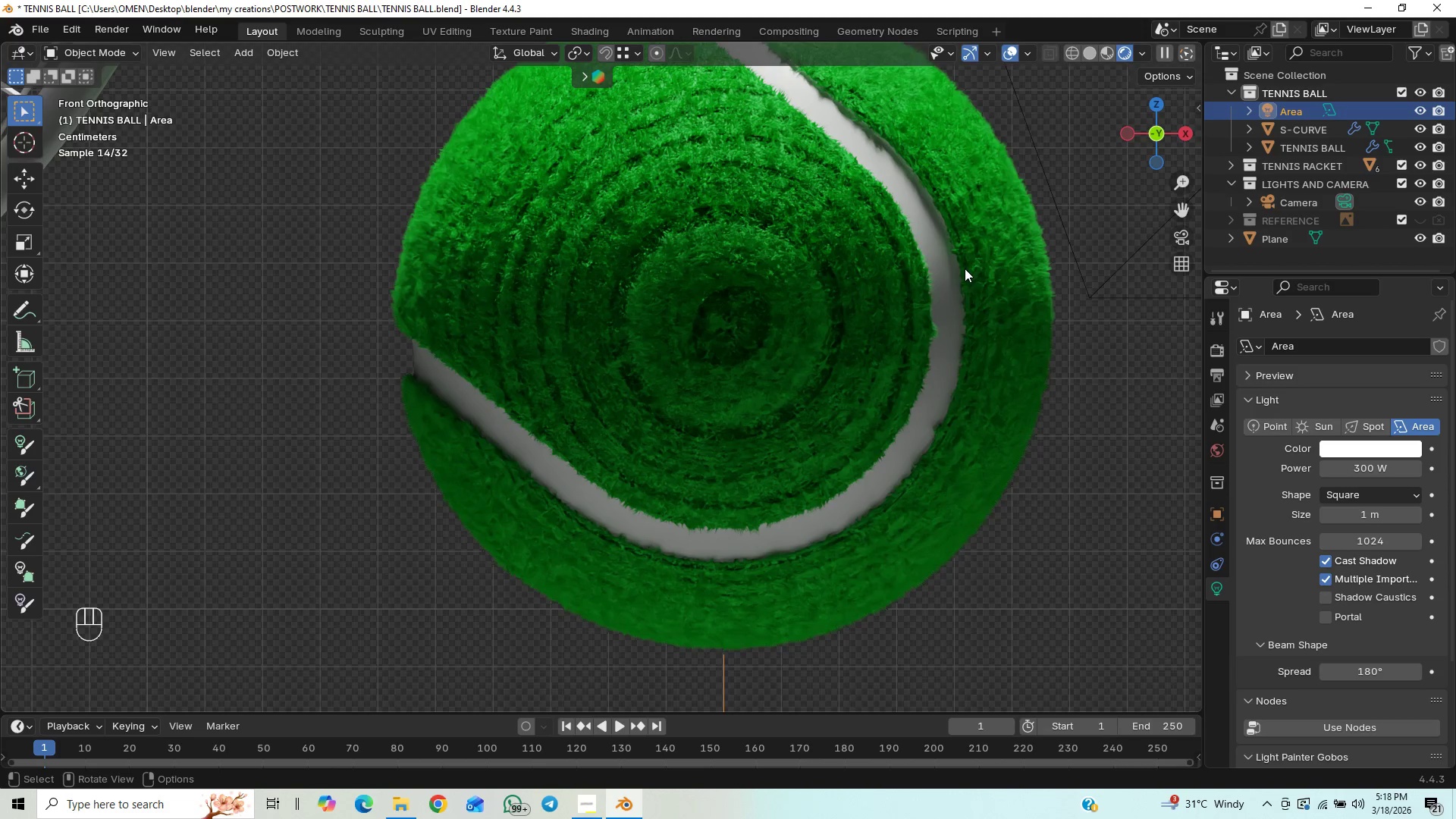 
scroll: coordinate [789, 328], scroll_direction: up, amount: 3.0
 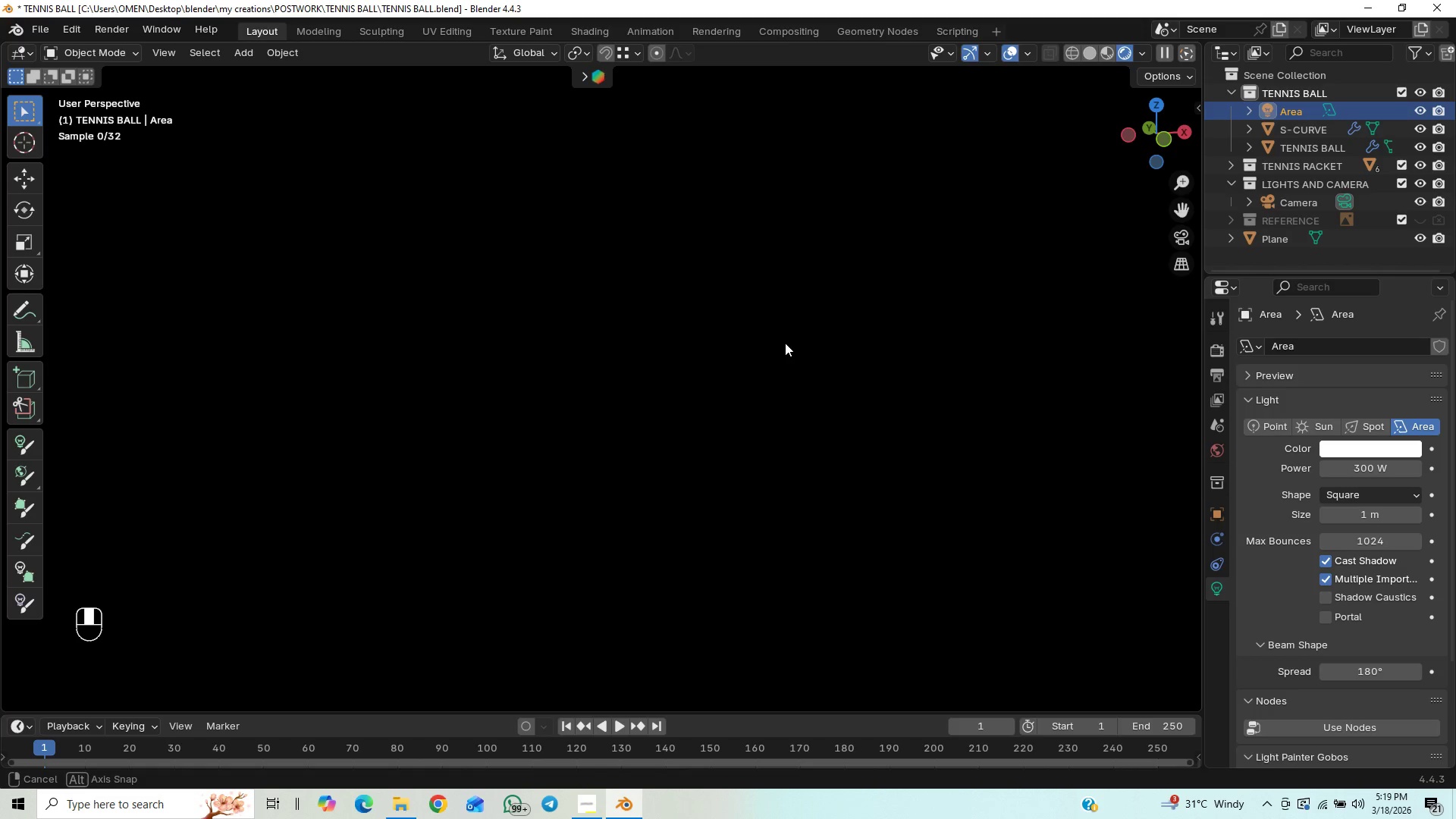 
scroll: coordinate [803, 362], scroll_direction: down, amount: 5.0
 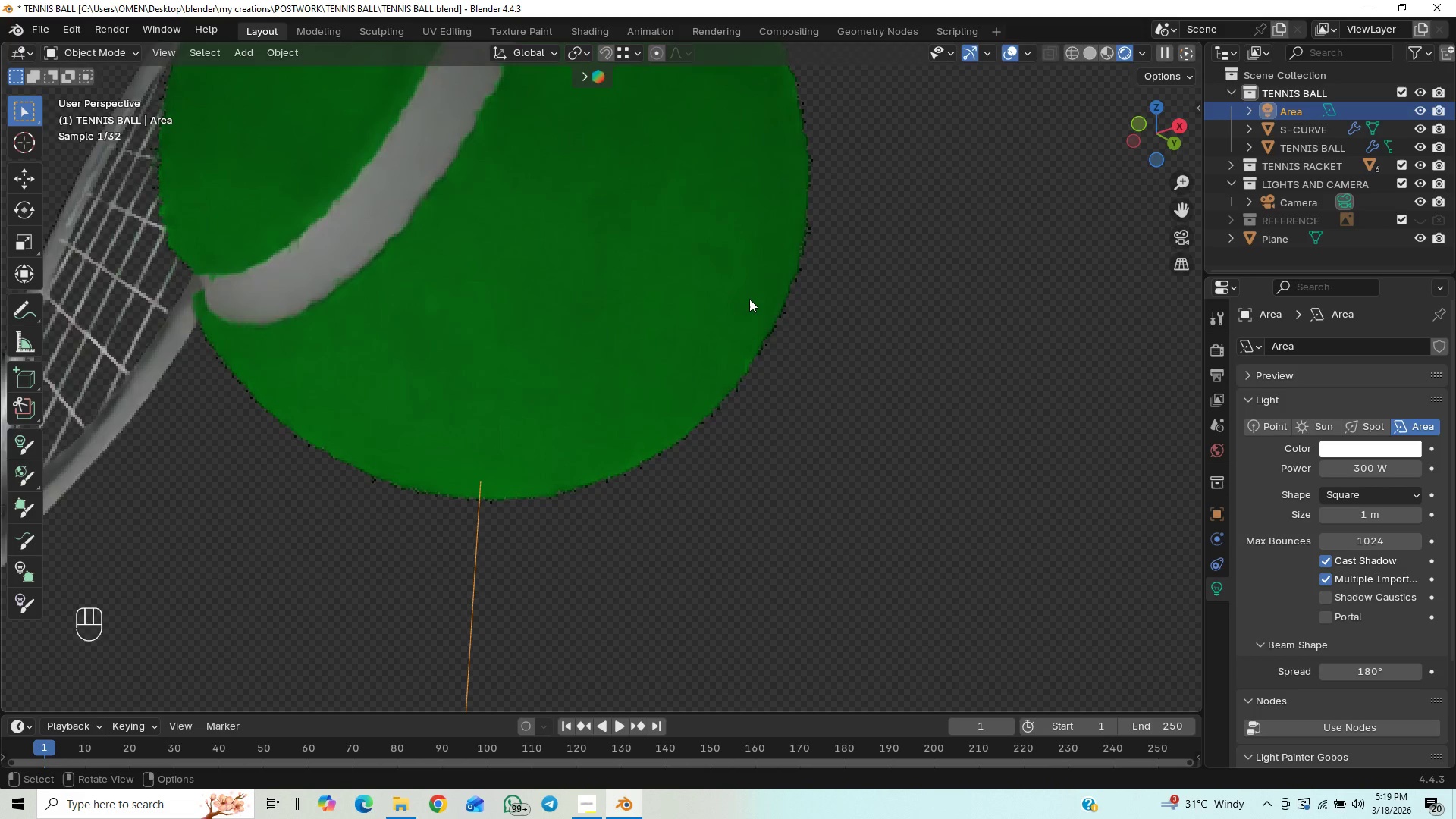 
wait(6.04)
 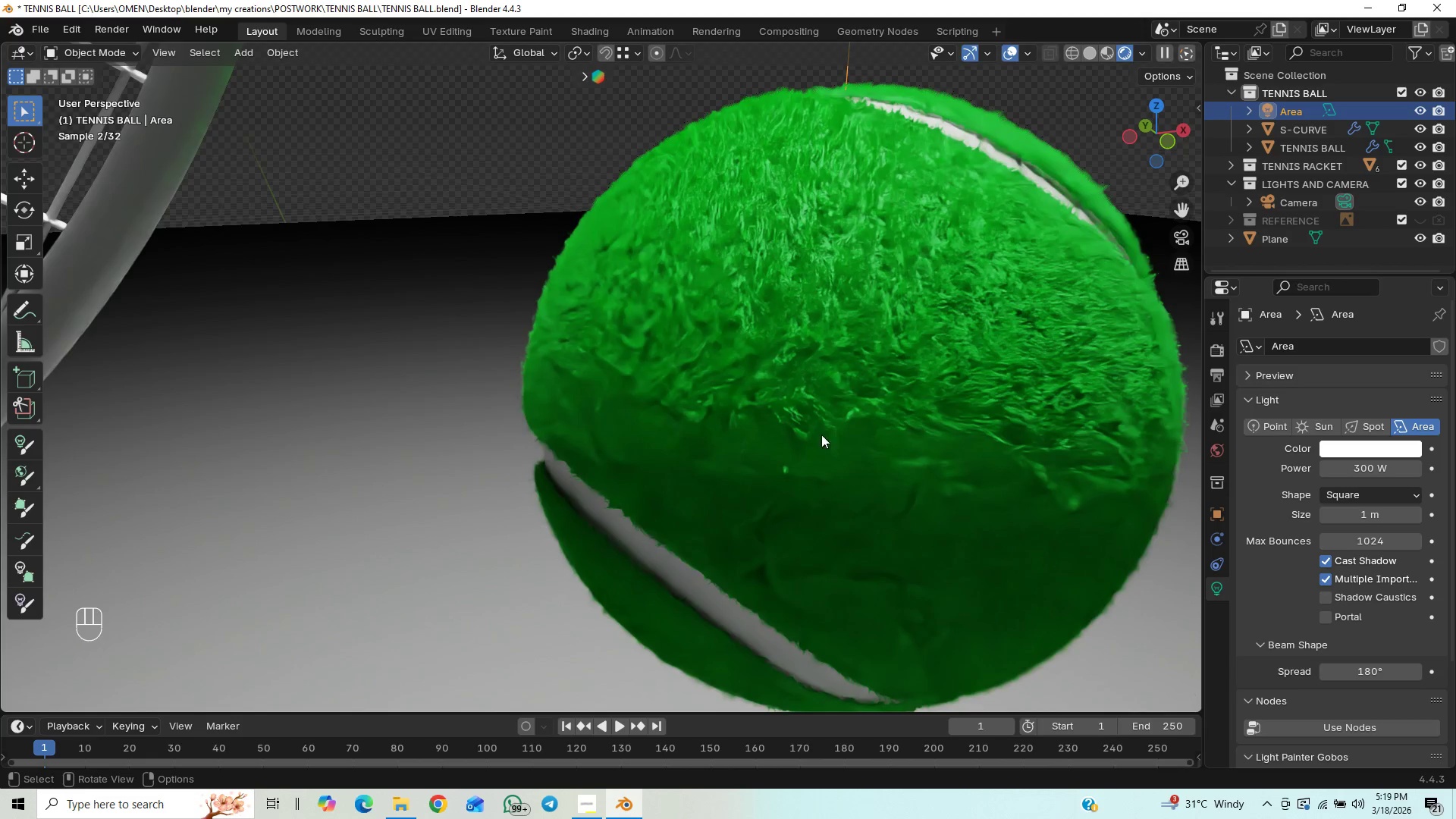 
scroll: coordinate [714, 292], scroll_direction: down, amount: 2.0
 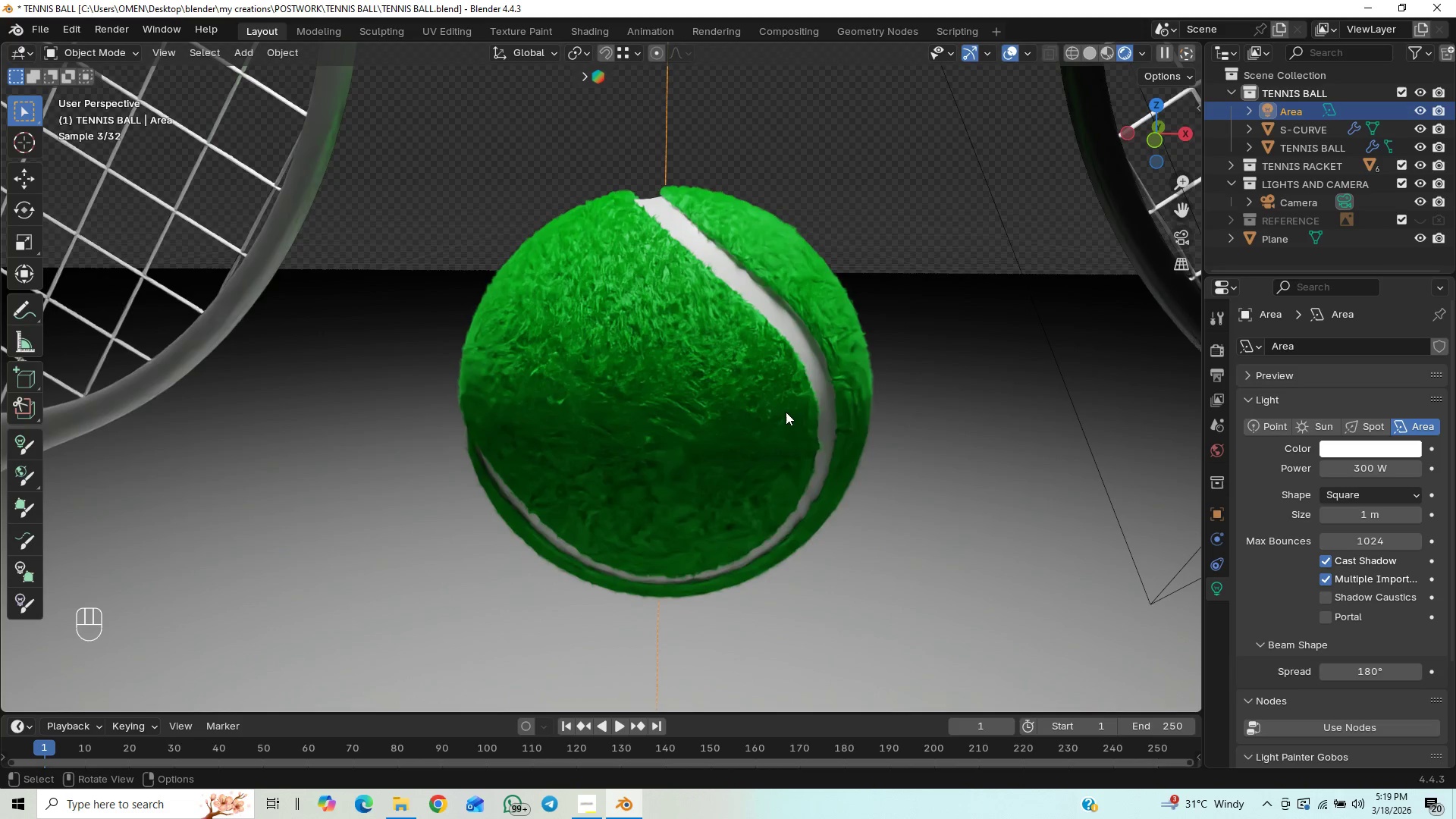 
left_click([786, 429])
 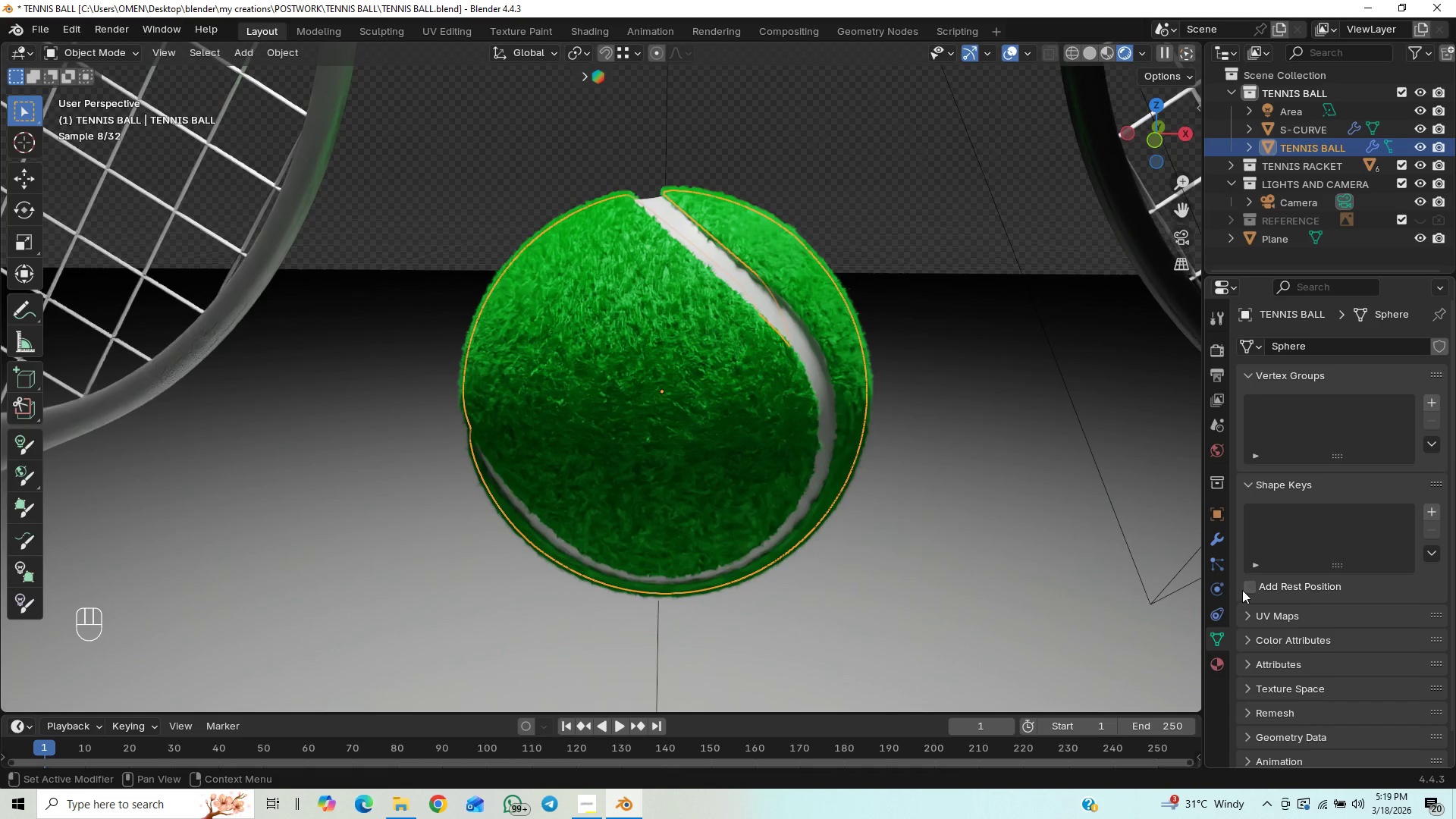 
left_click([1219, 566])
 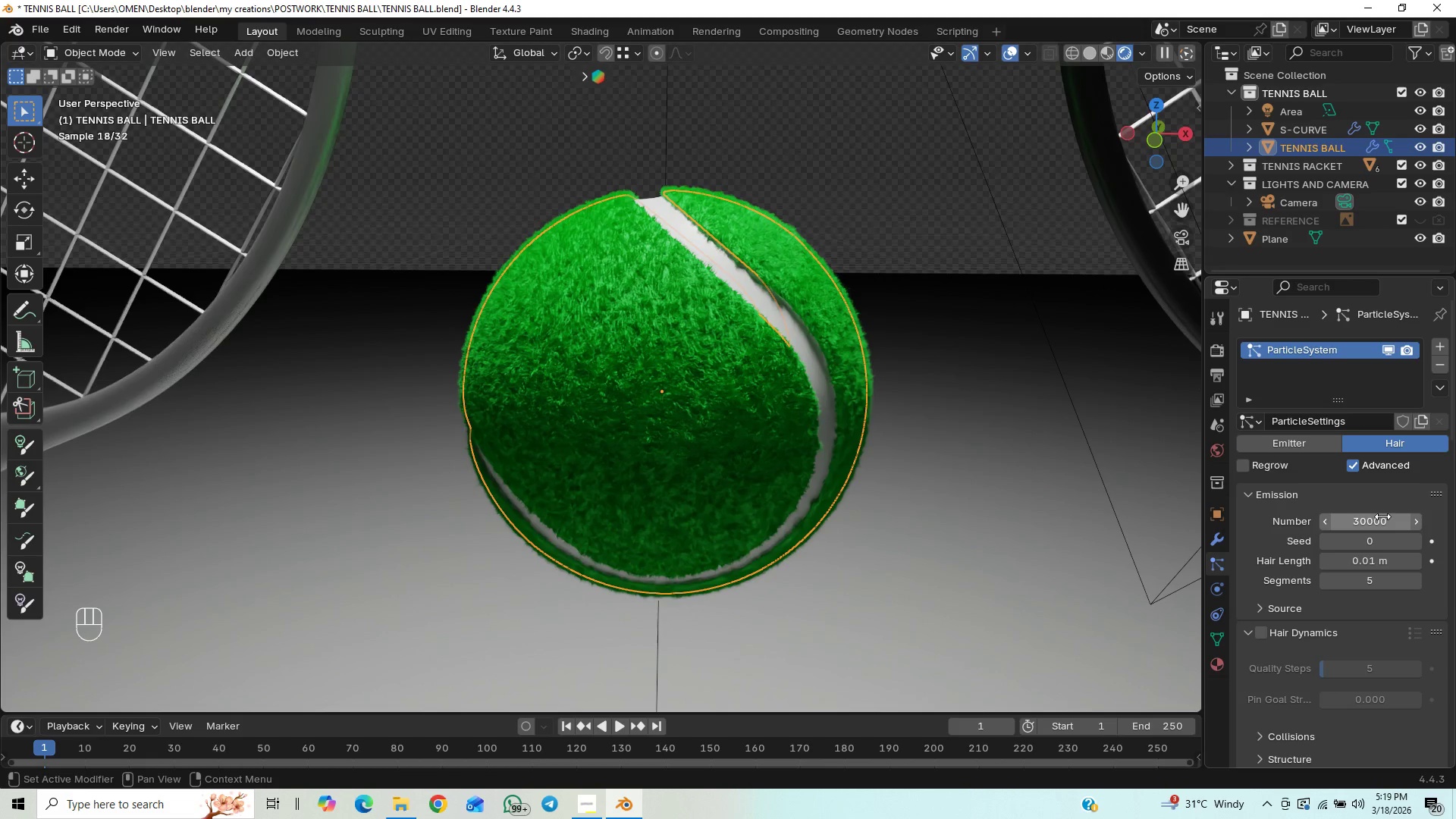 
wait(5.12)
 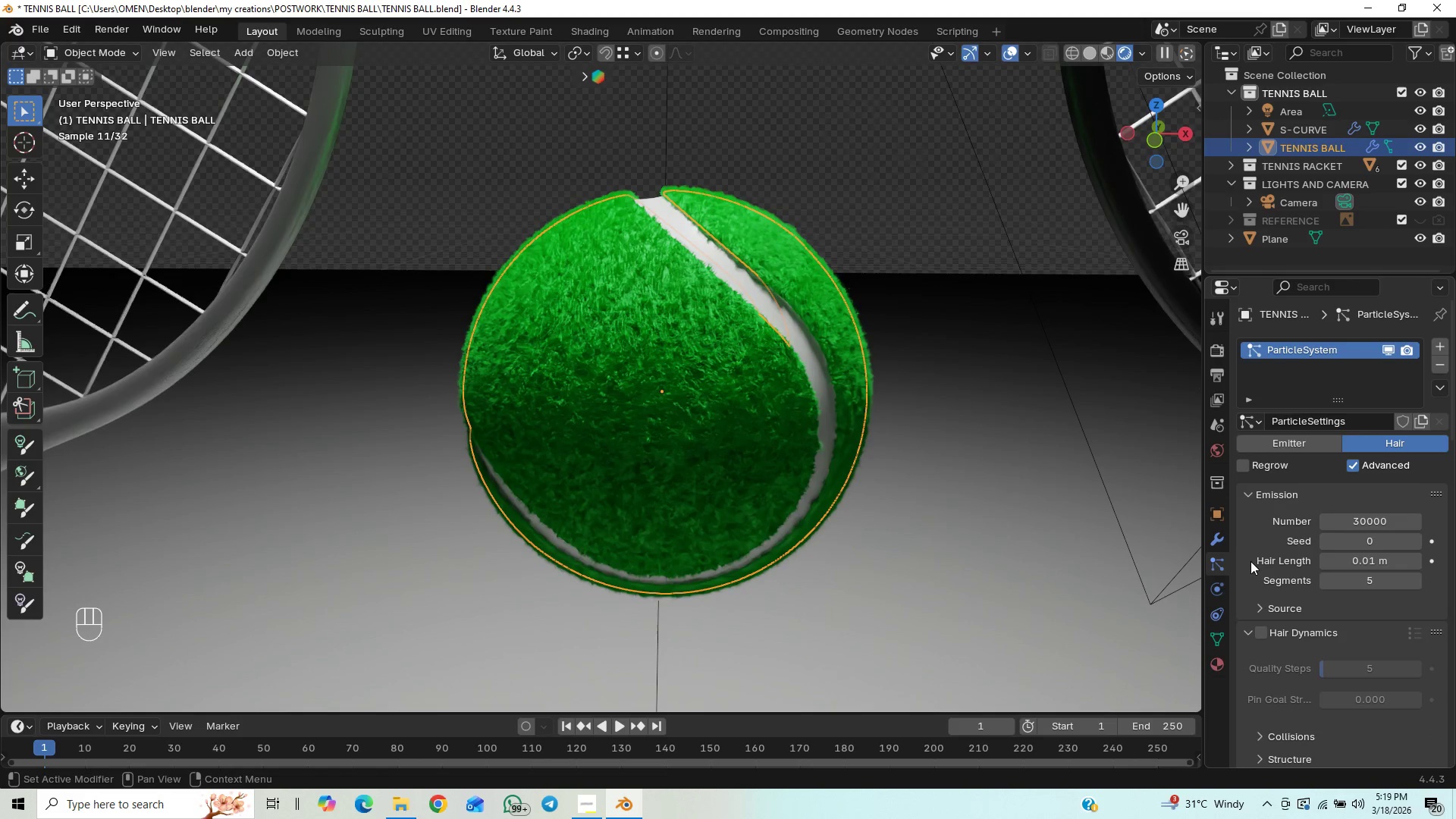 
left_click([1380, 522])
 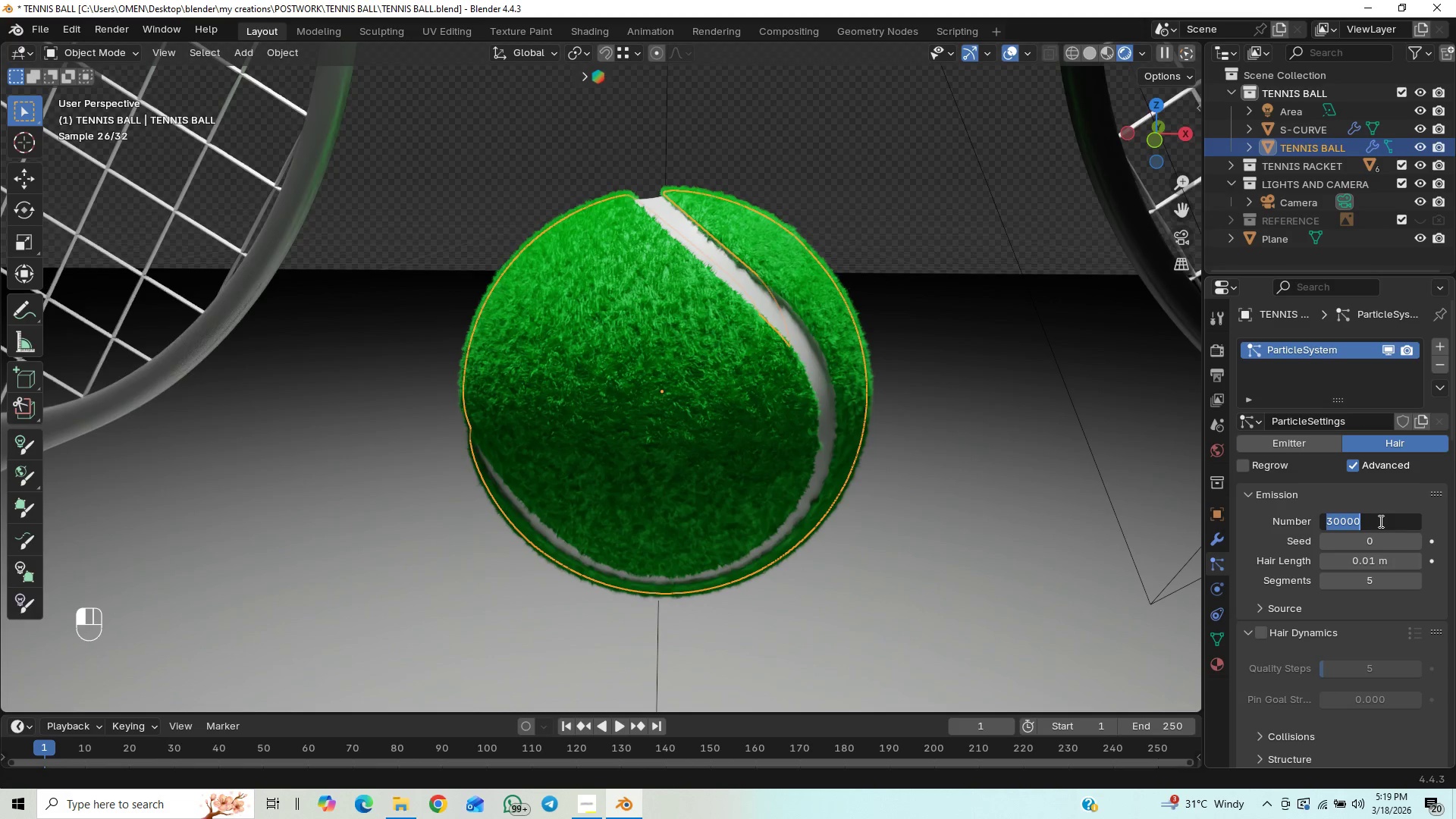 
type(50000)
 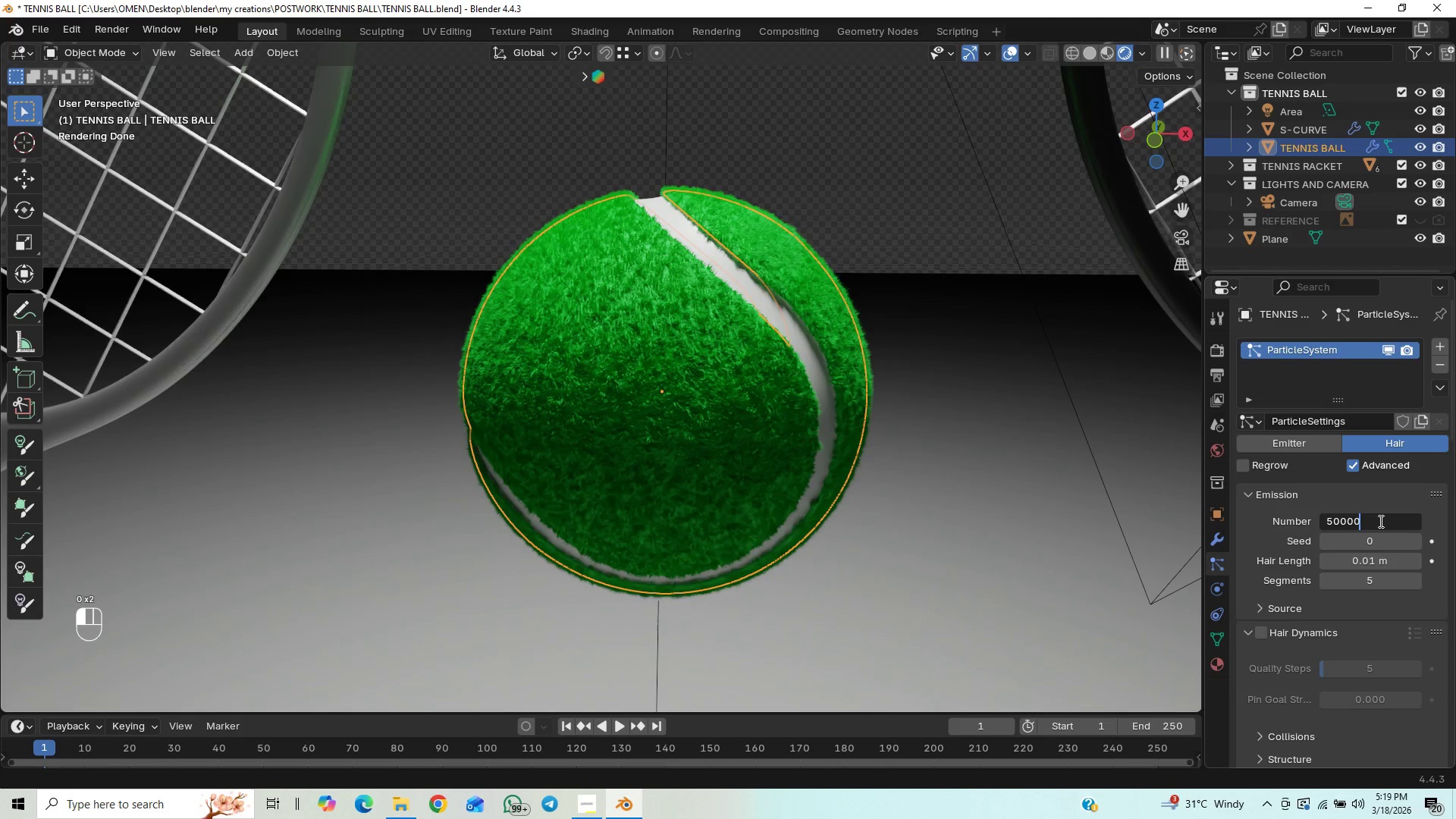 
key(Enter)
 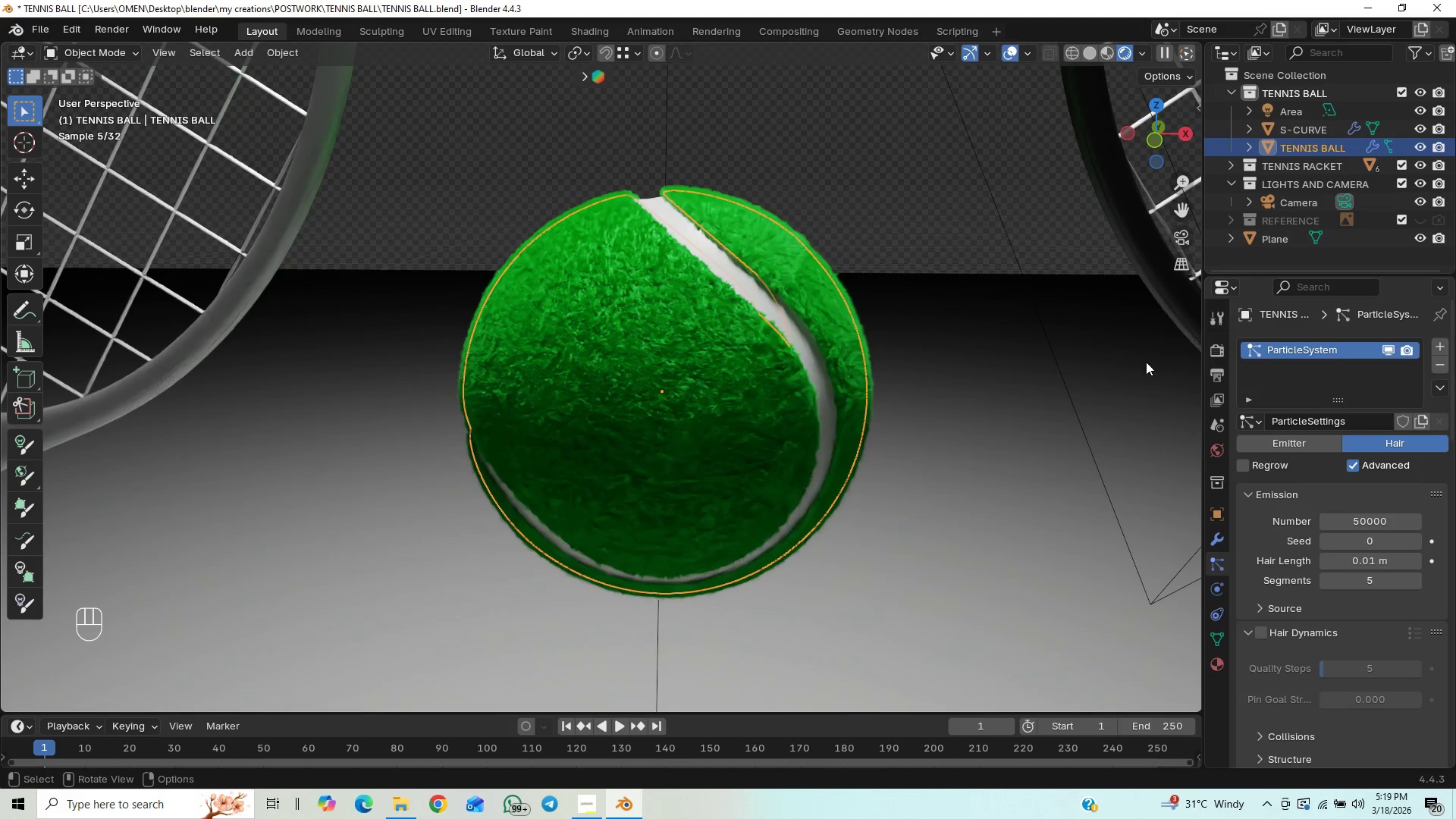 
wait(10.11)
 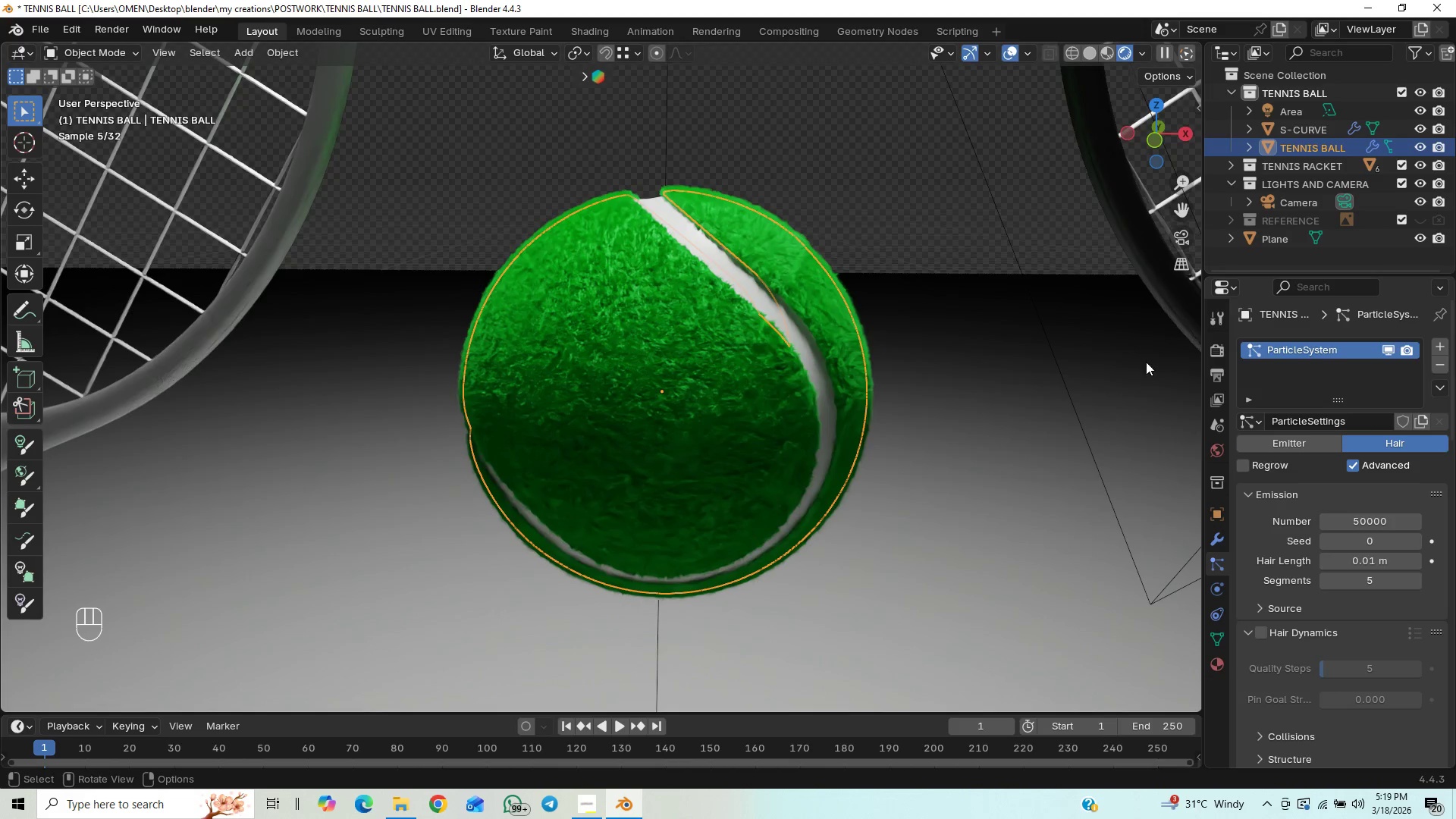 
key(Numpad1)
 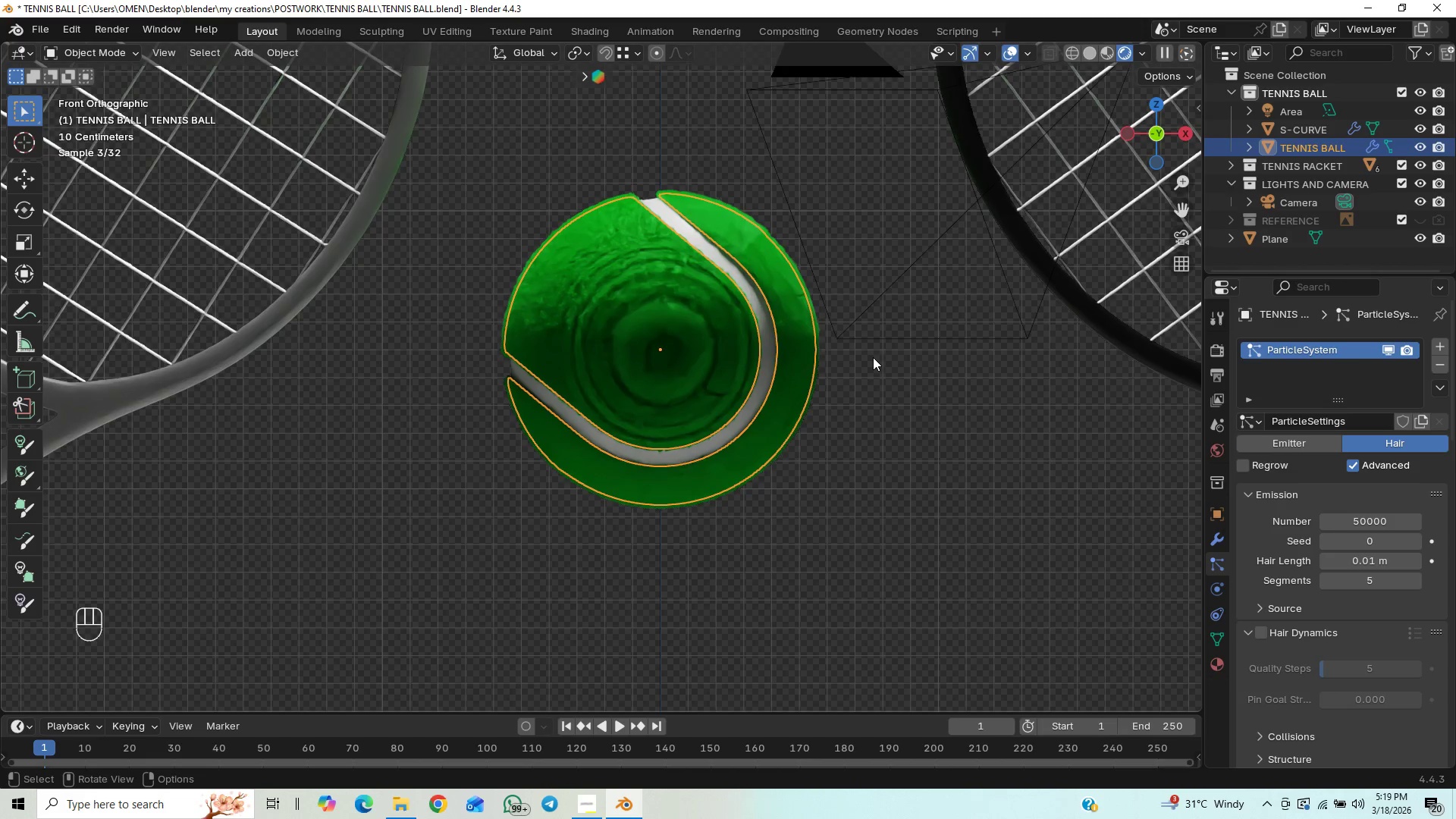 
wait(5.41)
 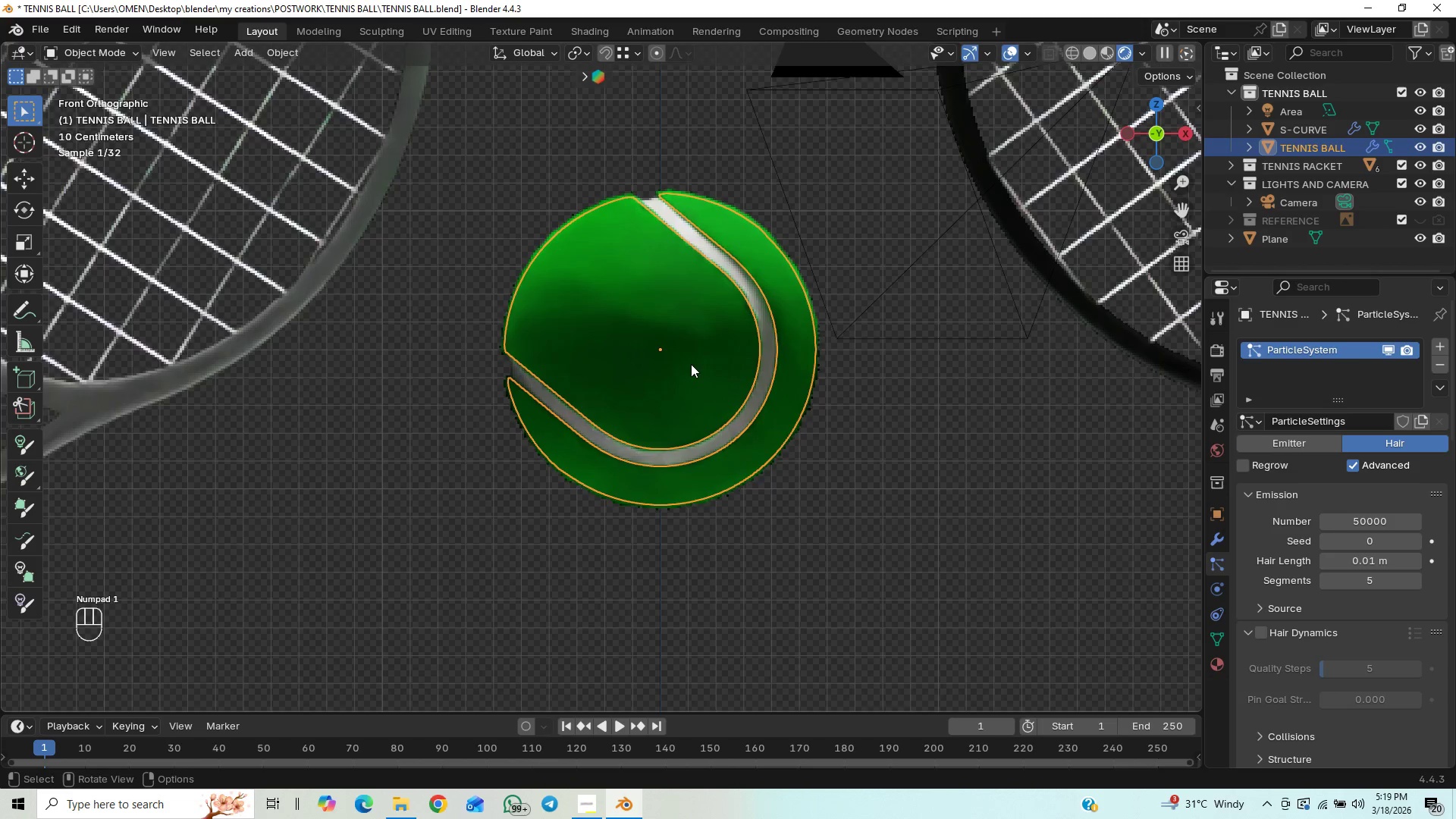 
key(Control+Z)
 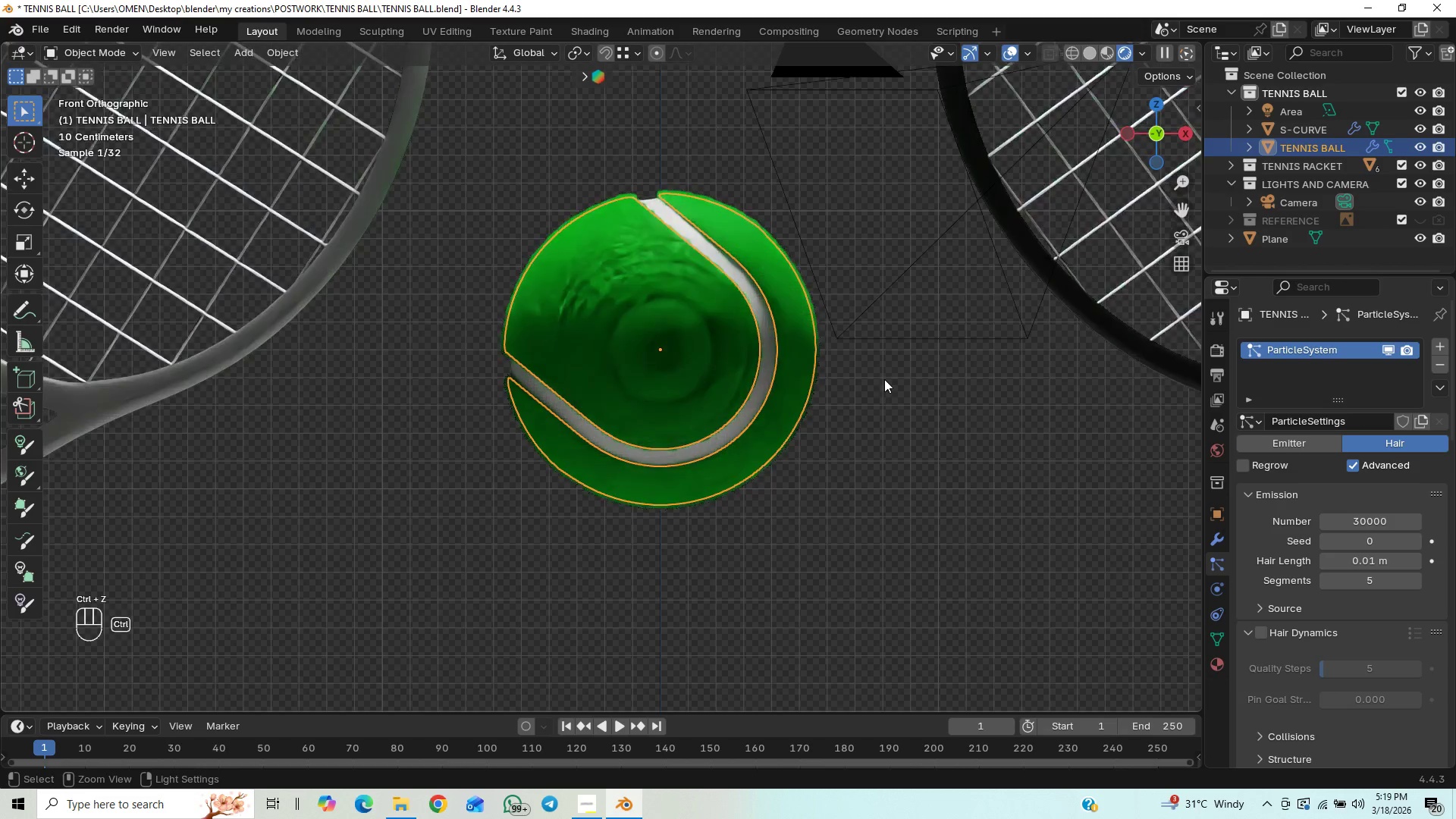 
key(Control+S)
 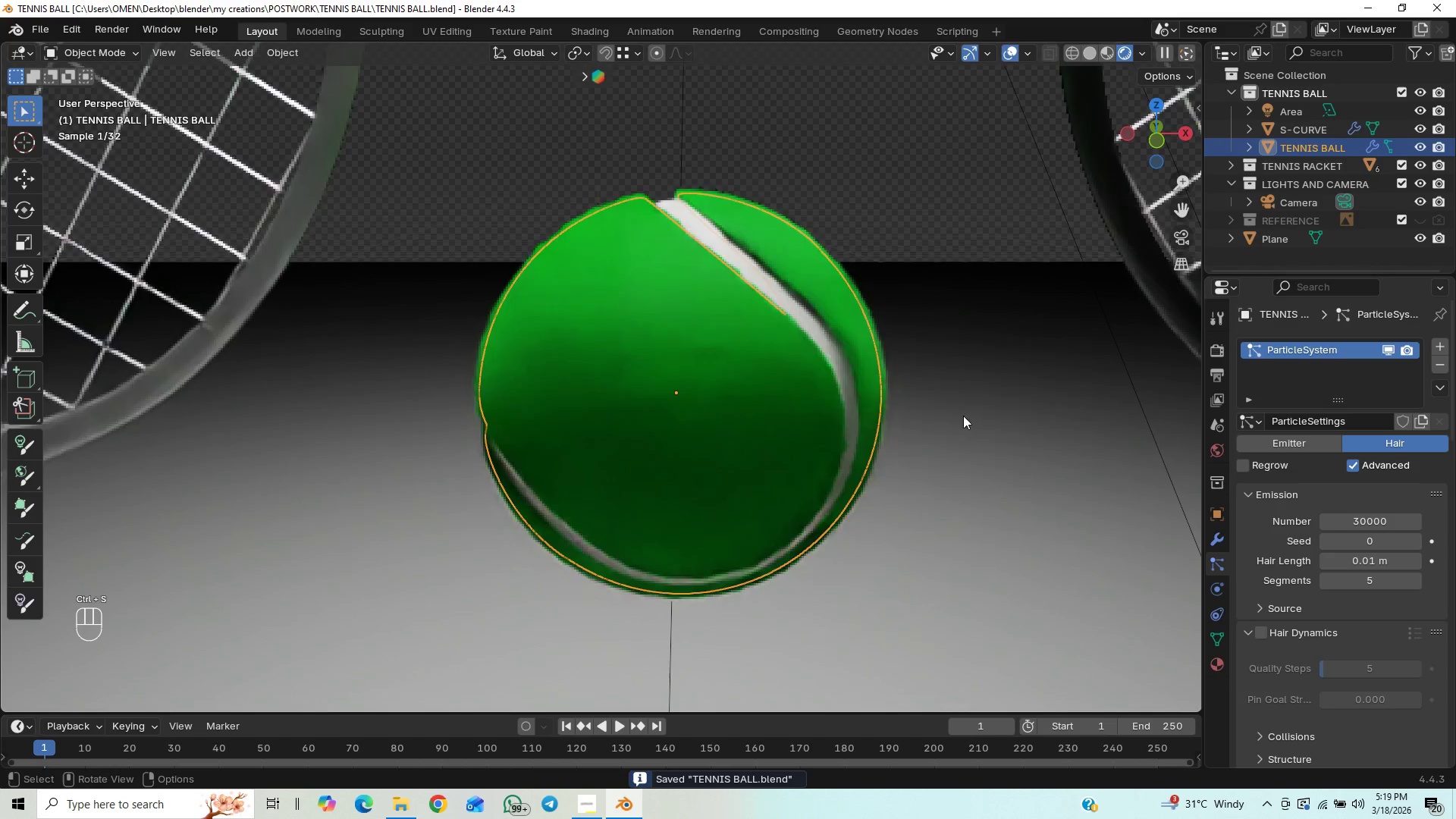 
scroll: coordinate [1301, 546], scroll_direction: down, amount: 5.0
 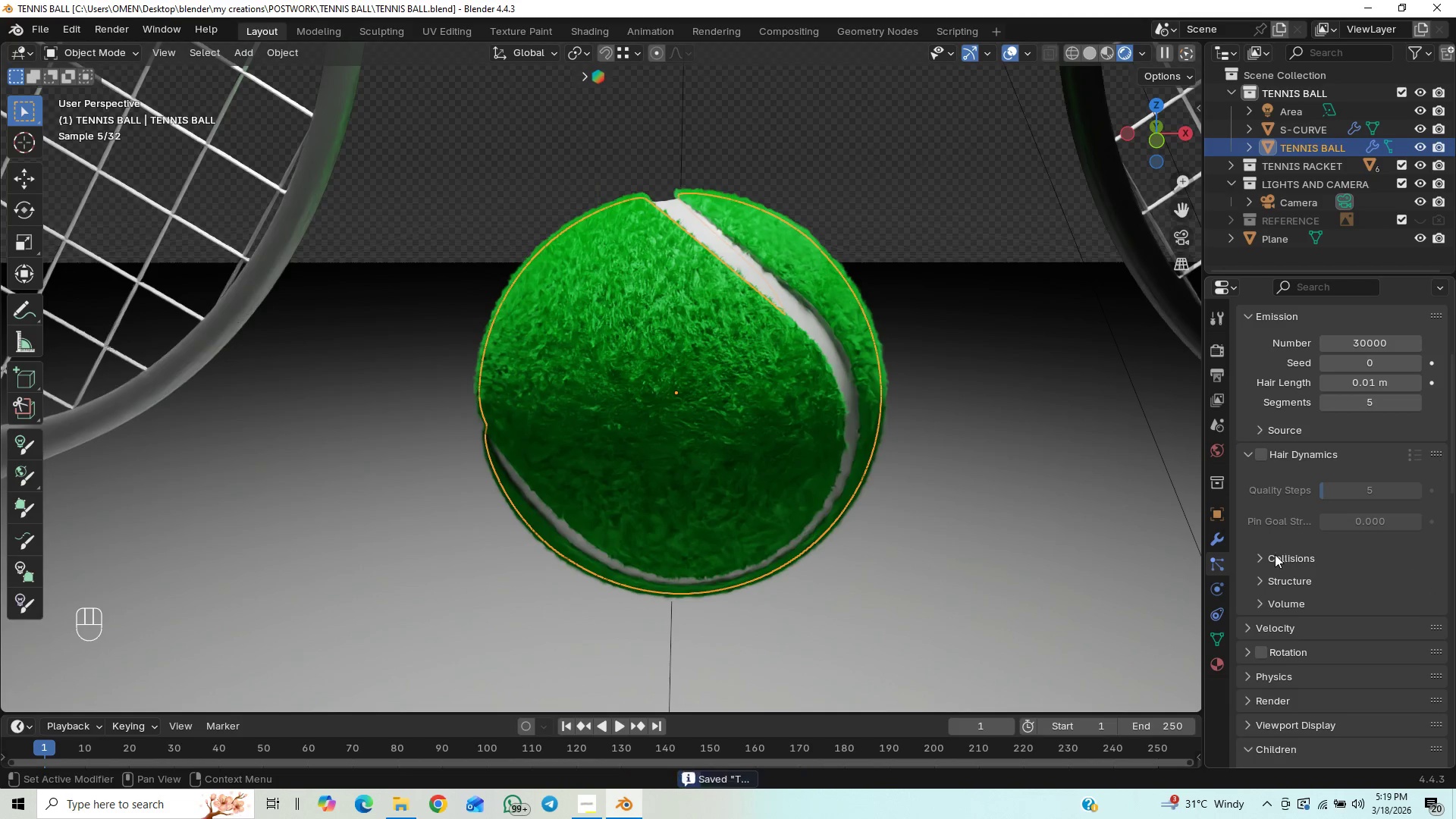 
left_click([1263, 560])
 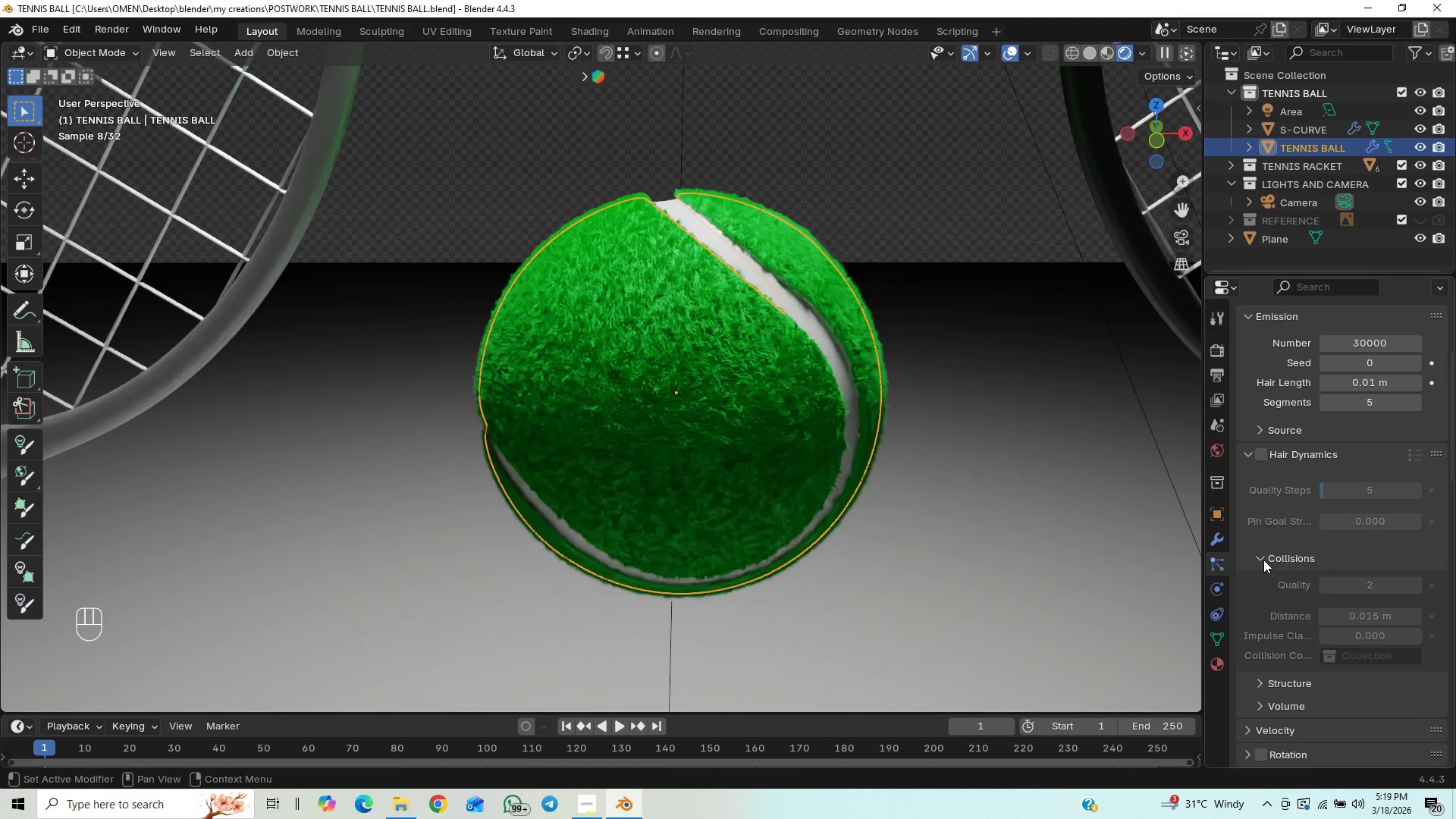 
left_click([1263, 560])
 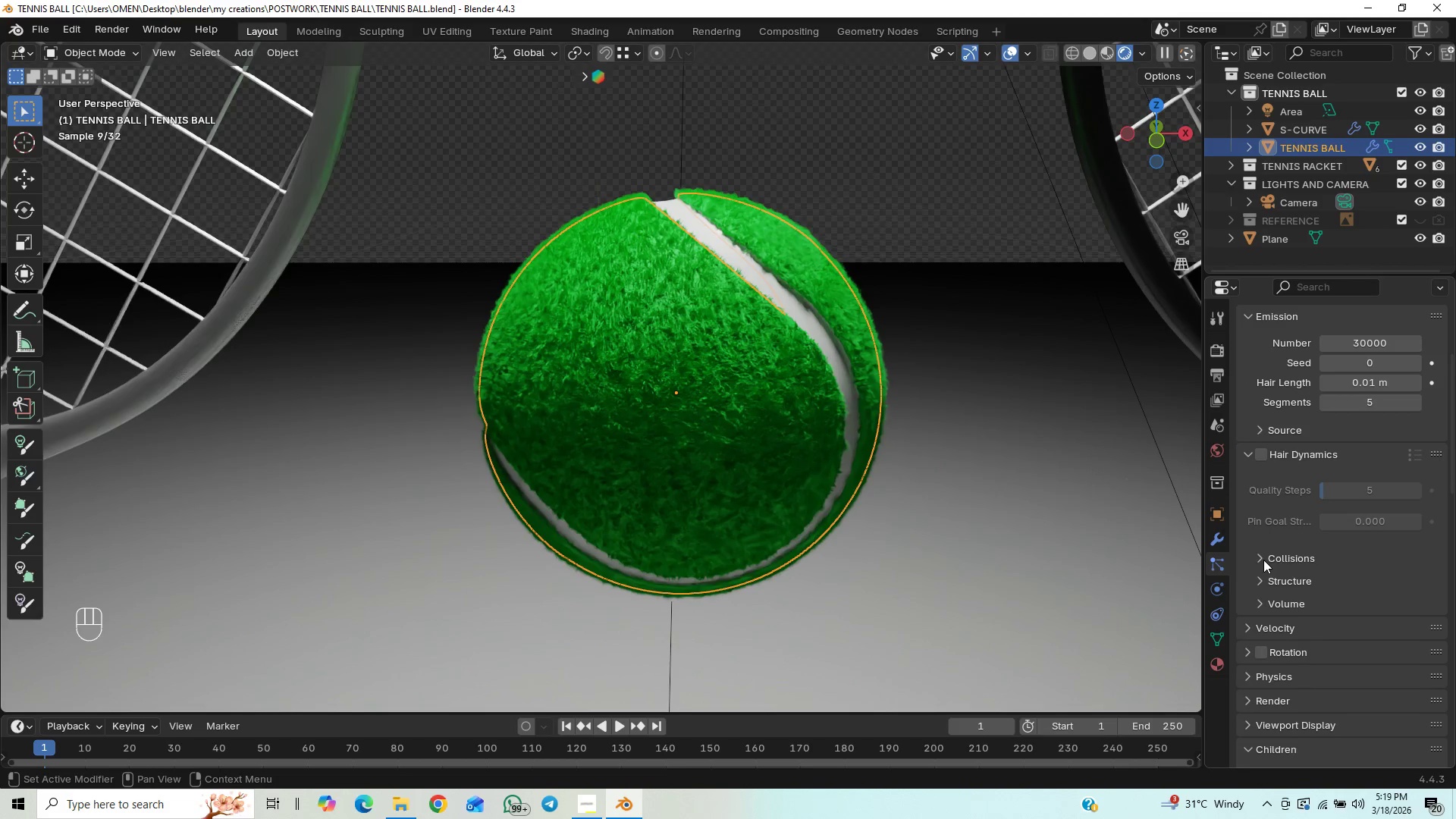 
scroll: coordinate [1265, 570], scroll_direction: down, amount: 16.0
 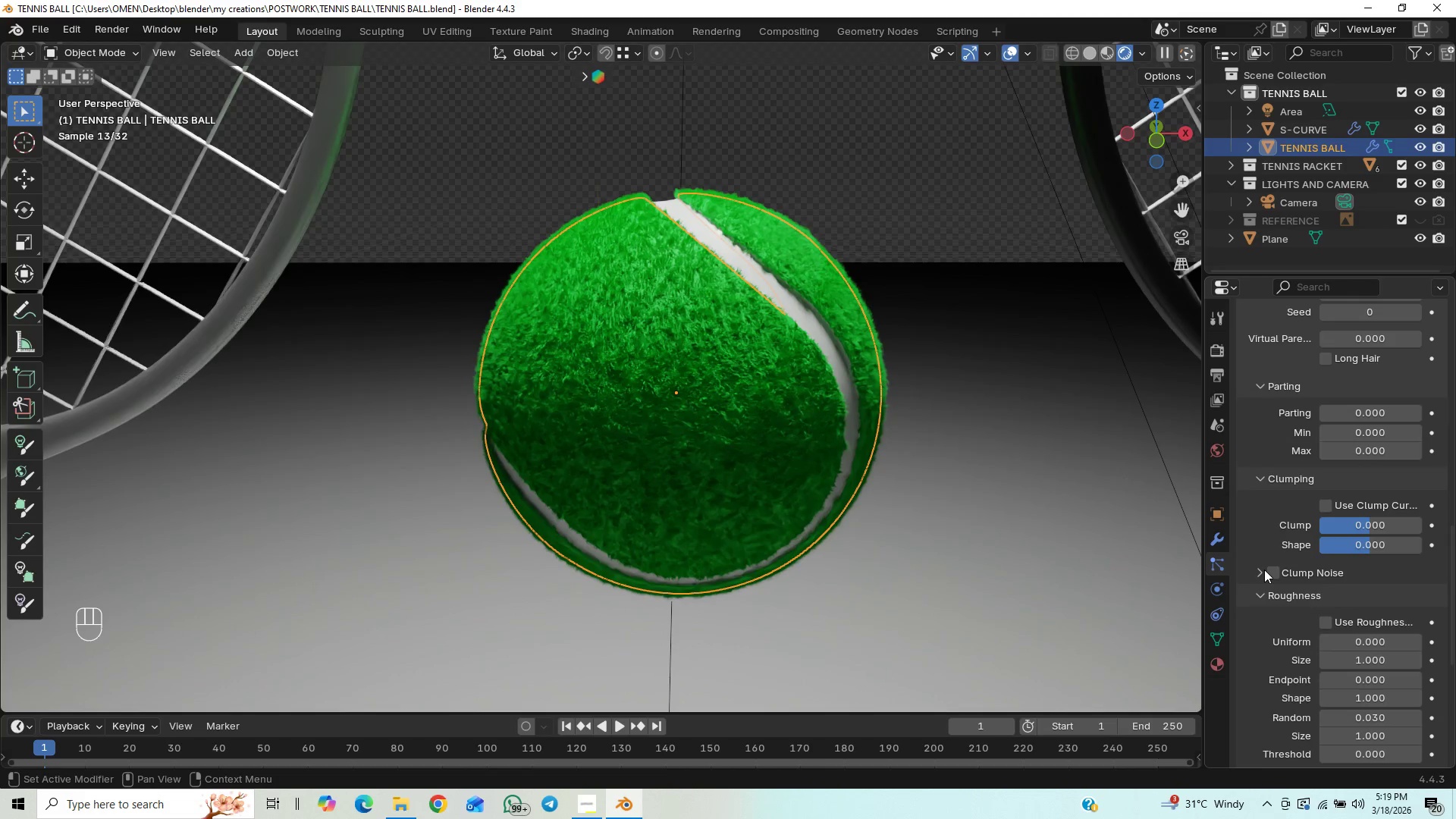 
scroll: coordinate [1285, 530], scroll_direction: up, amount: 8.0
 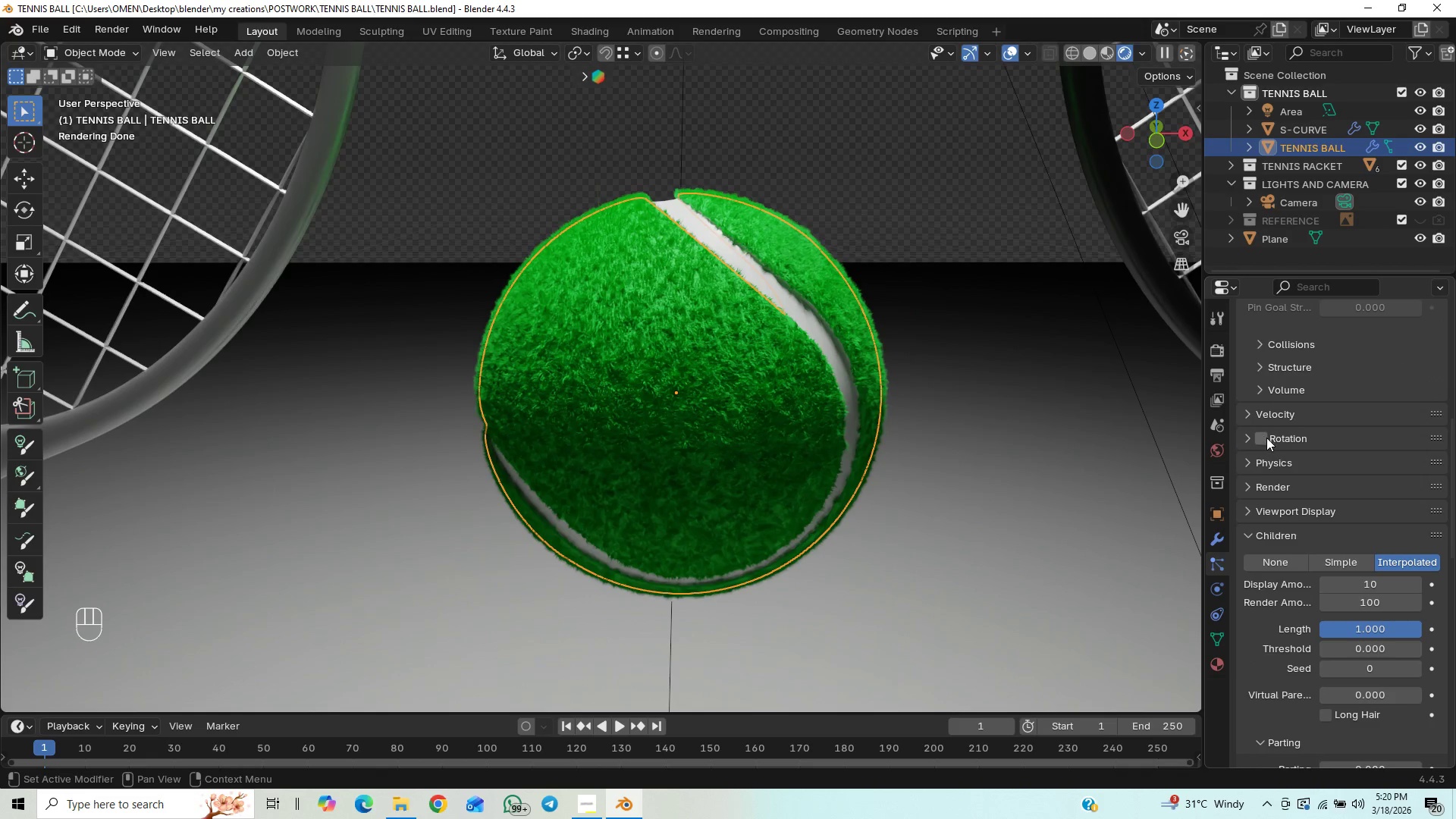 
left_click([1266, 441])
 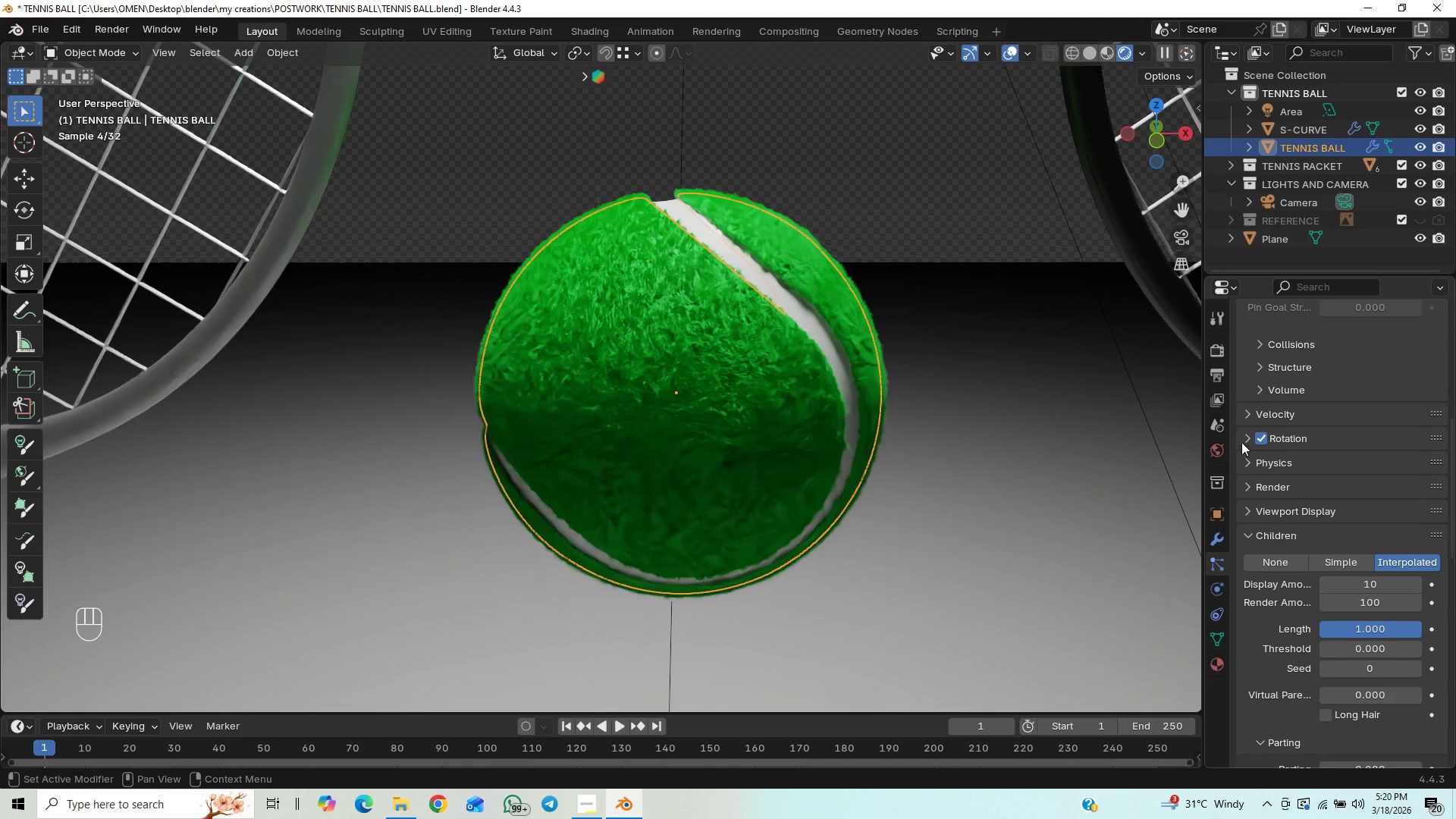 
left_click([1241, 442])
 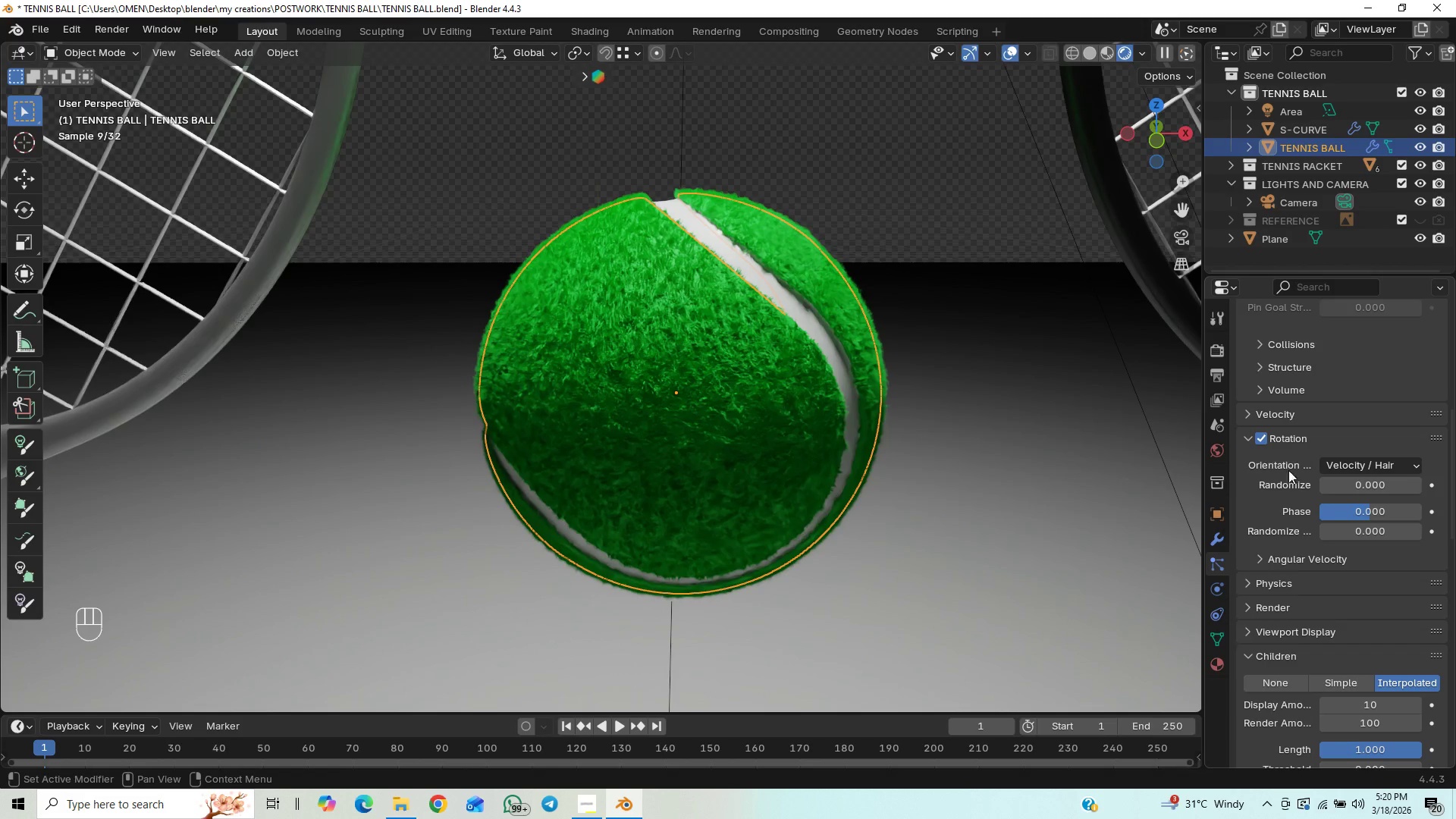 
left_click([1356, 468])
 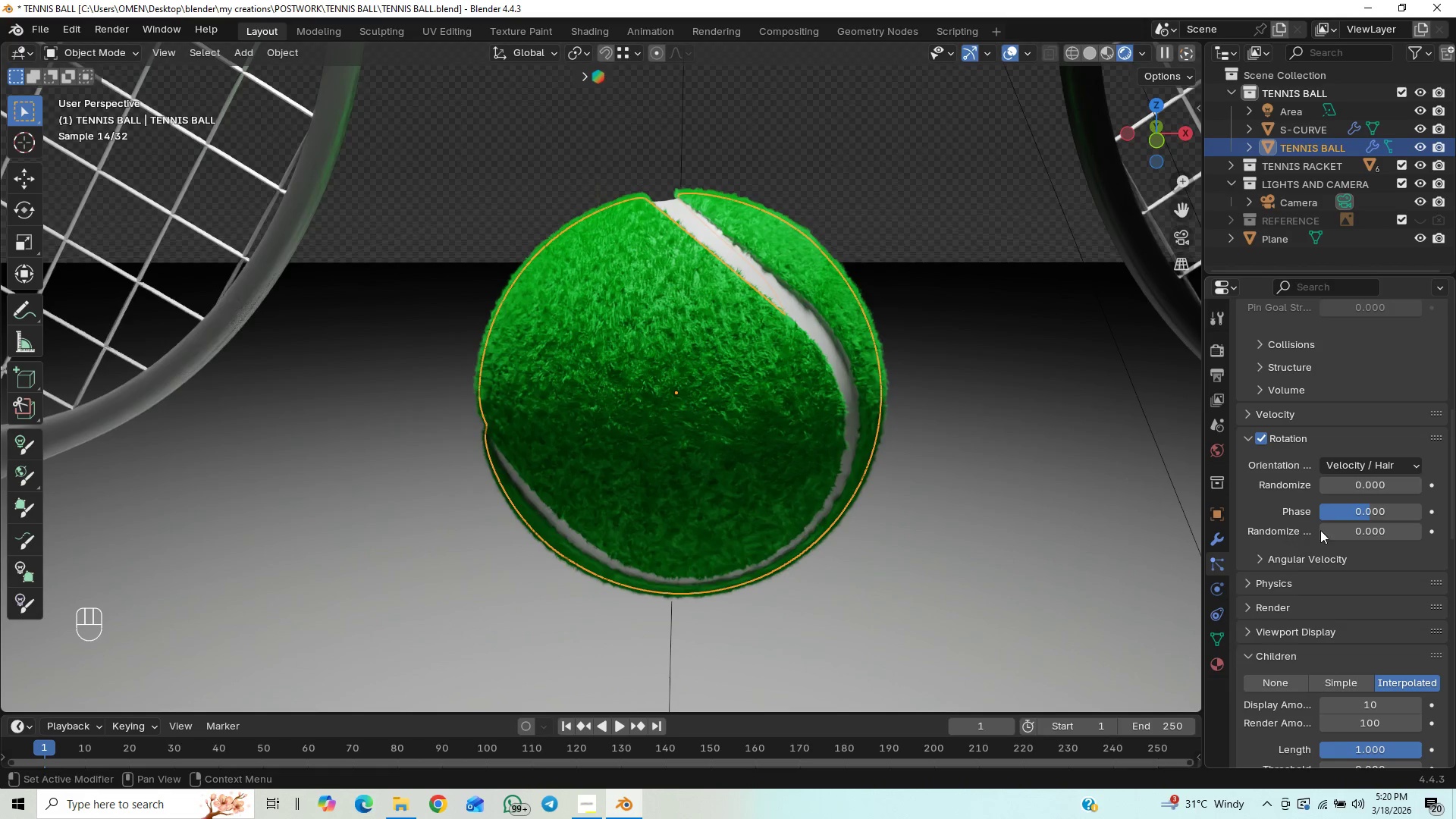 
left_click_drag(start_coordinate=[1365, 512], to_coordinate=[408, 501])
 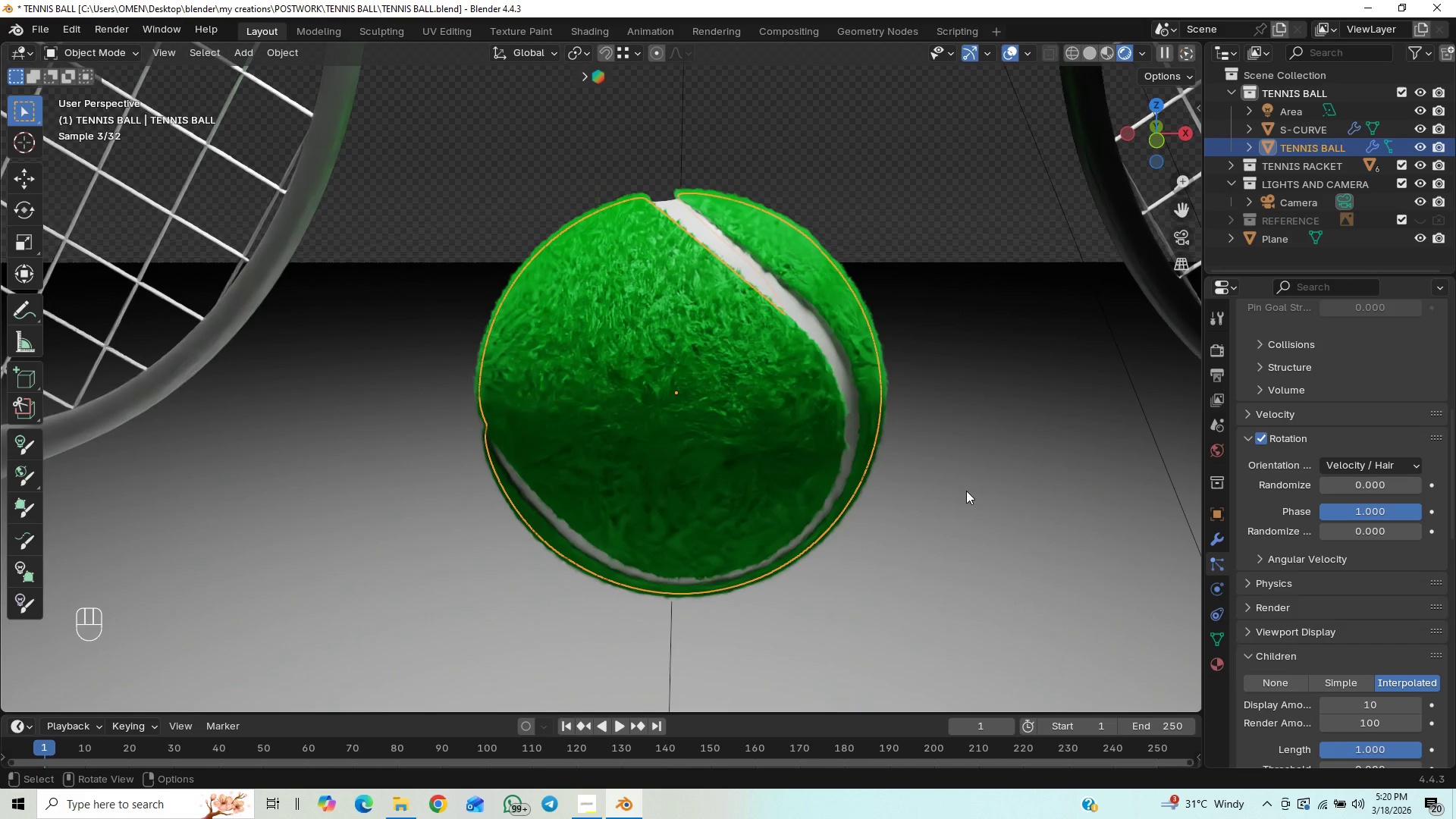 
key(Numpad1)
 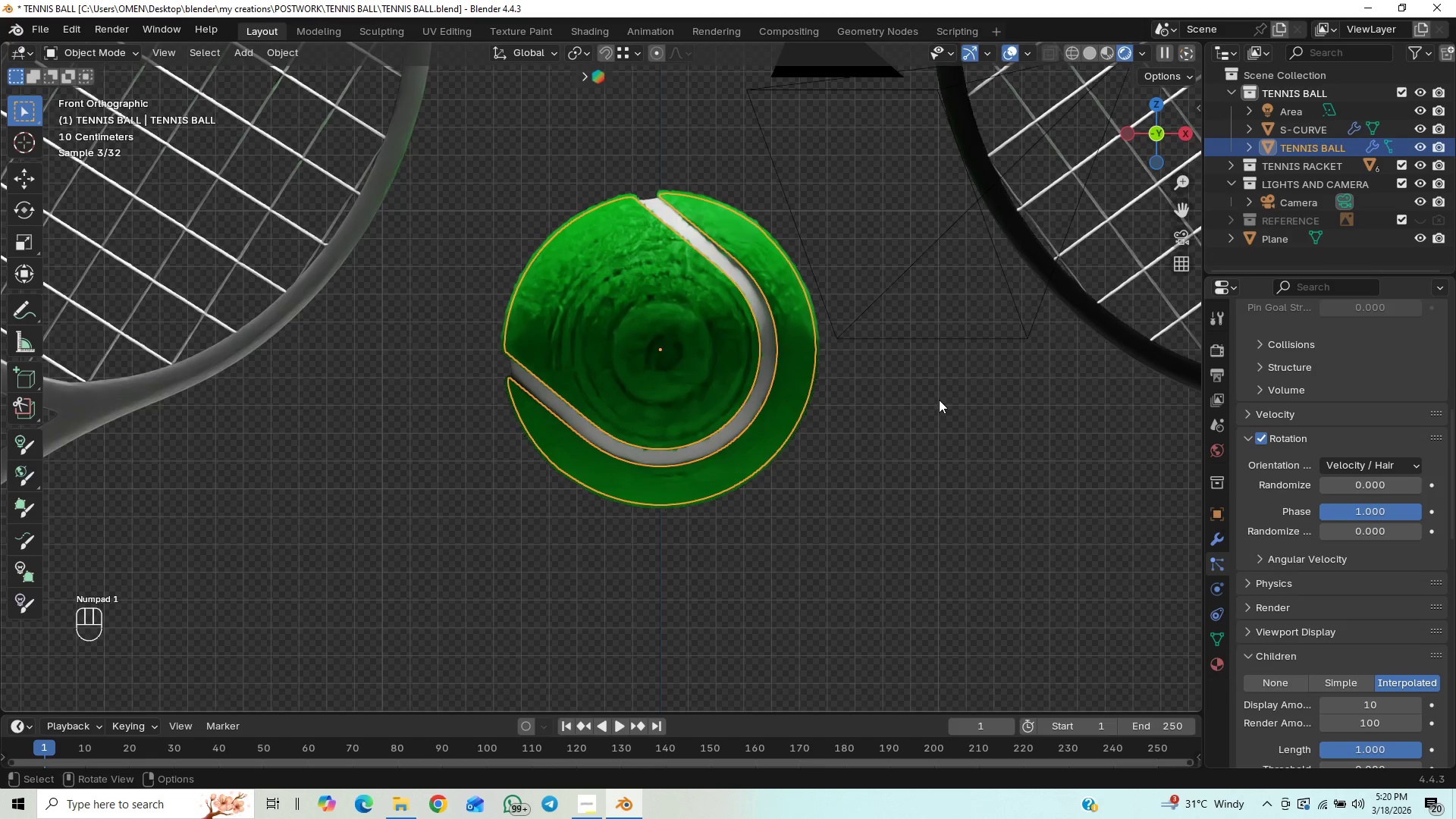 
key(Control+Z)
 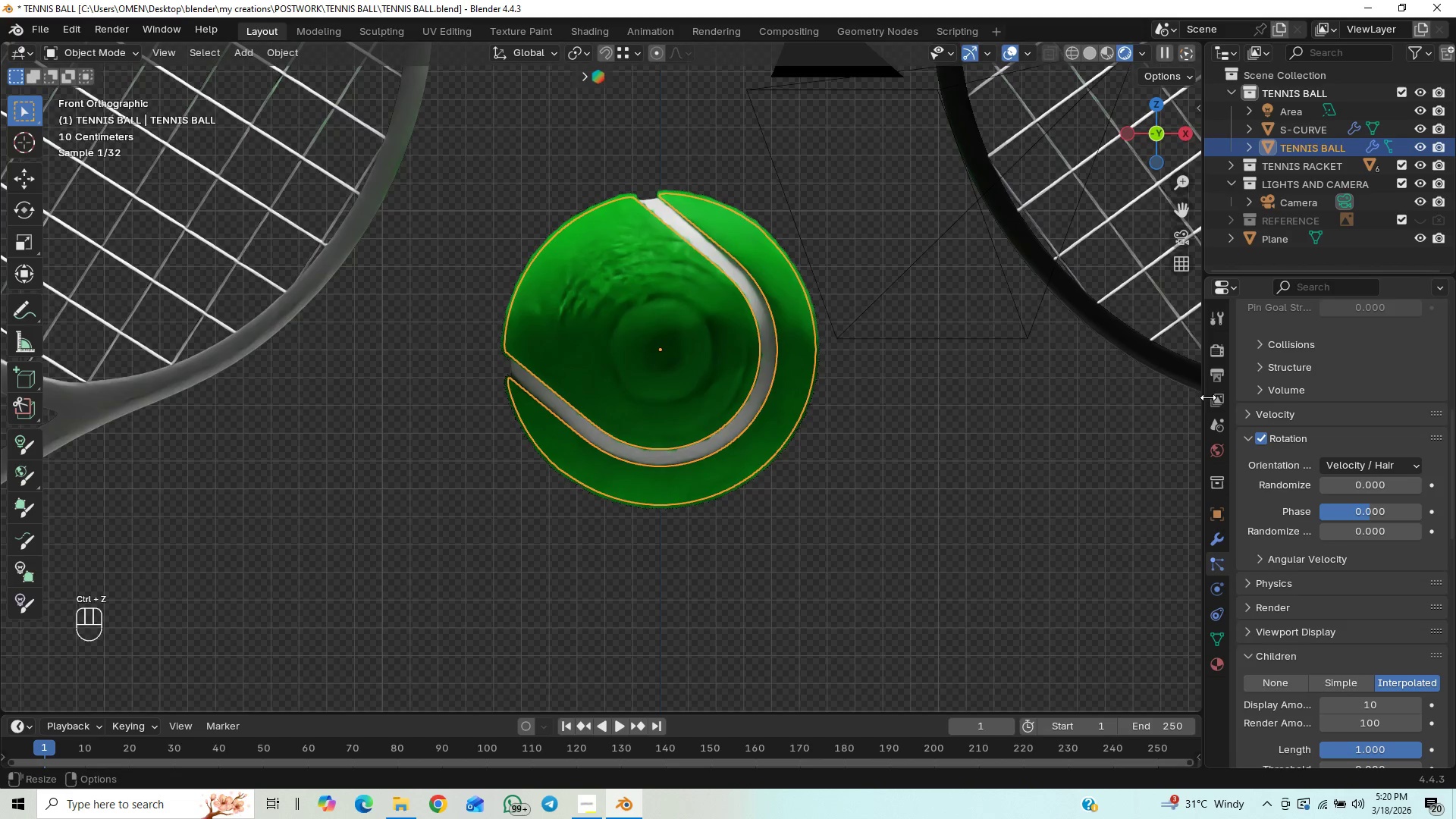 
left_click([1264, 438])
 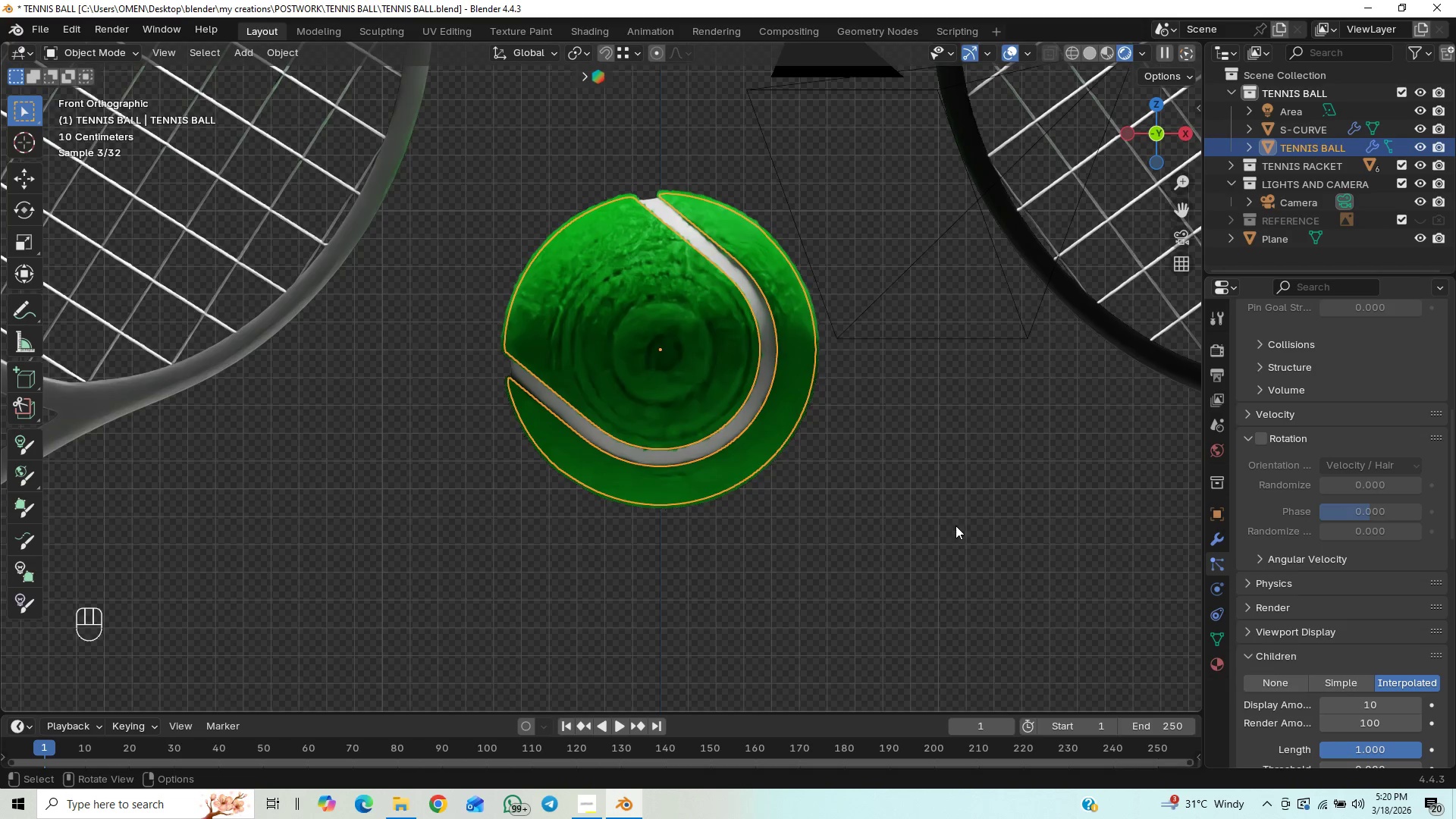 
key(Control+S)
 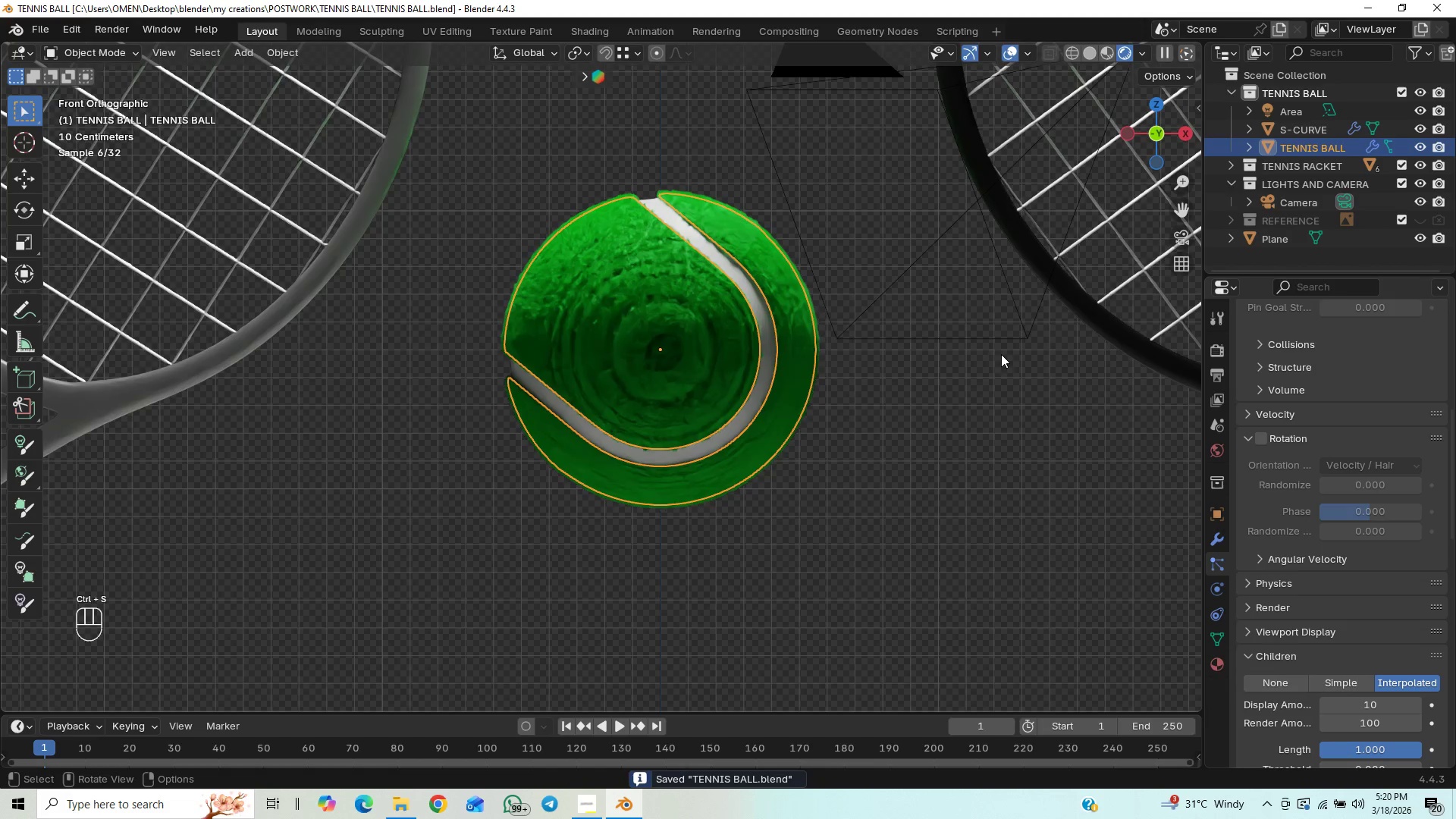 
scroll: coordinate [898, 415], scroll_direction: down, amount: 10.0
 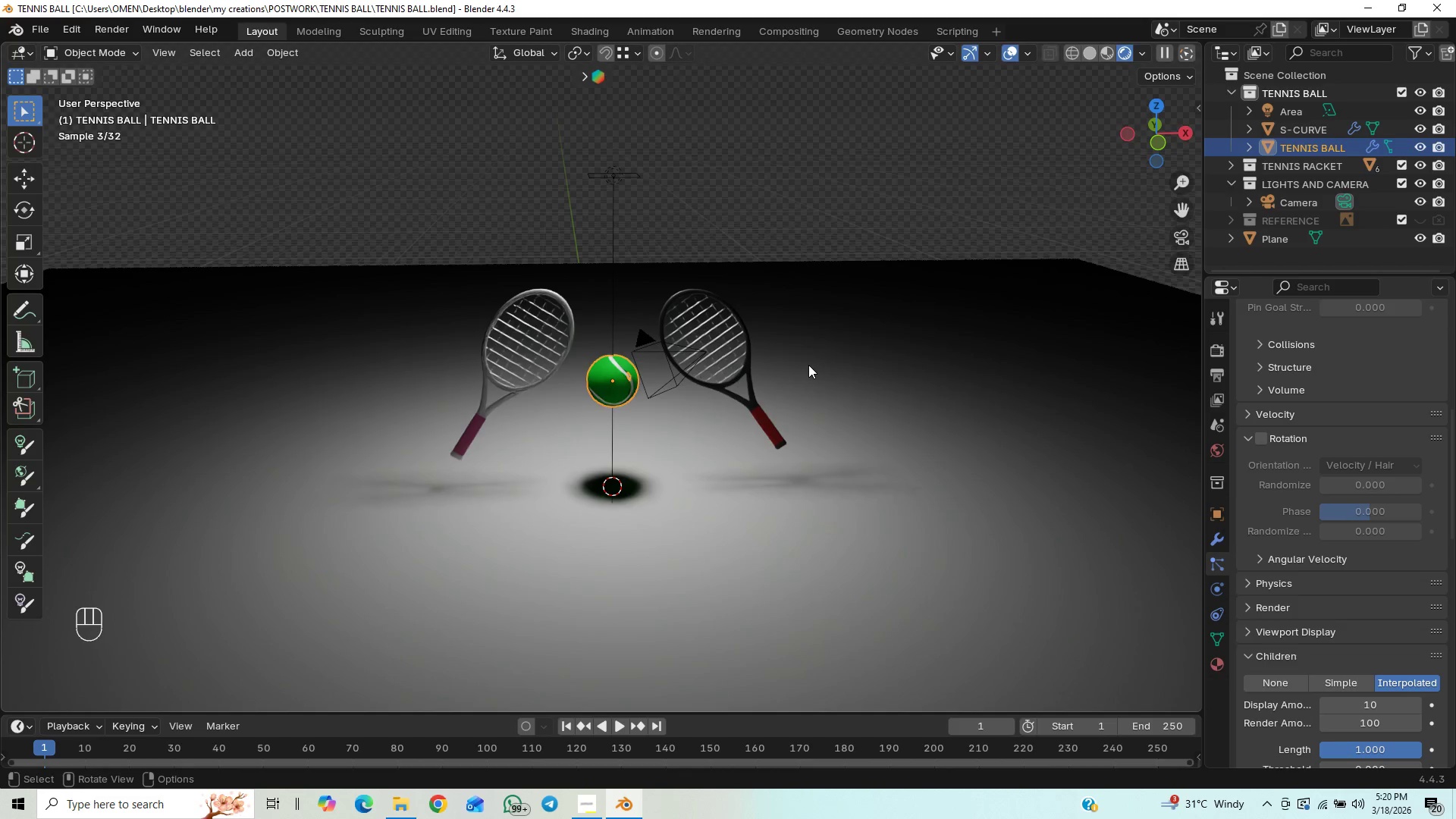 
key(Control+S)
 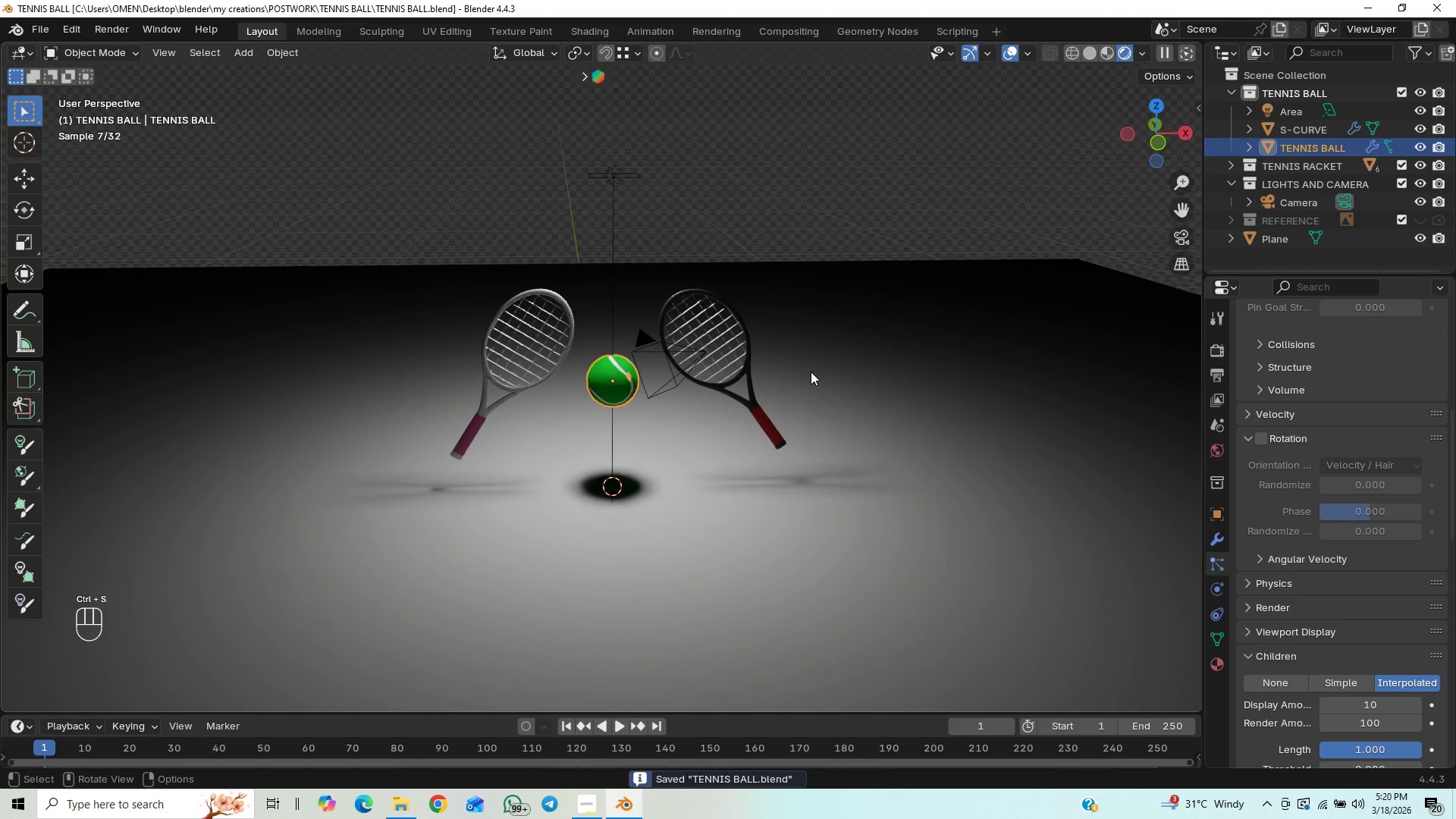 
scroll: coordinate [809, 374], scroll_direction: down, amount: 1.0
 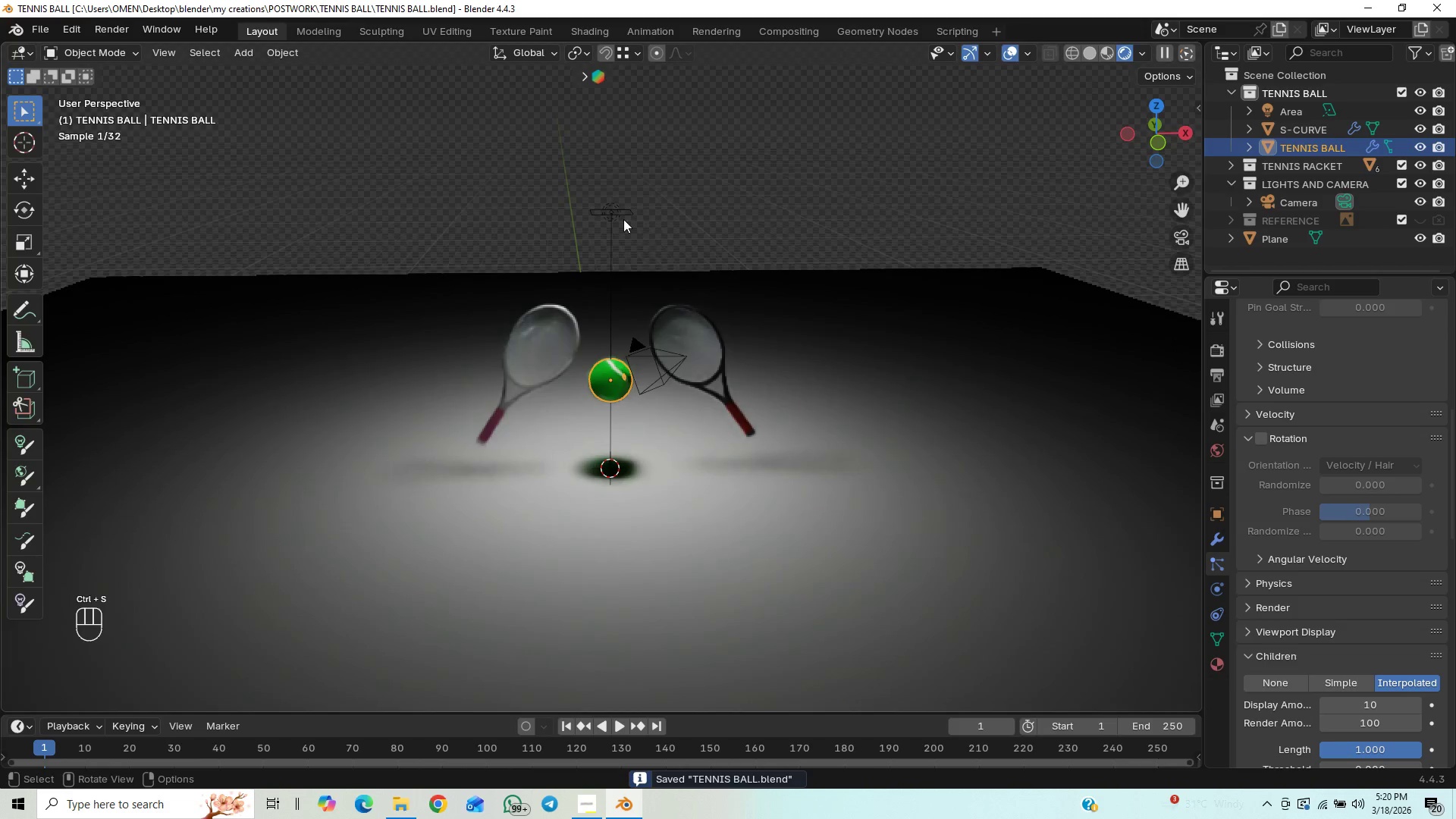 
left_click([621, 217])
 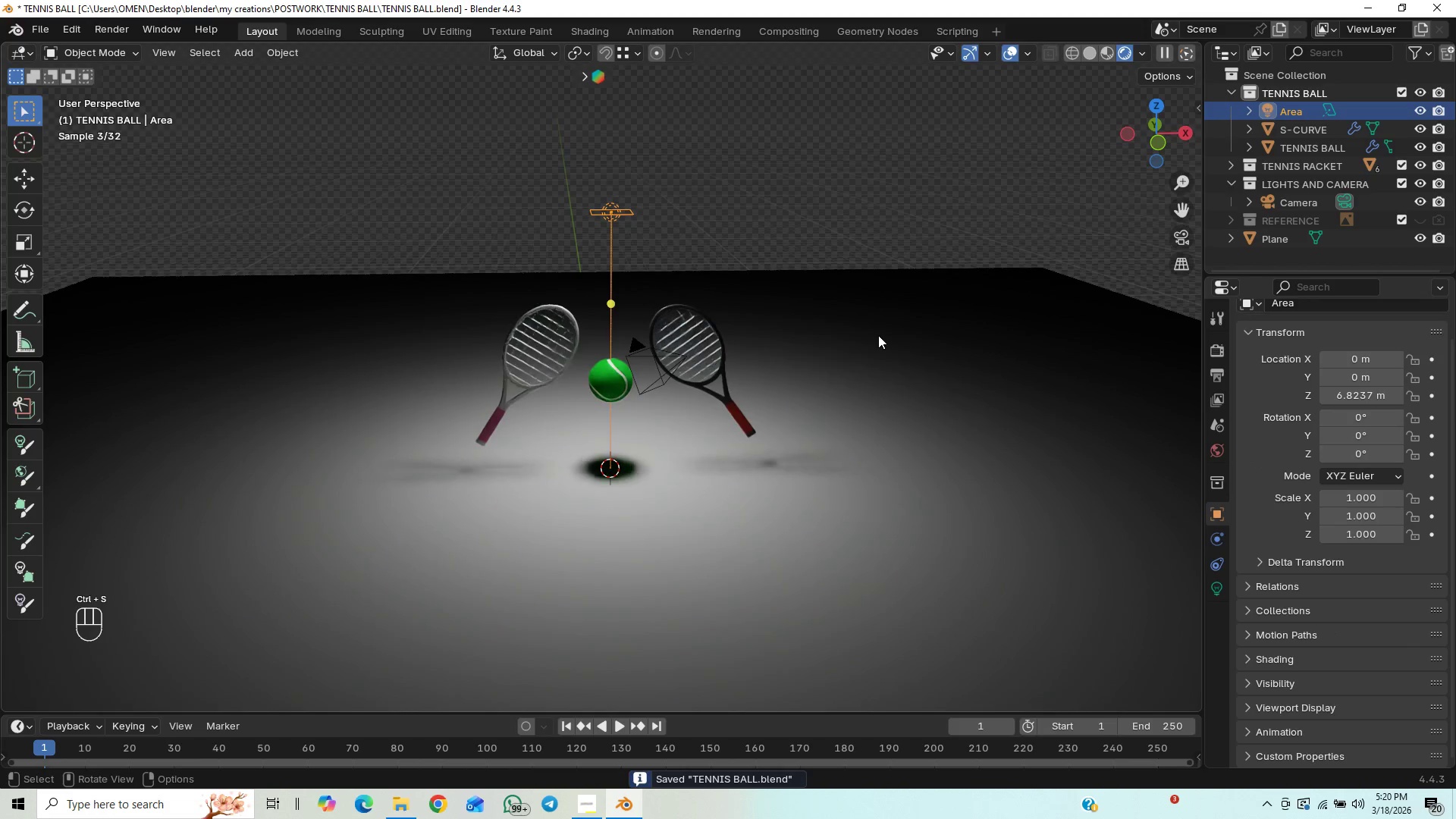 
type(SX)
 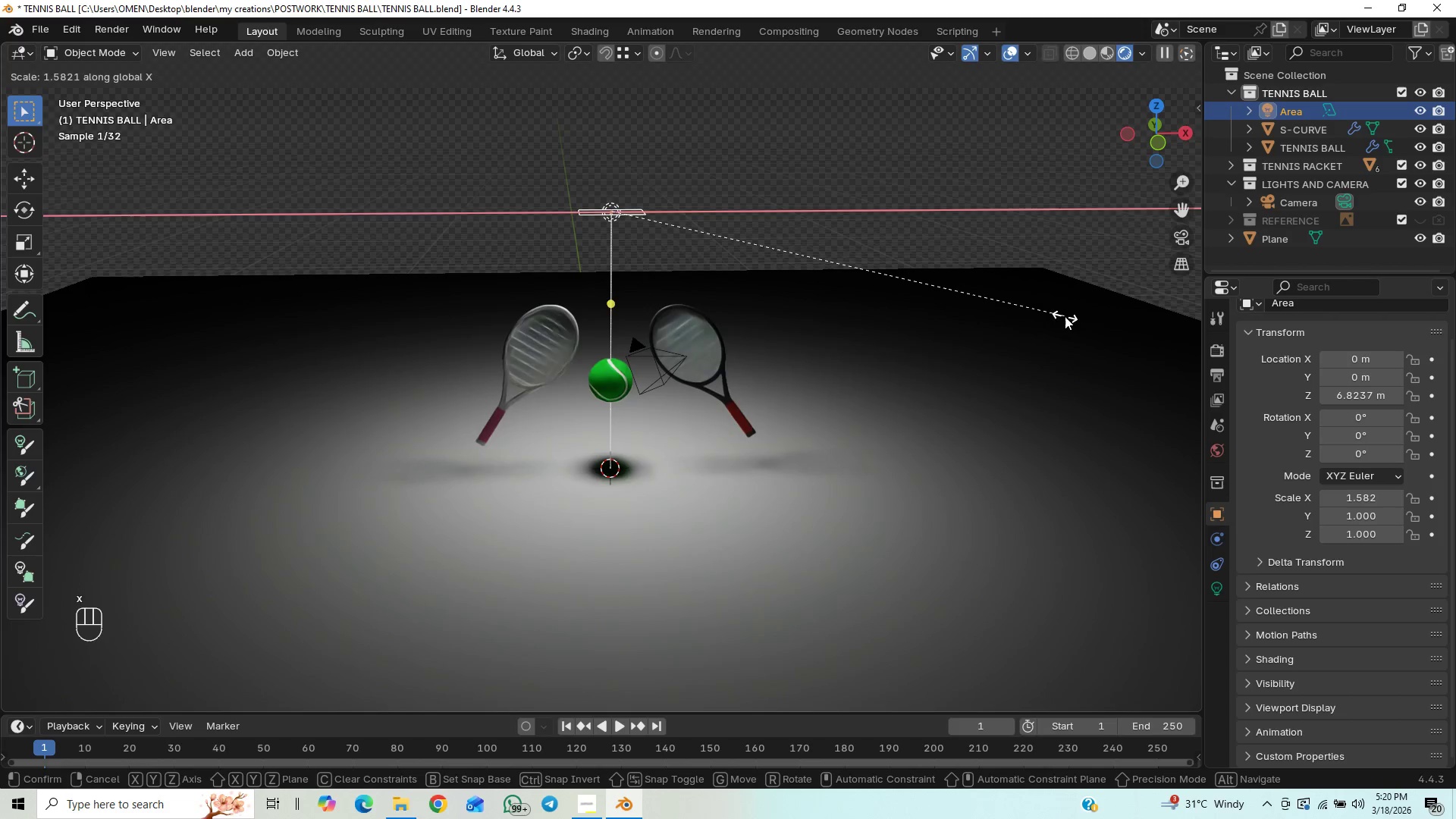 
left_click([1068, 312])
 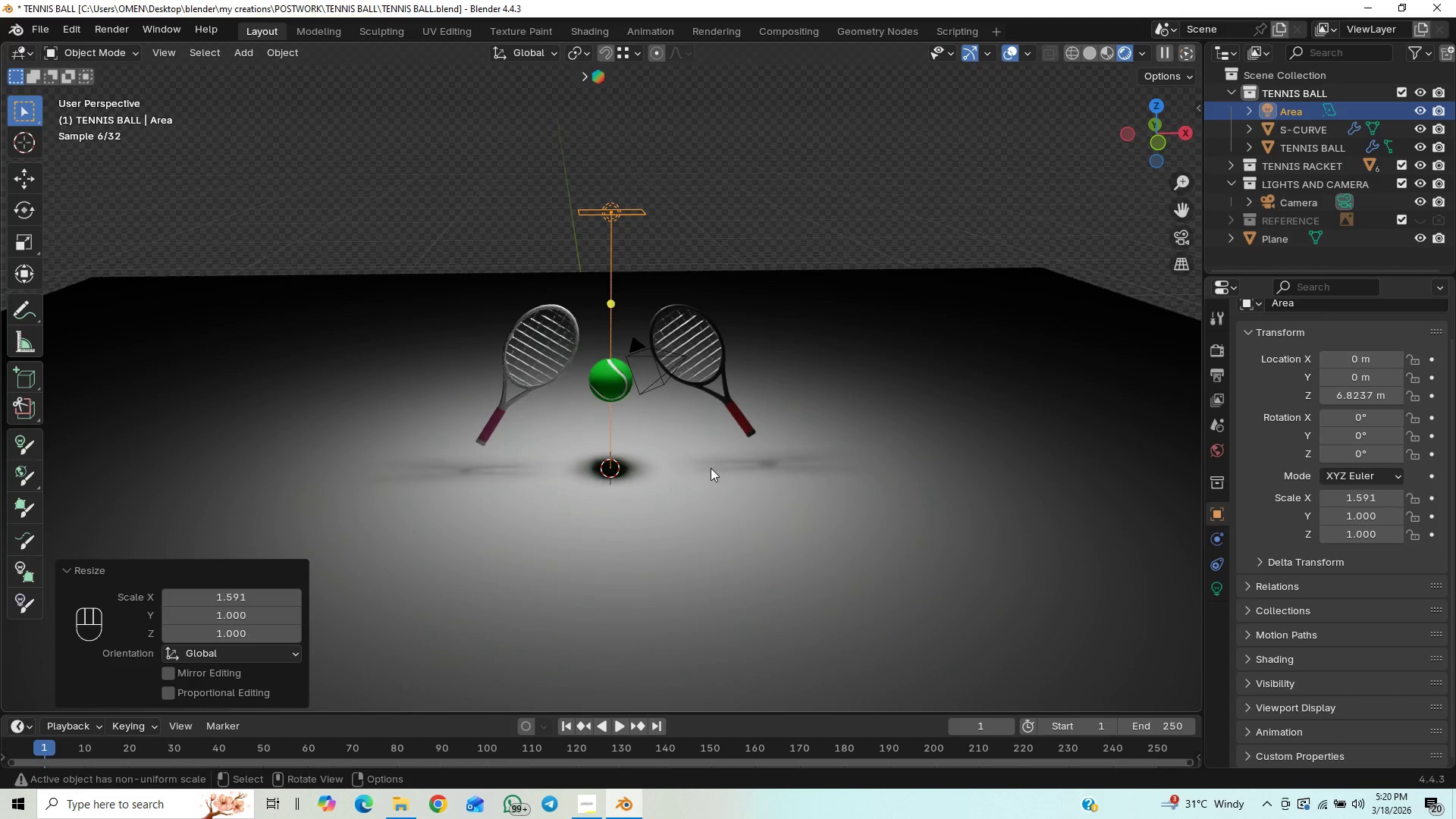 
wait(8.11)
 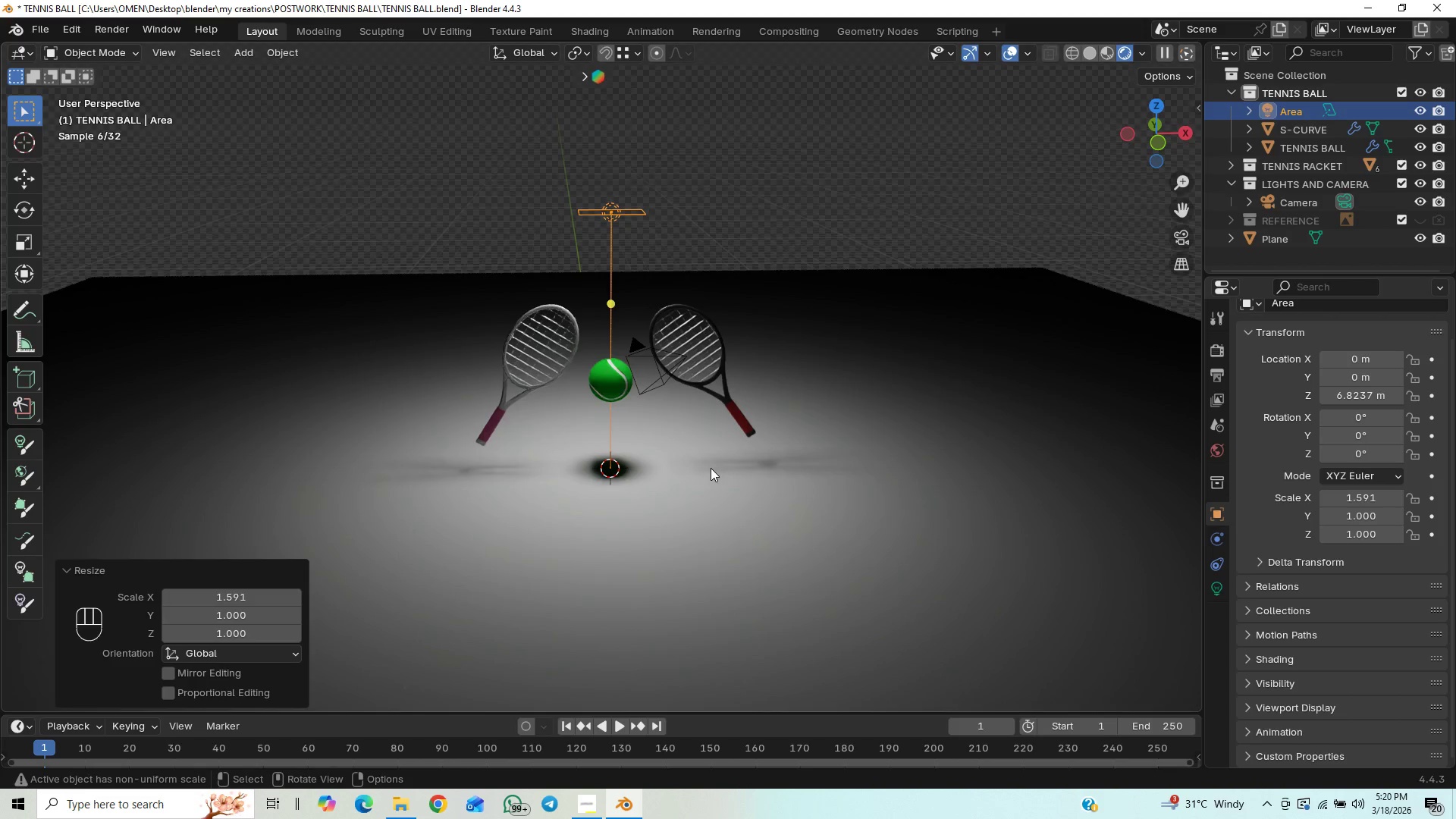 
left_click([1221, 588])
 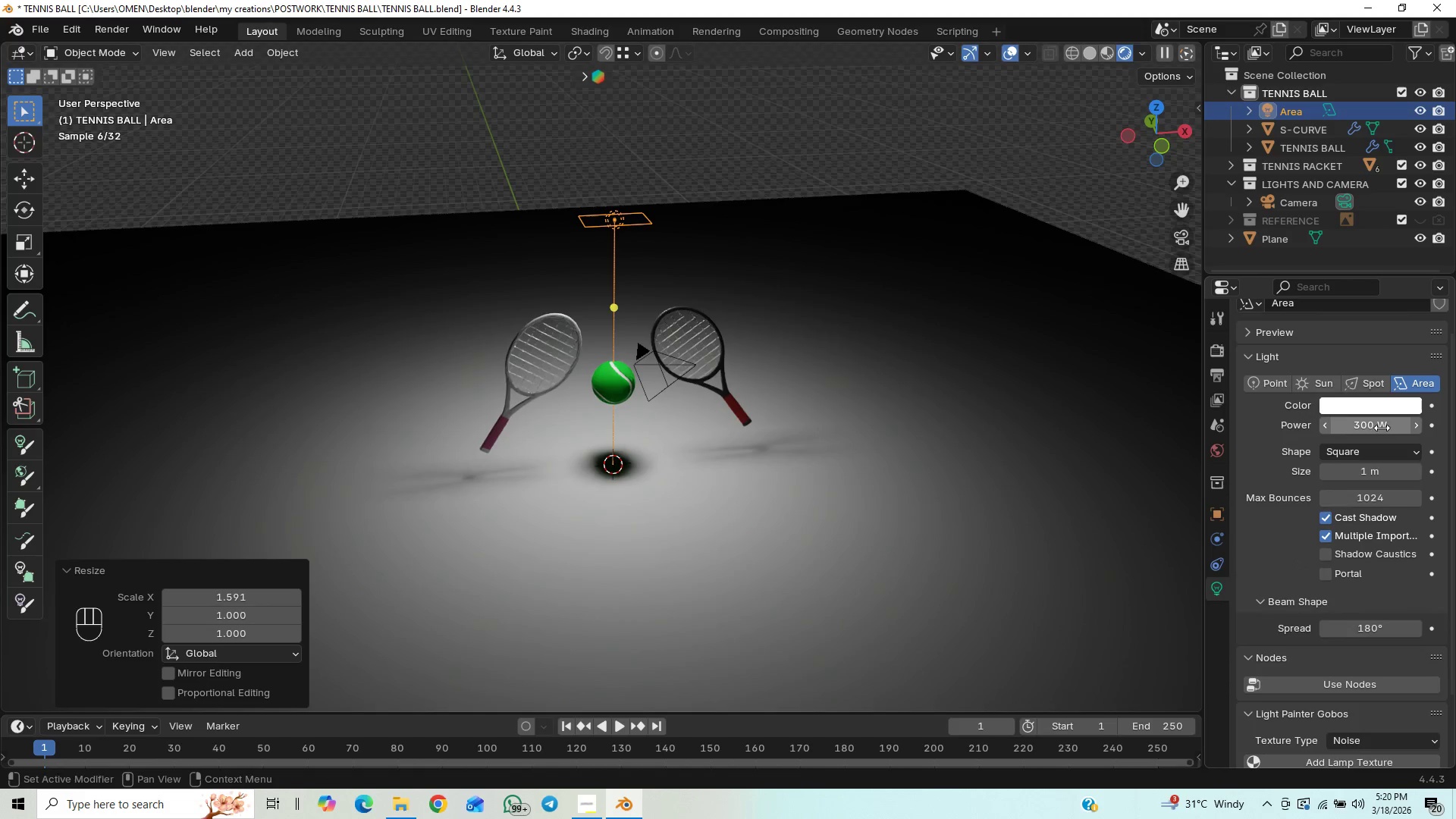 
left_click([1381, 422])
 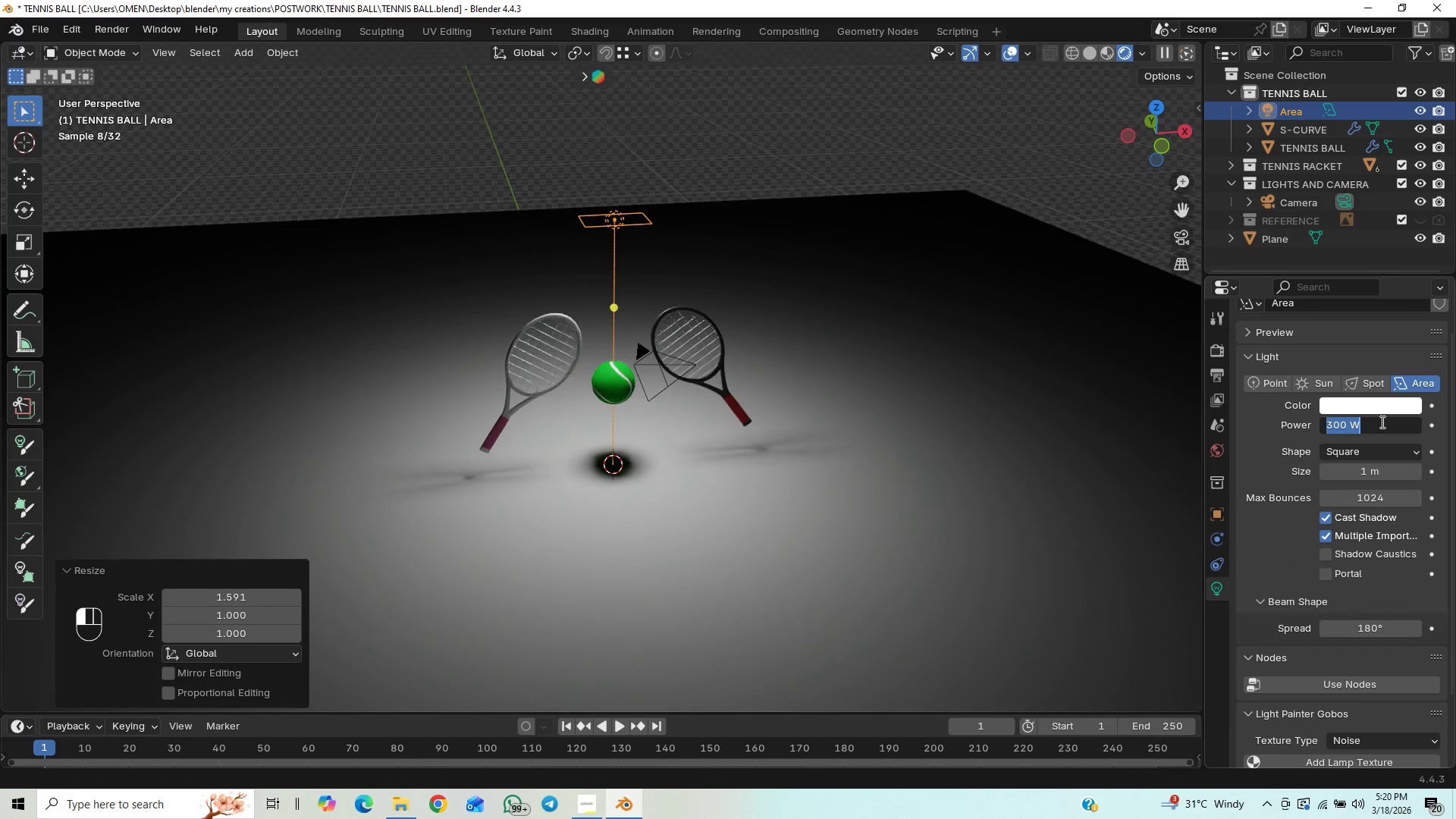 
type(500)
 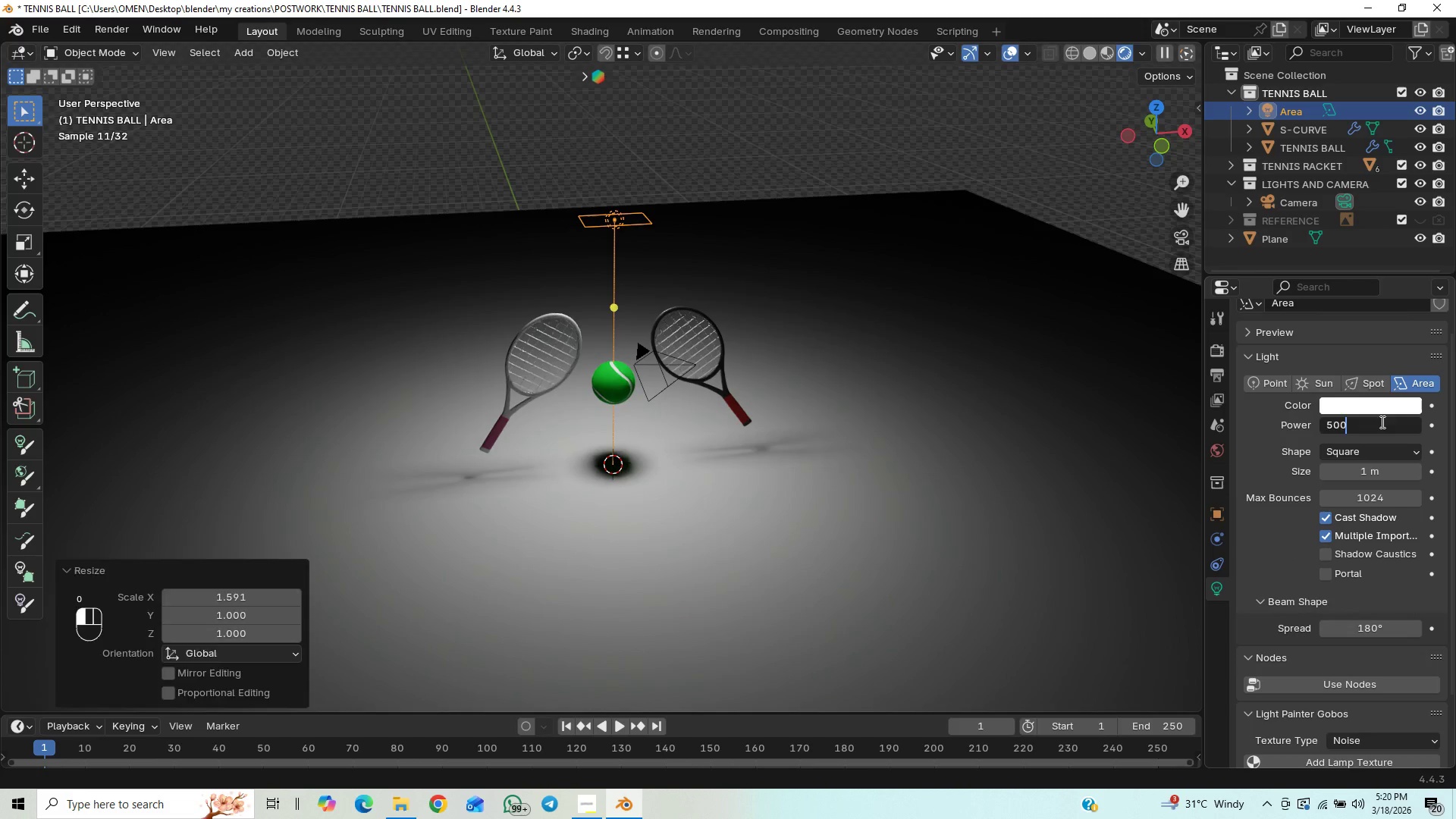 
key(Enter)
 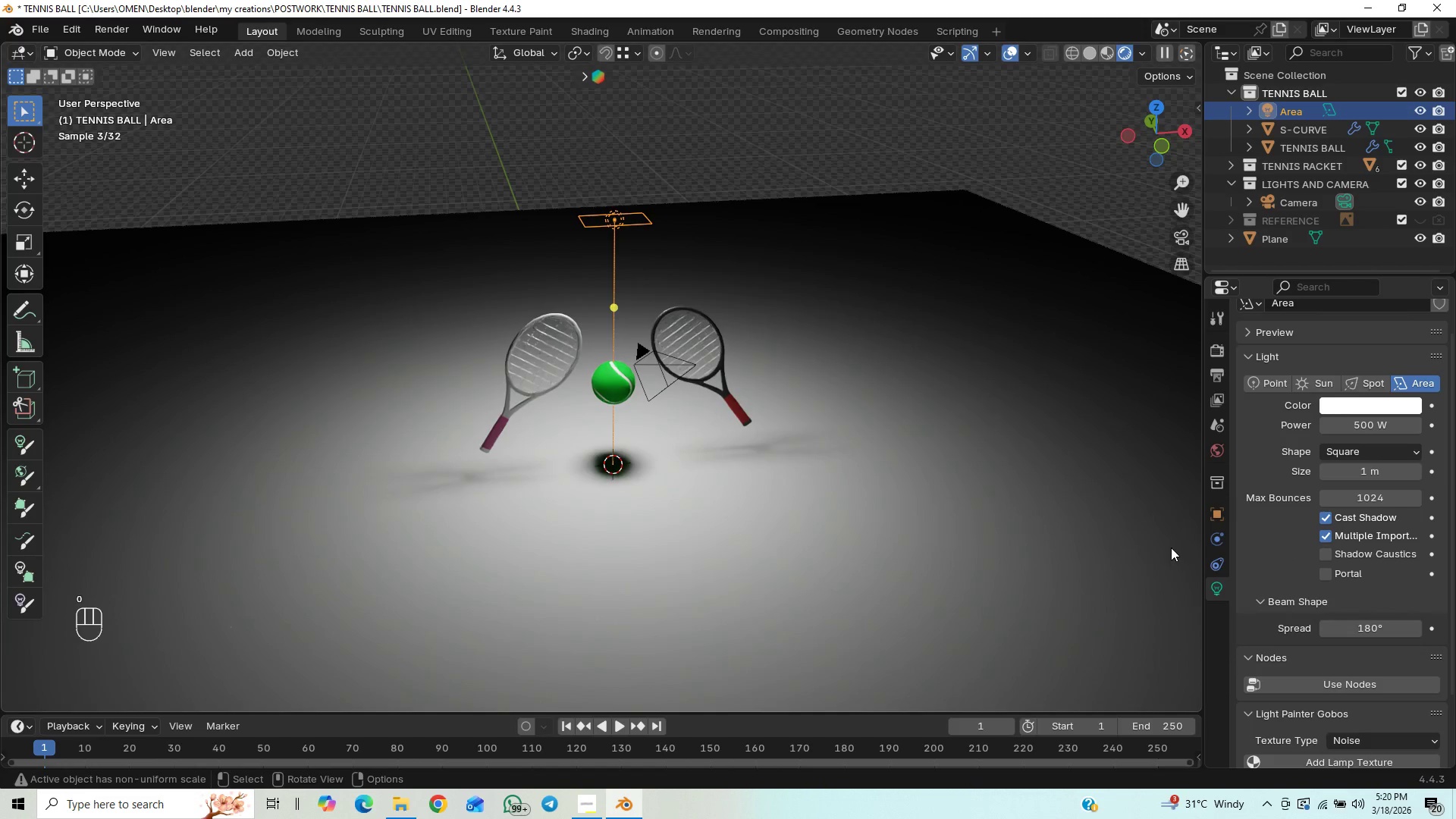 
key(Numpad1)
 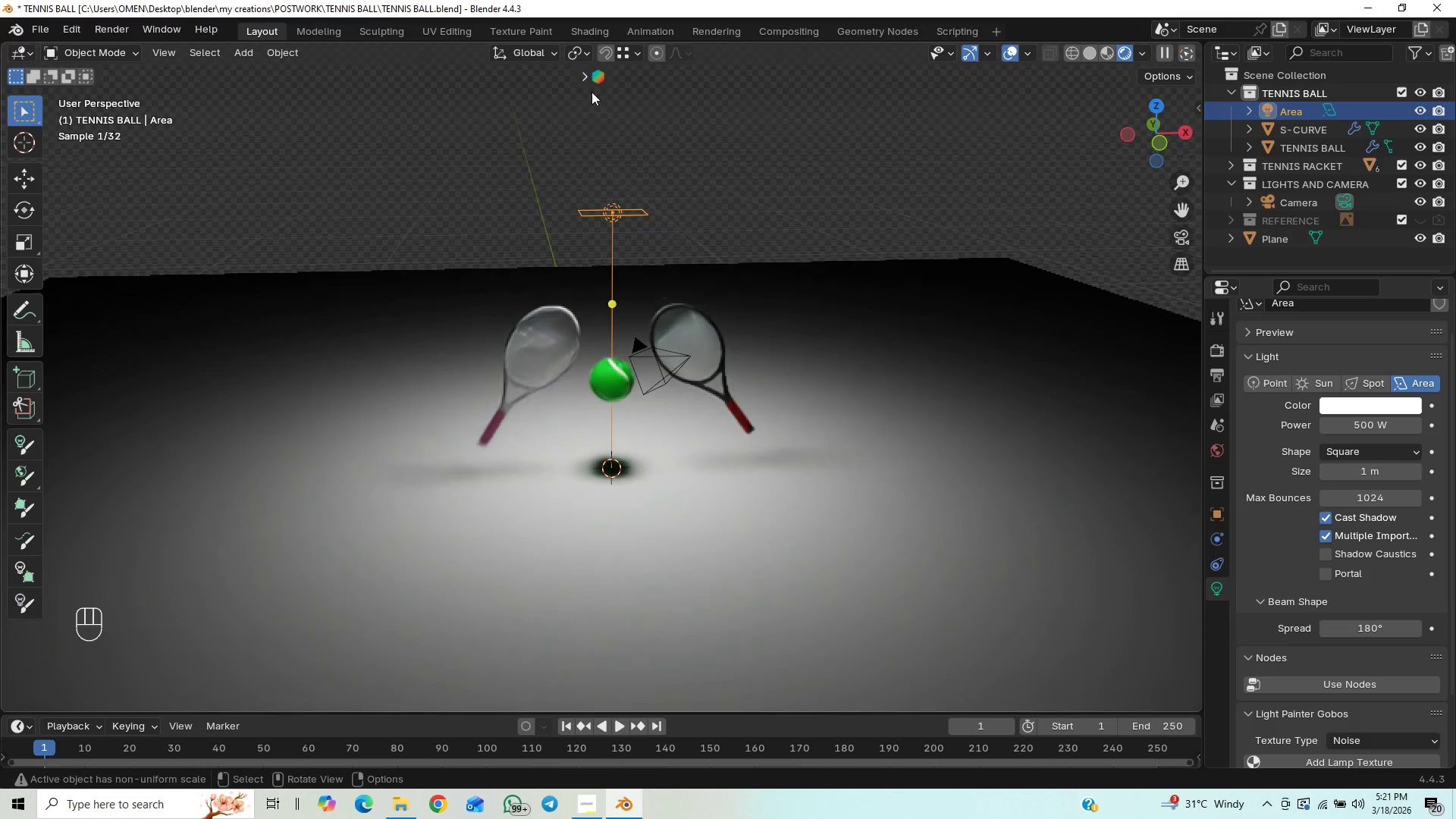 
wait(6.23)
 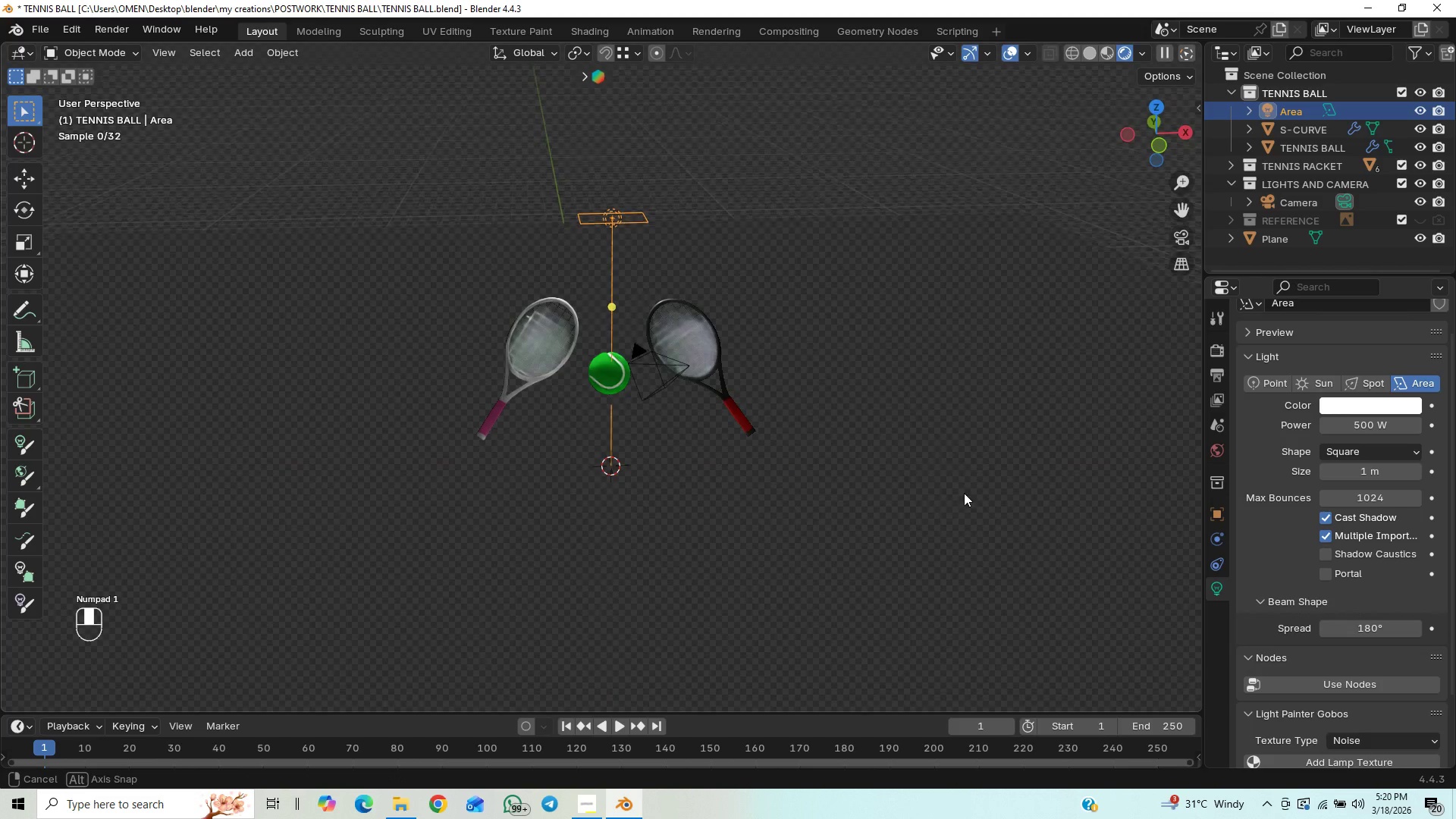 
left_click([582, 51])
 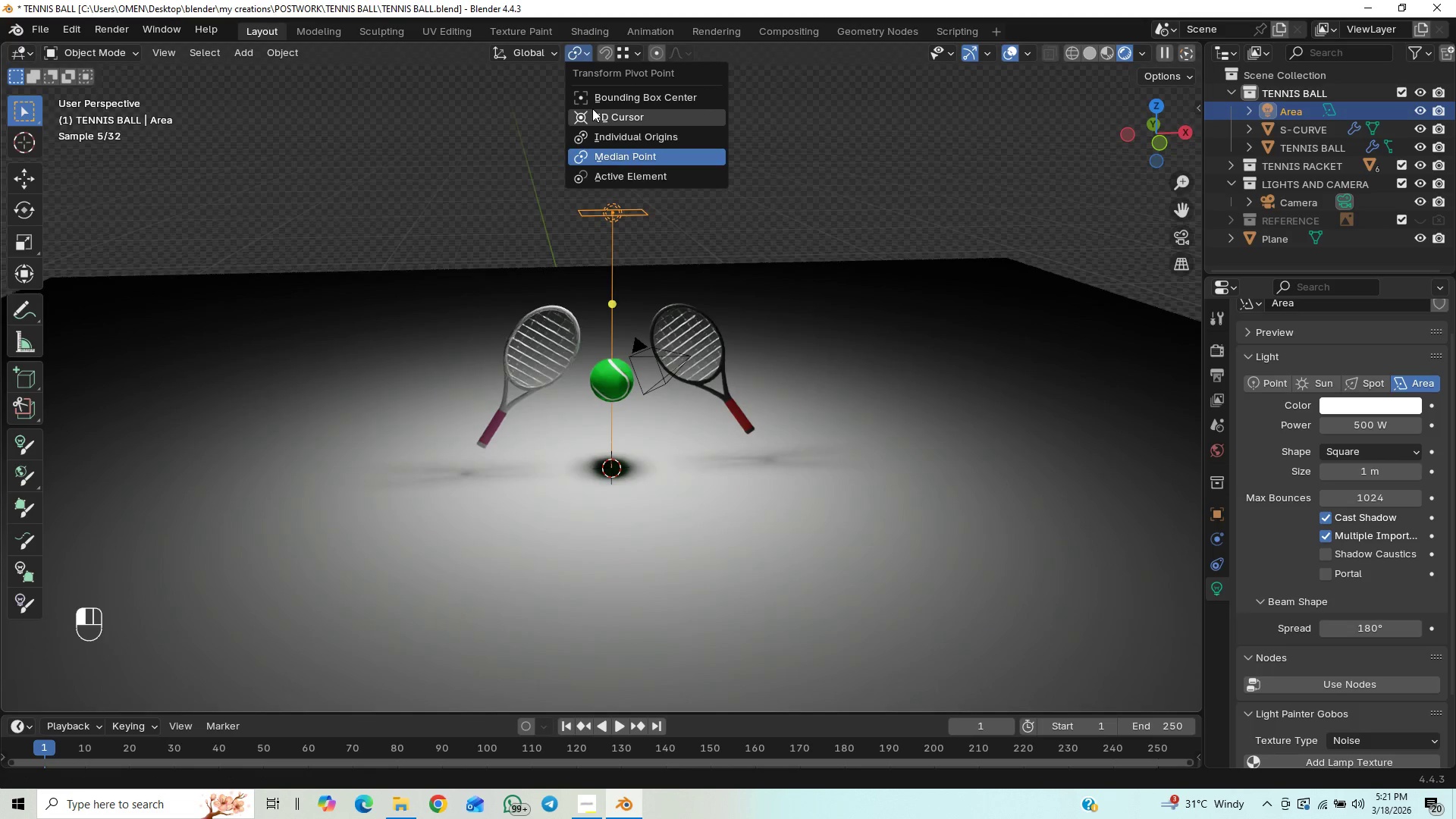 
left_click([592, 108])
 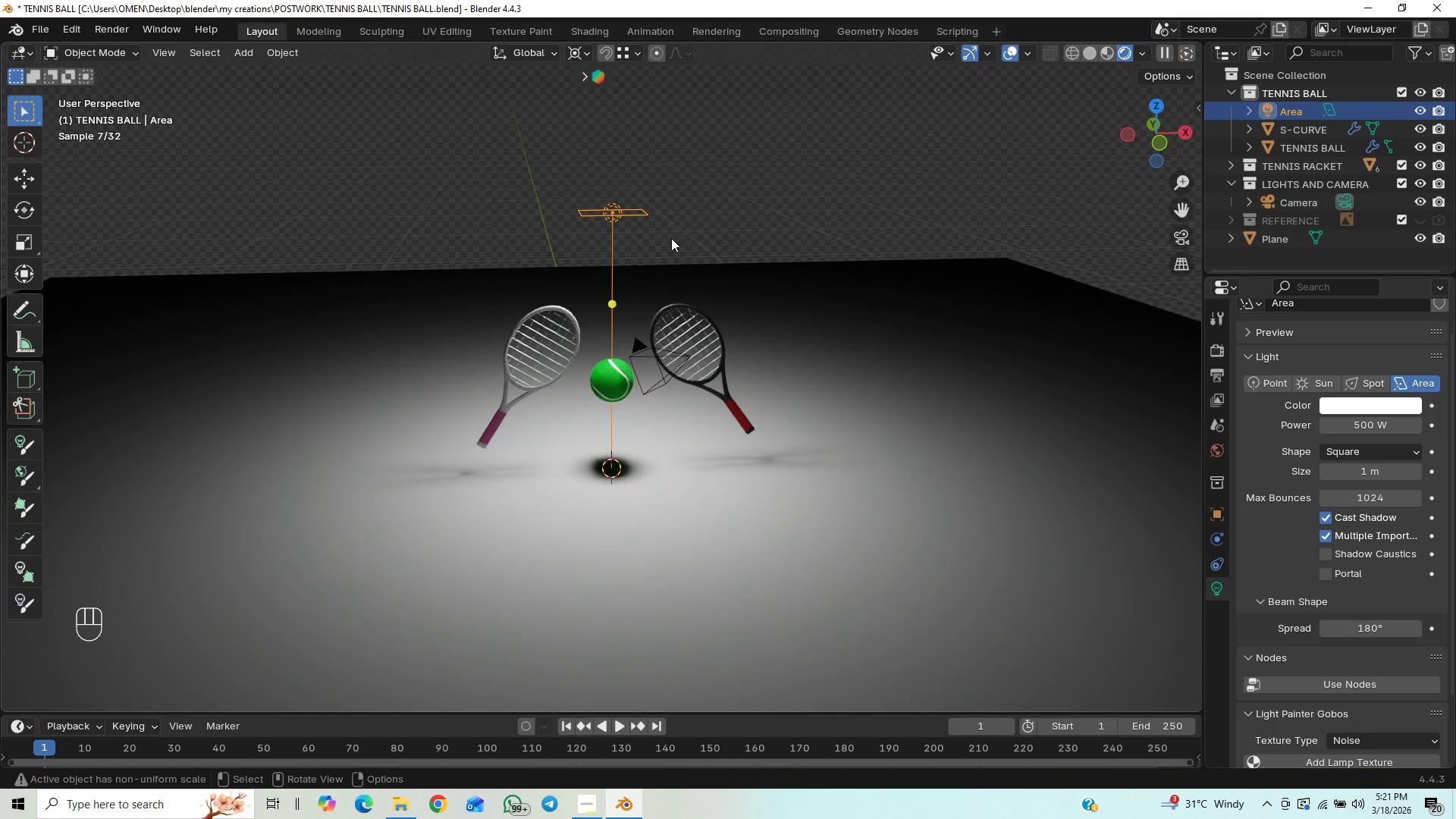 
key(Control+S)
 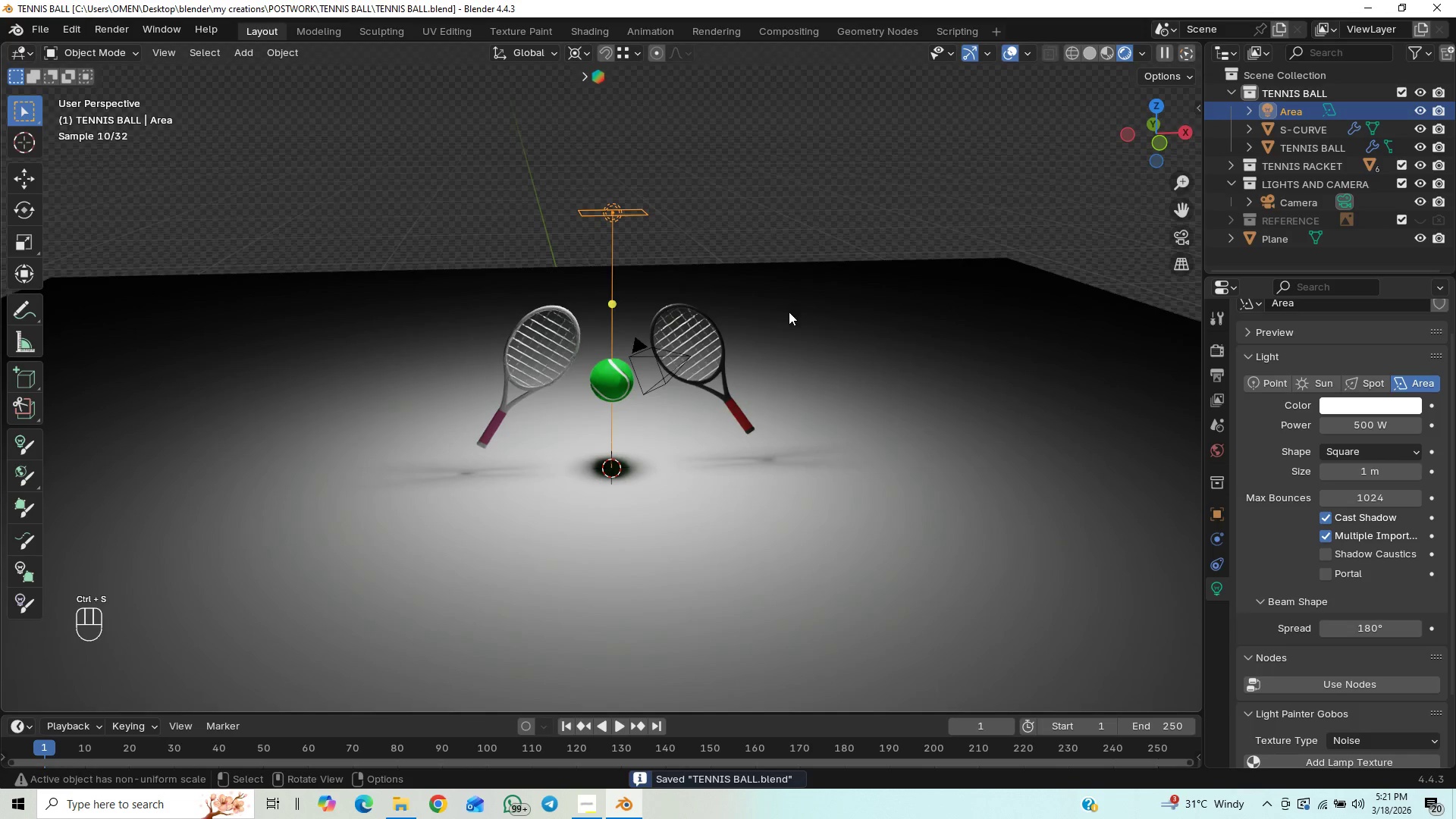 
key(Shift+D)
 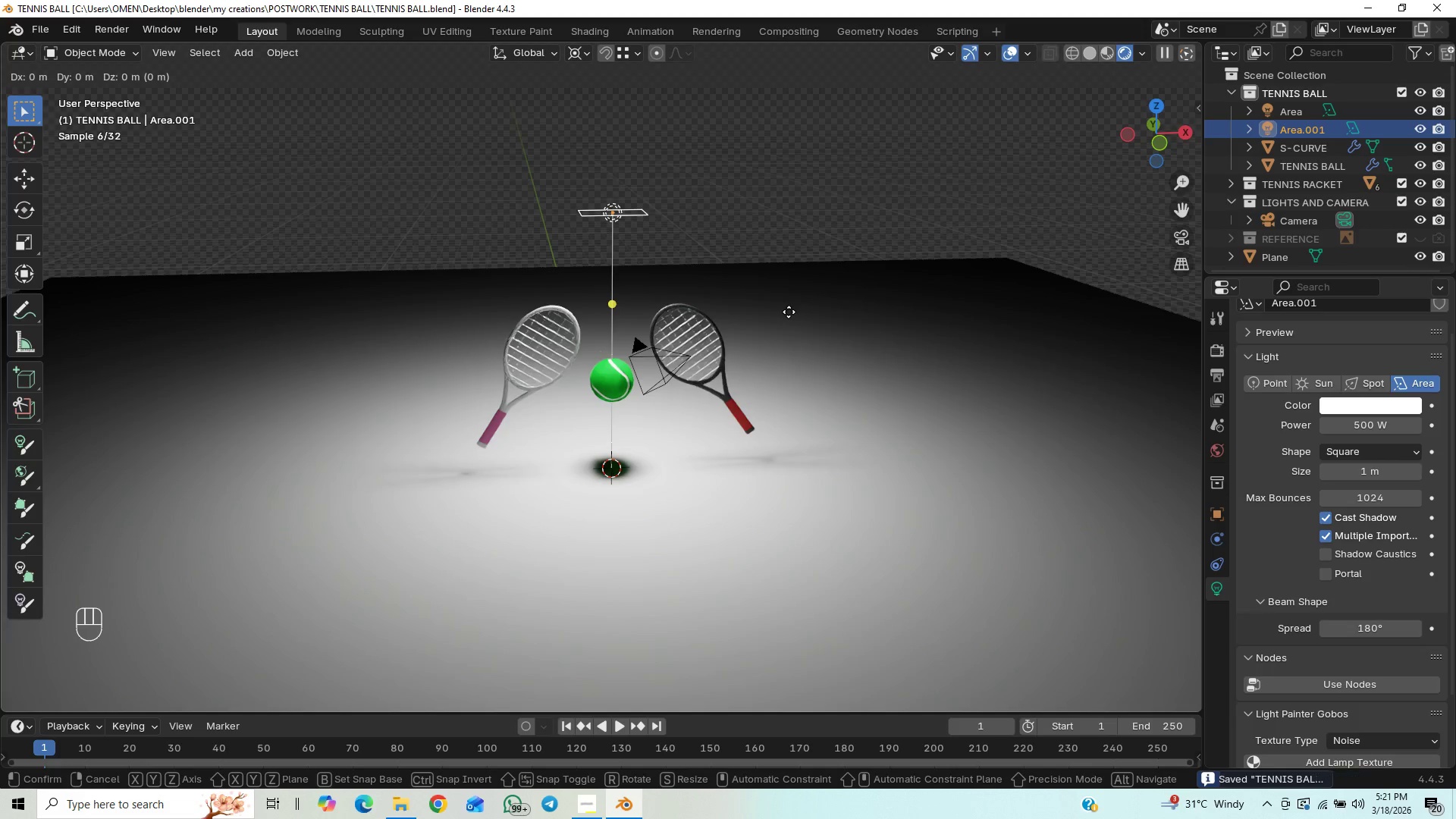 
type(RX)
 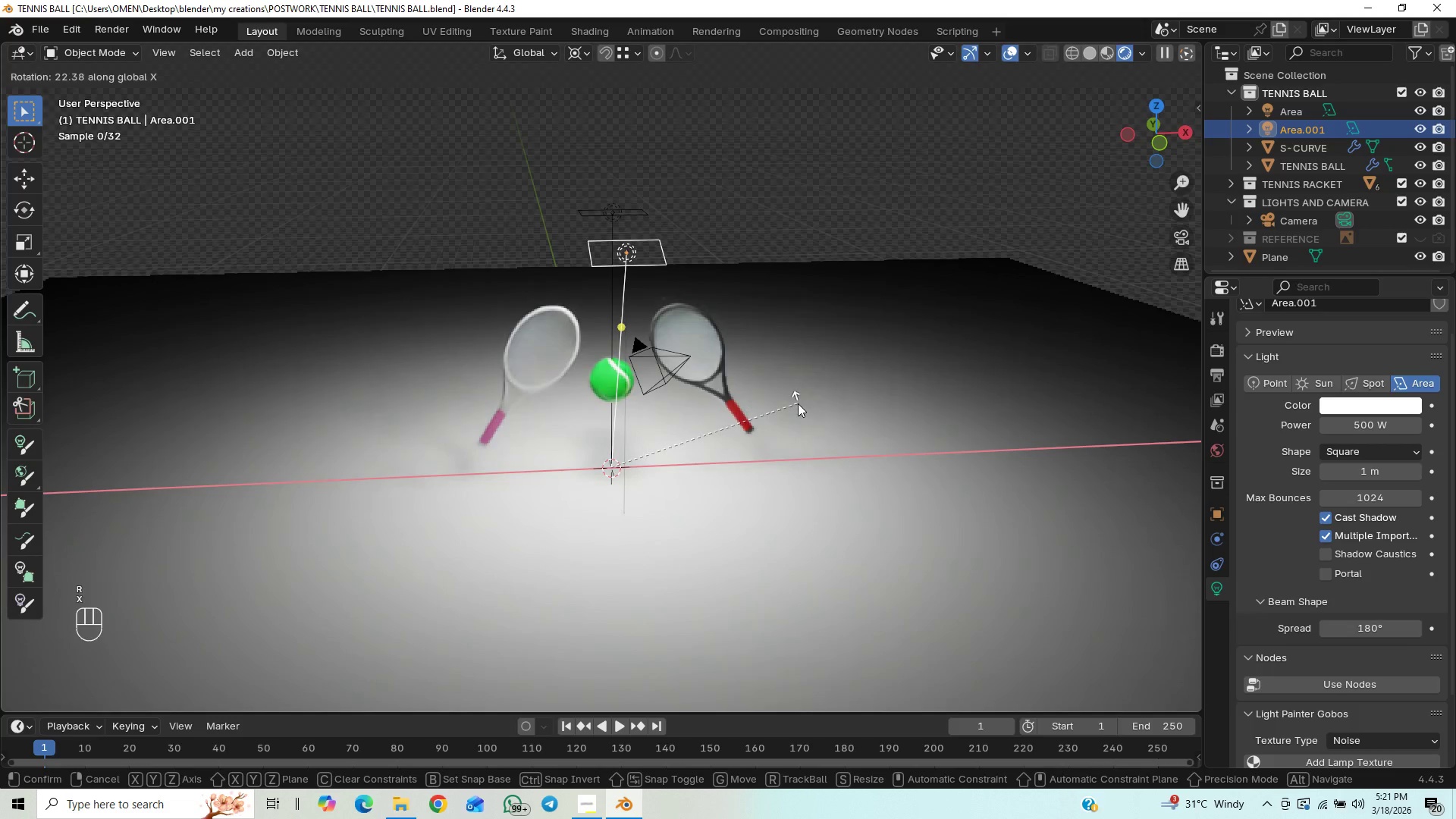 
type(45)
 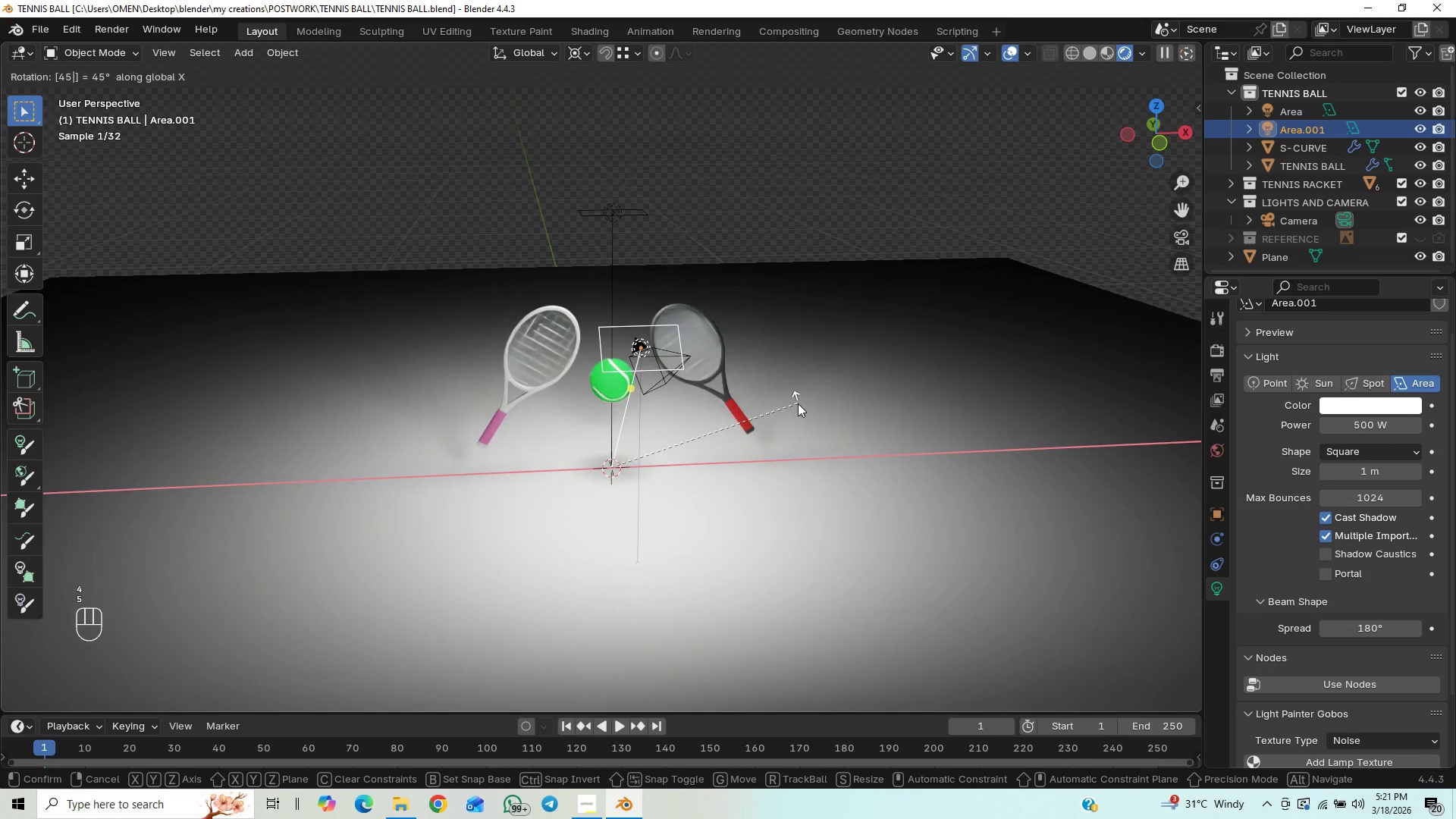 
key(Enter)
 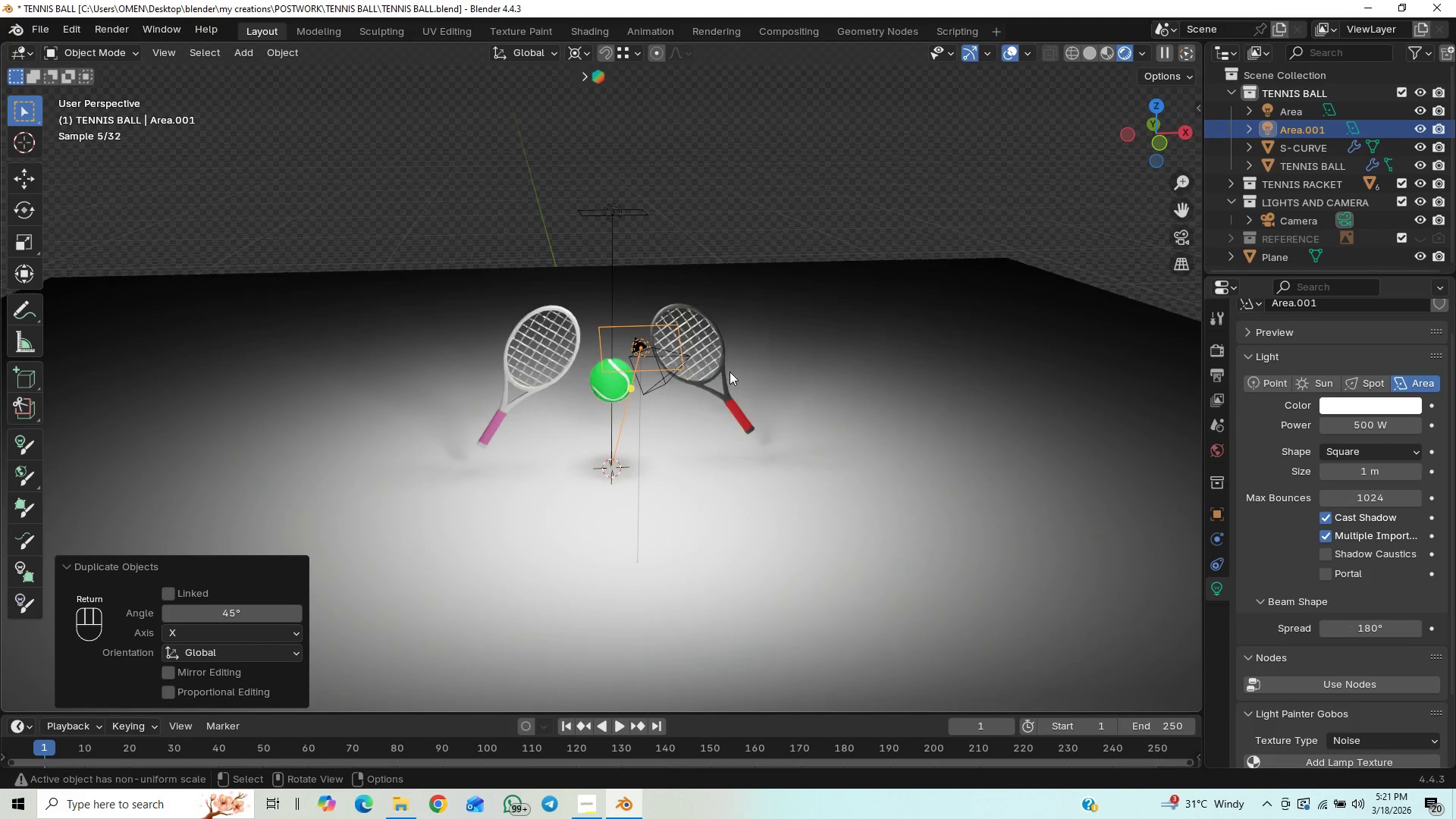 
left_click([591, 217])
 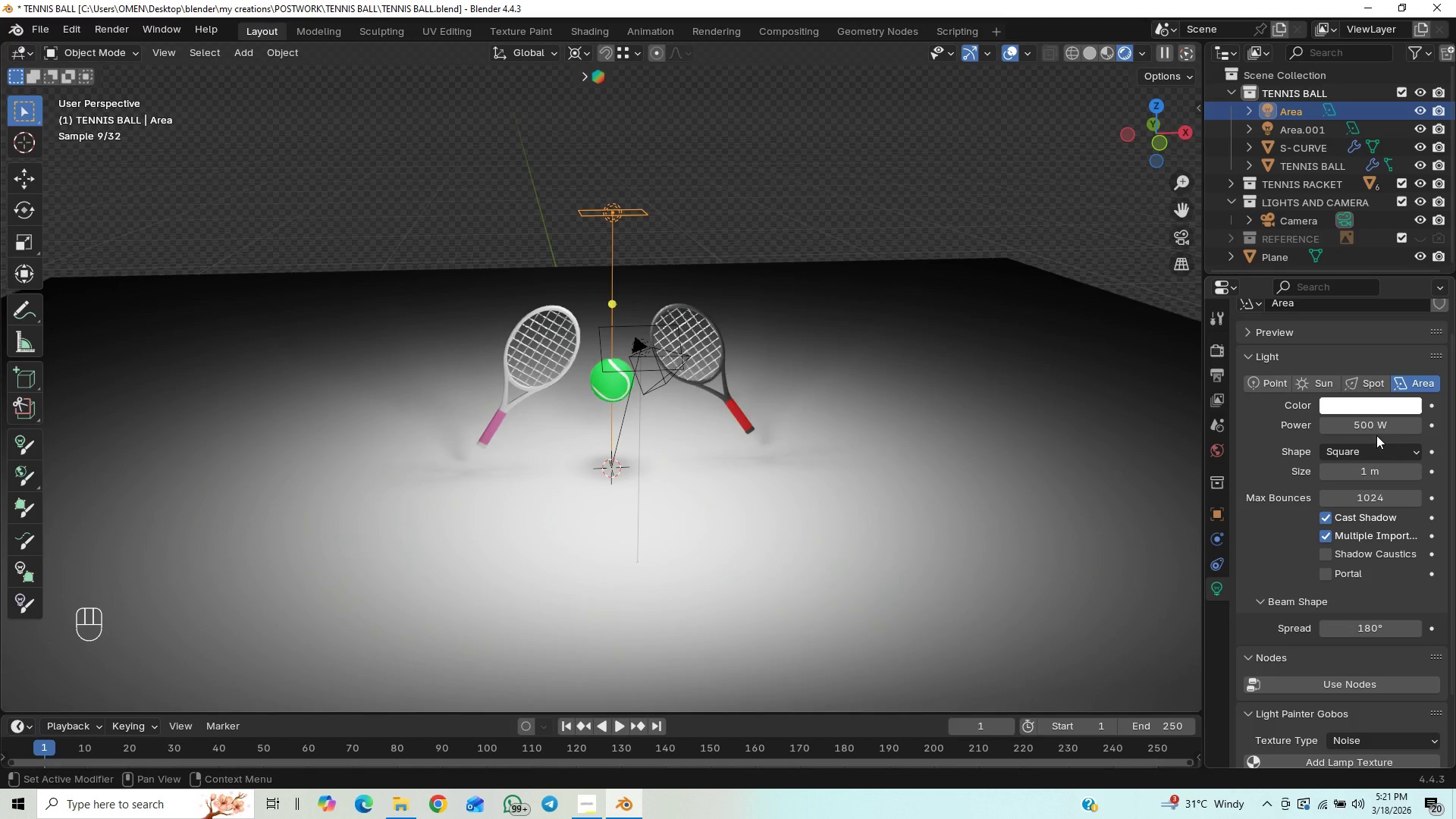 
left_click([1376, 423])
 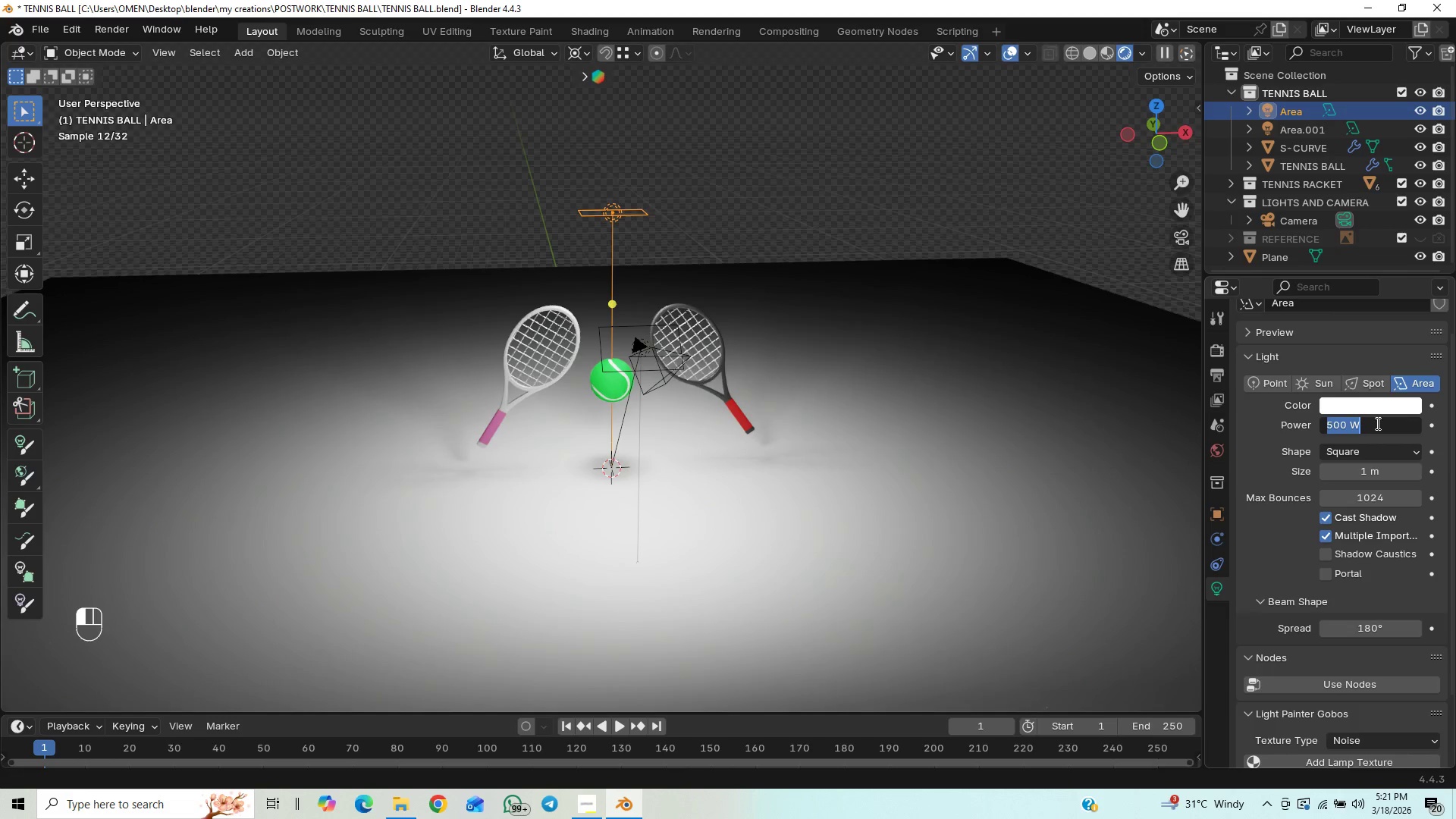 
type(300)
 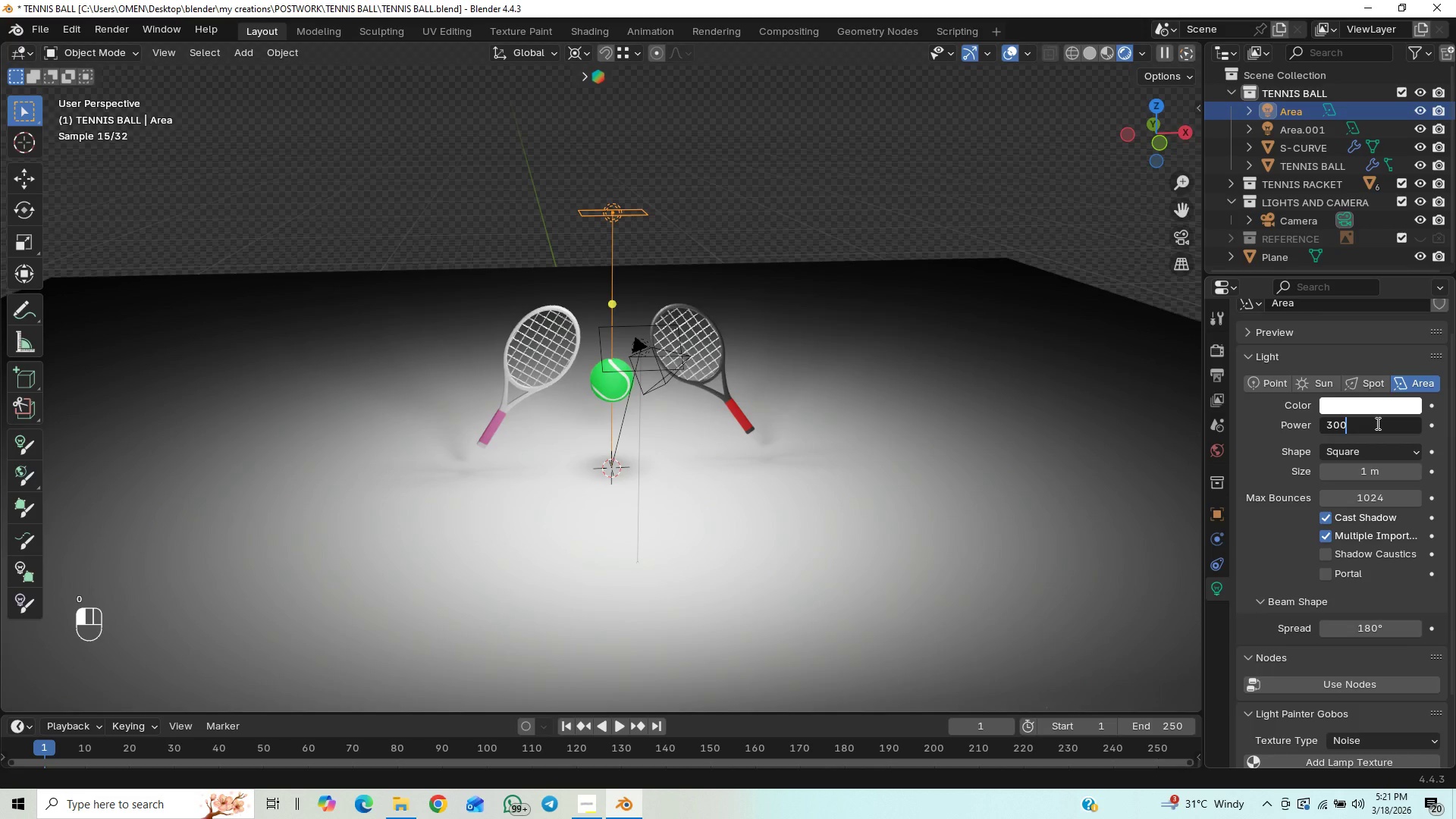 
key(Enter)
 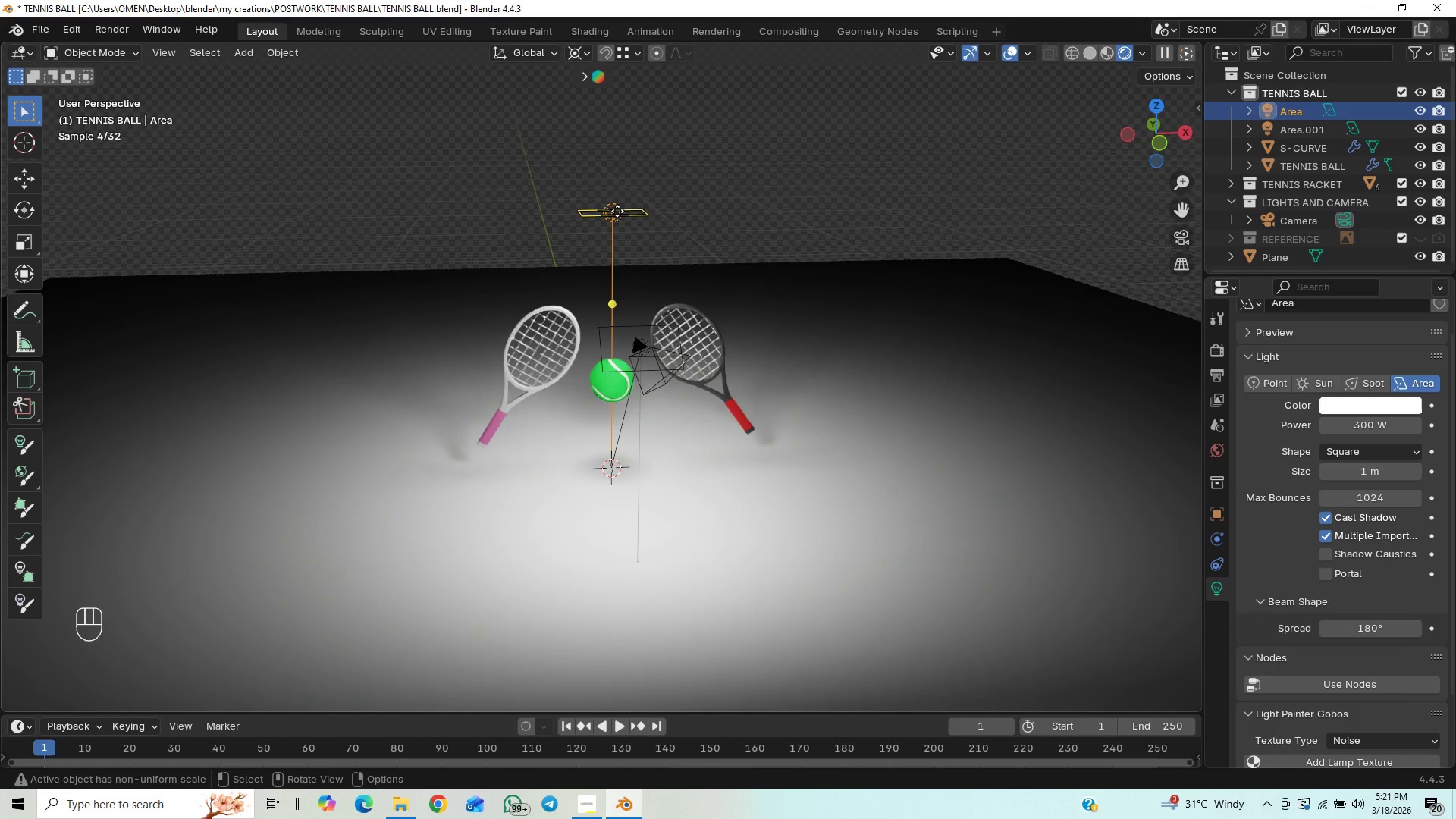 
type(GY)
 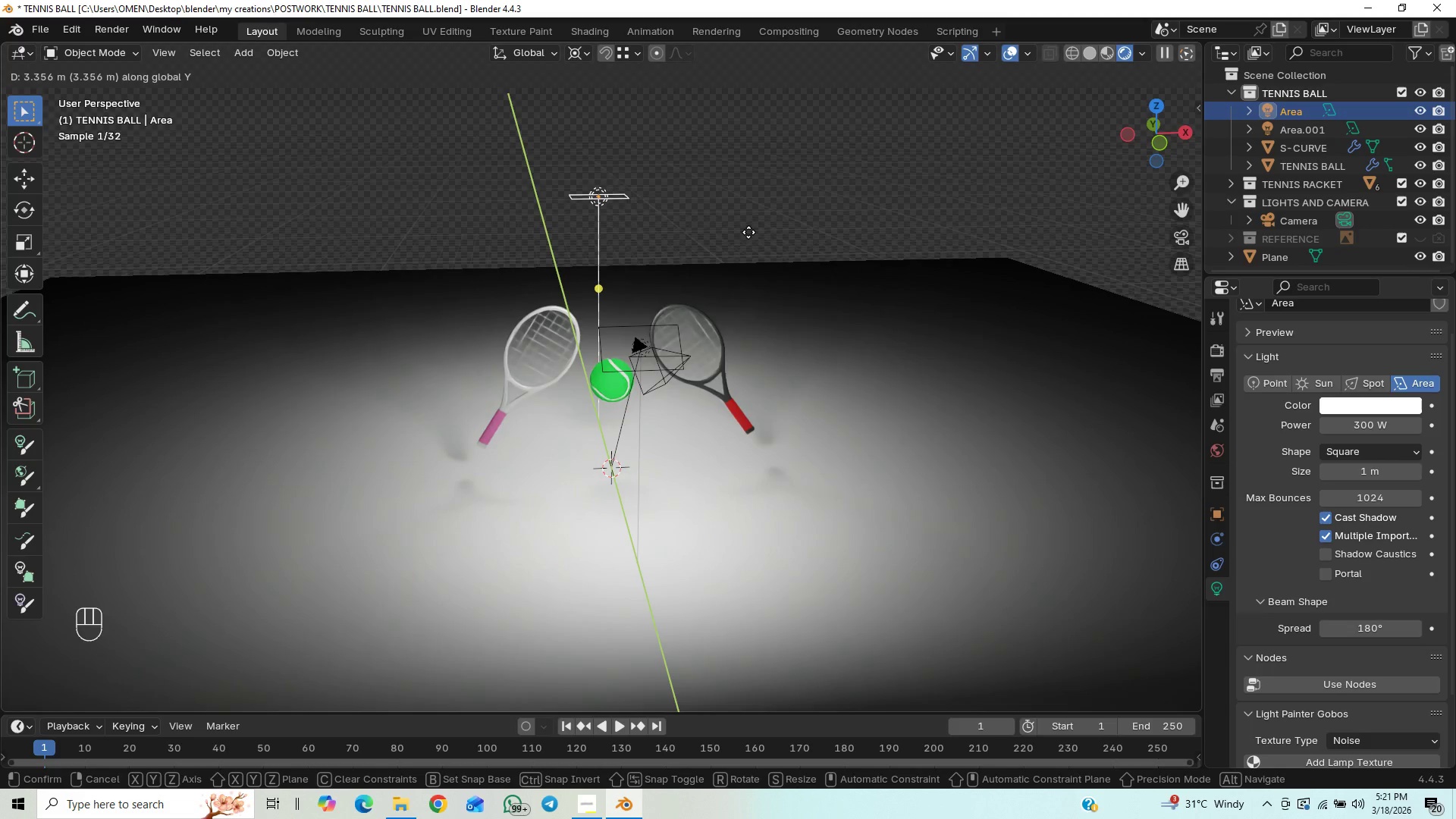 
left_click([748, 232])
 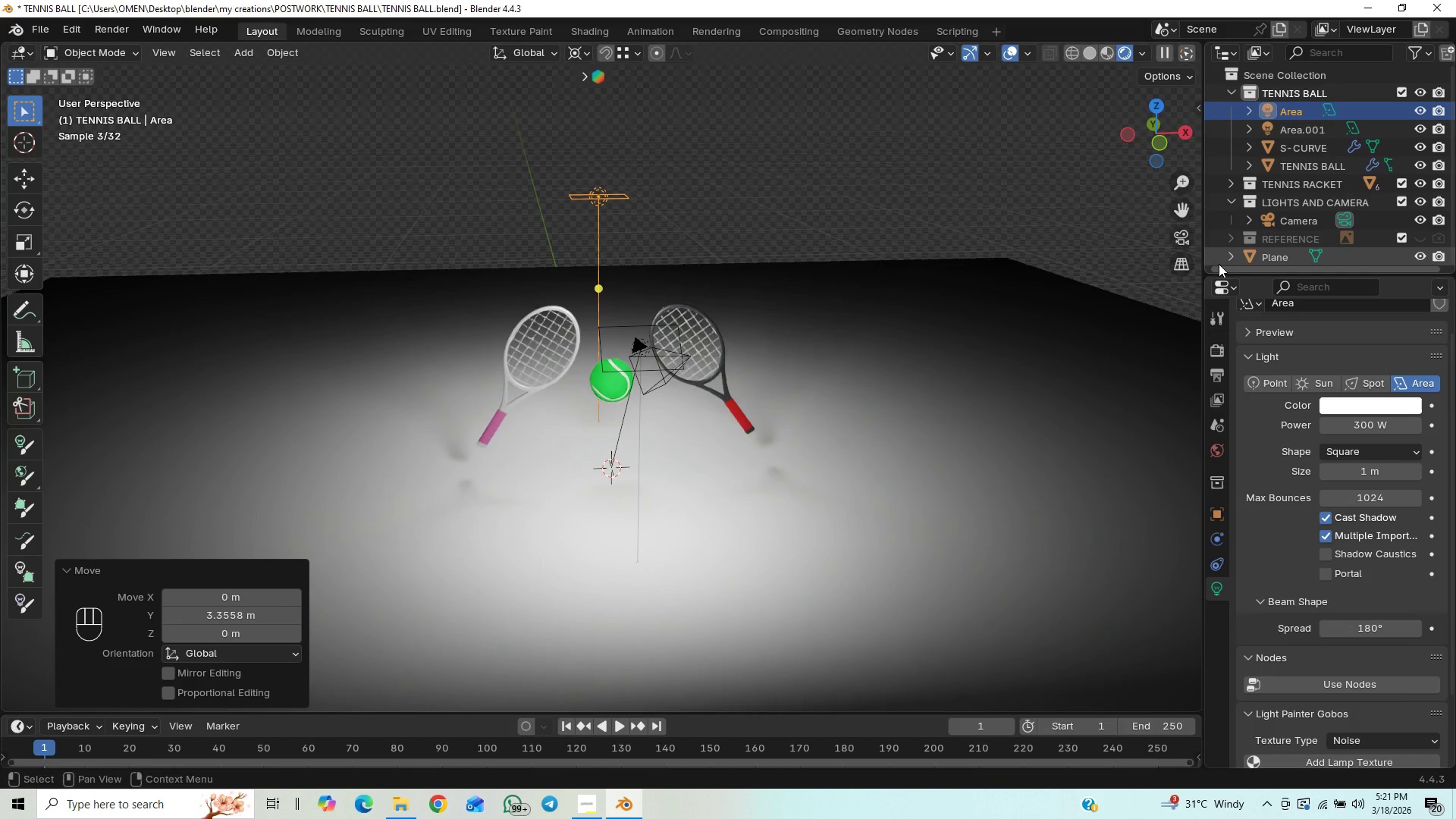 
left_click([1188, 231])
 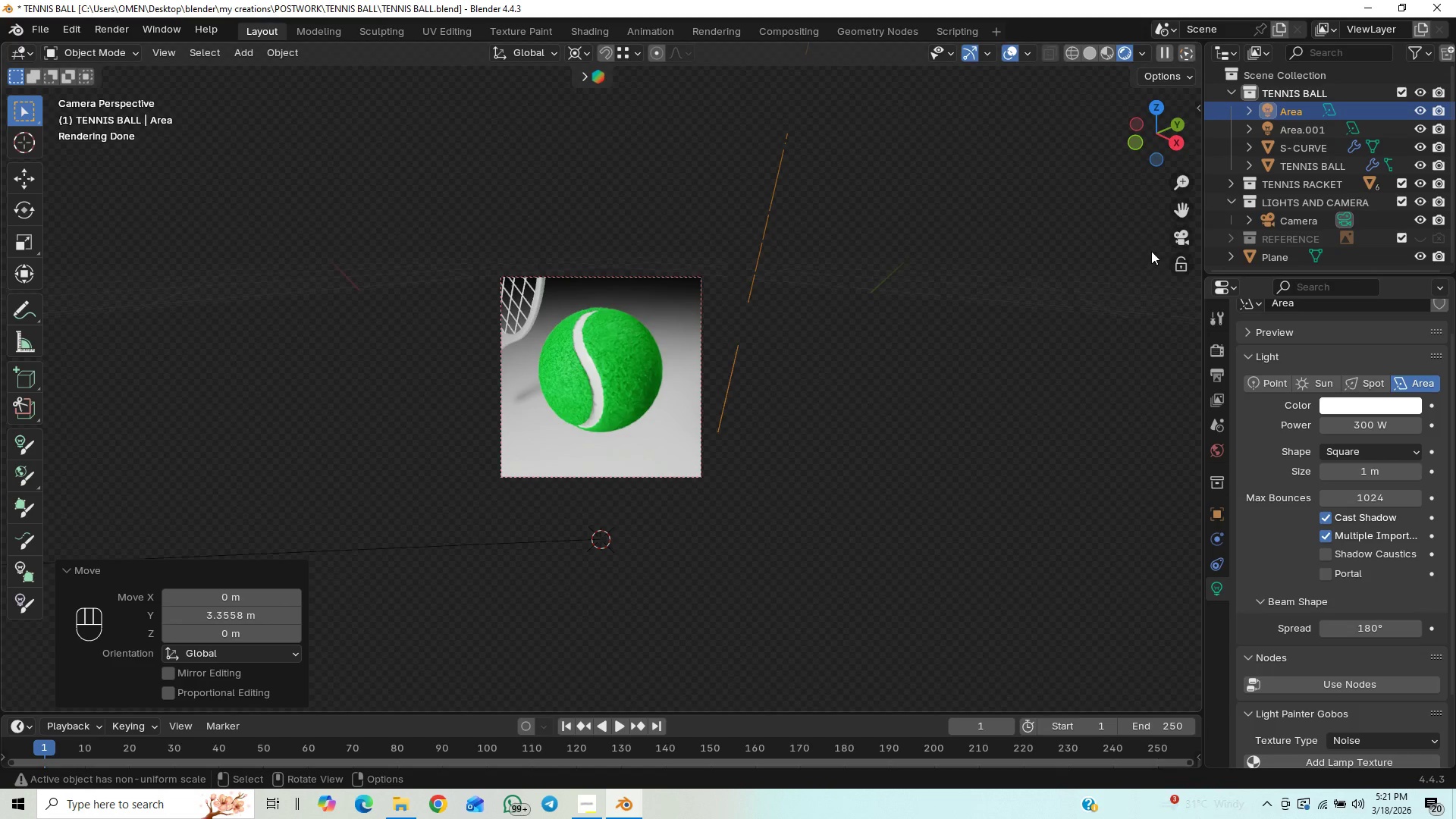 
wait(6.02)
 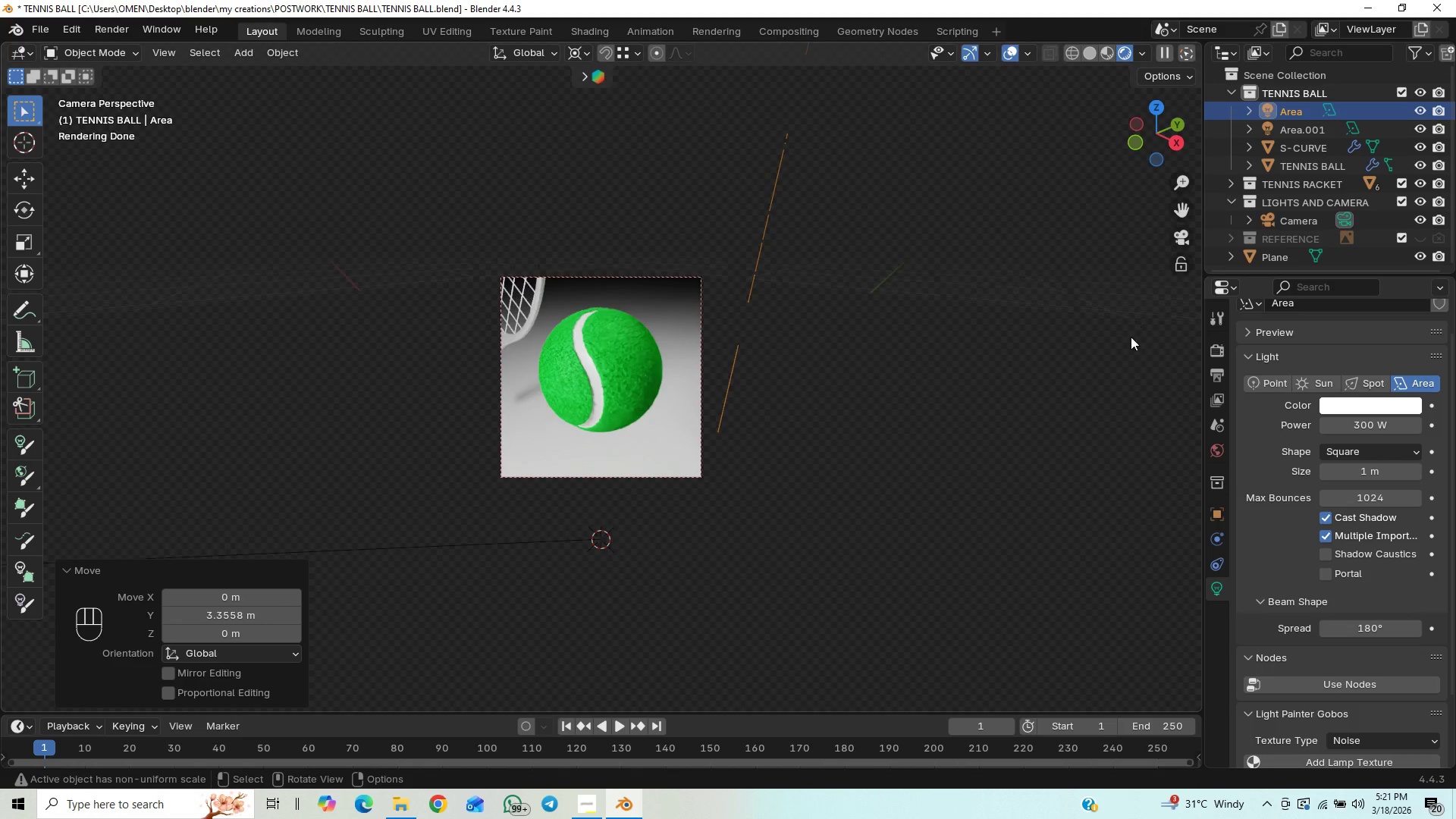 
scroll: coordinate [598, 466], scroll_direction: up, amount: 6.0
 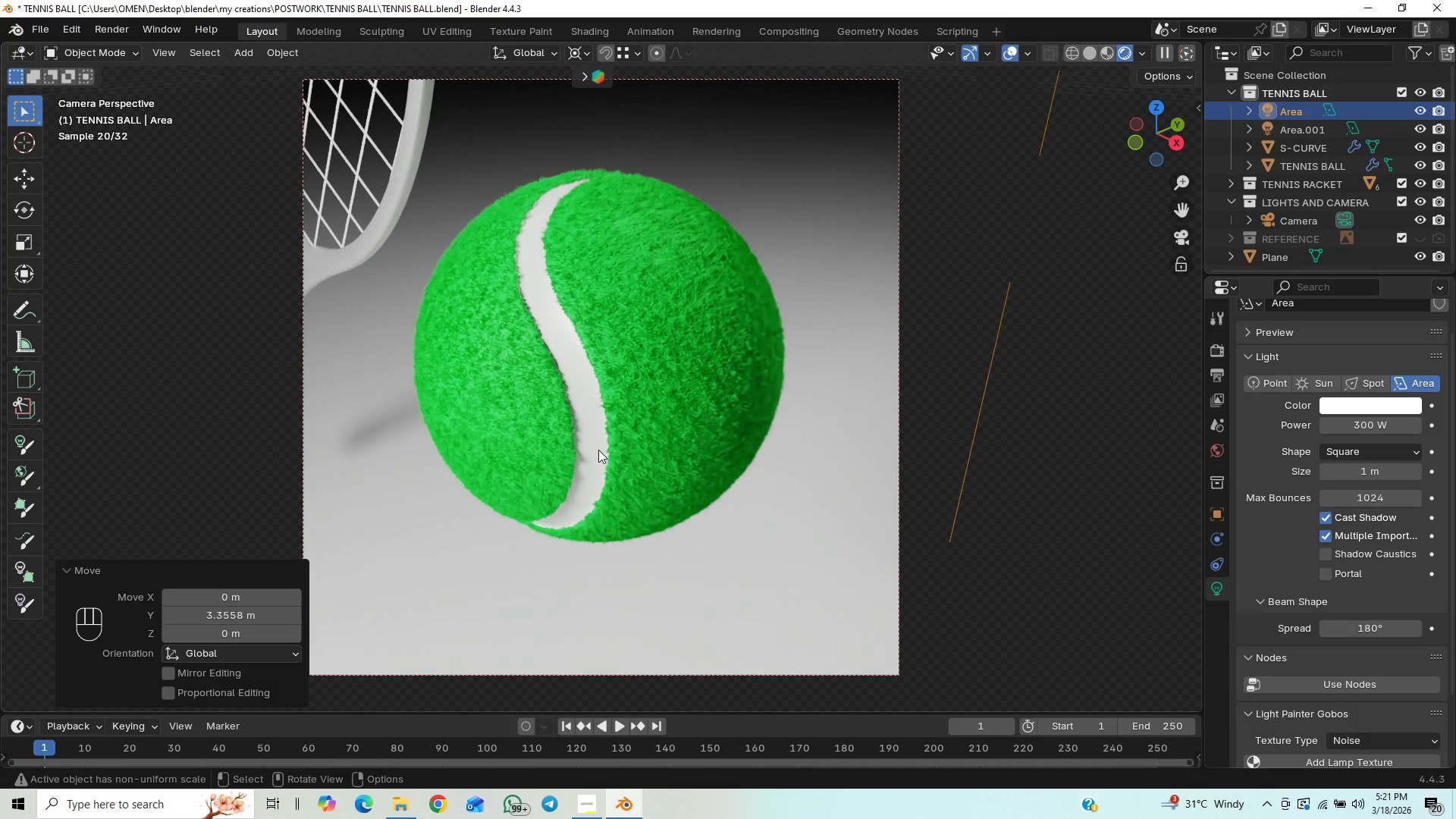 
wait(10.66)
 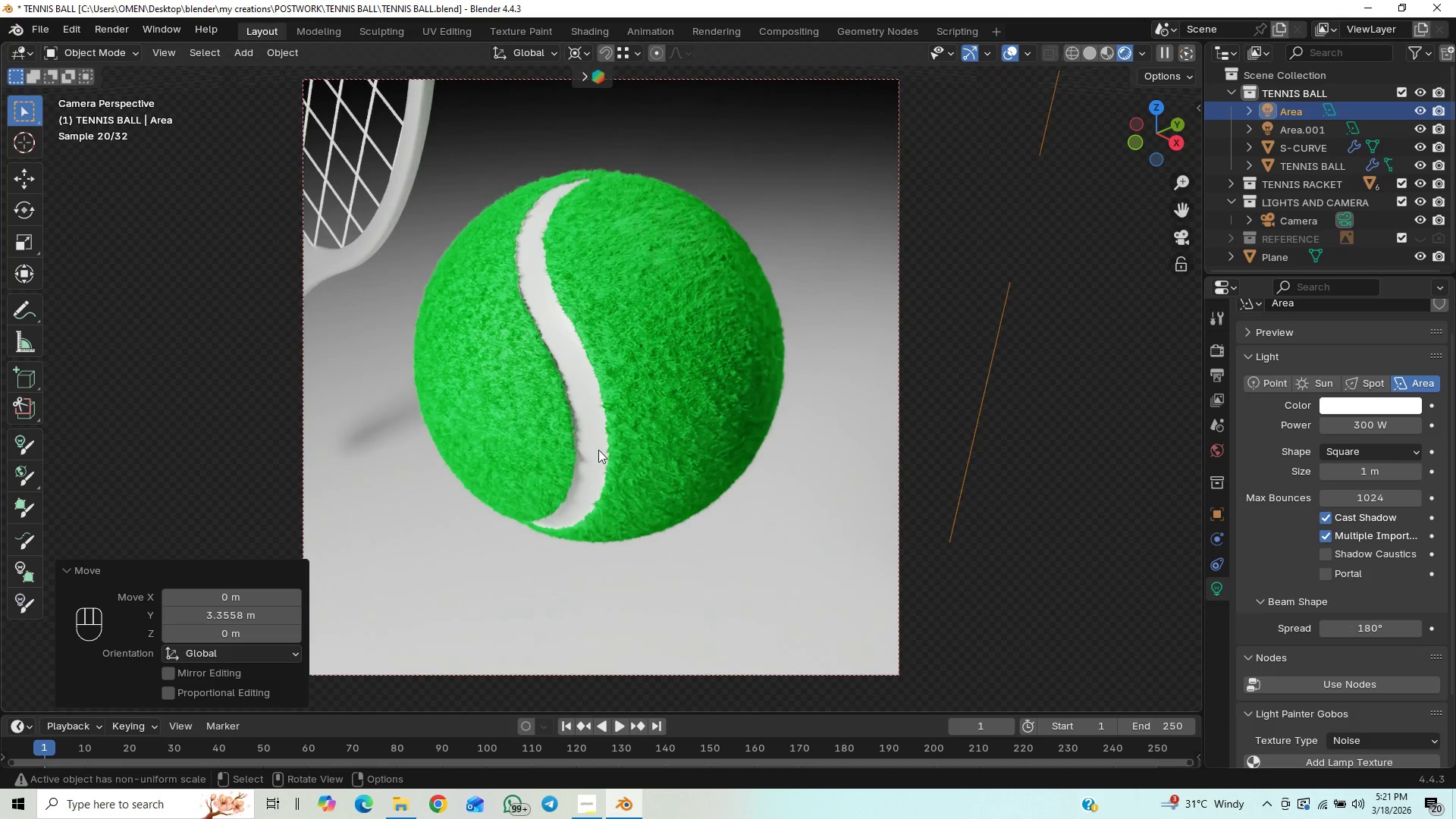 
left_click([1182, 241])
 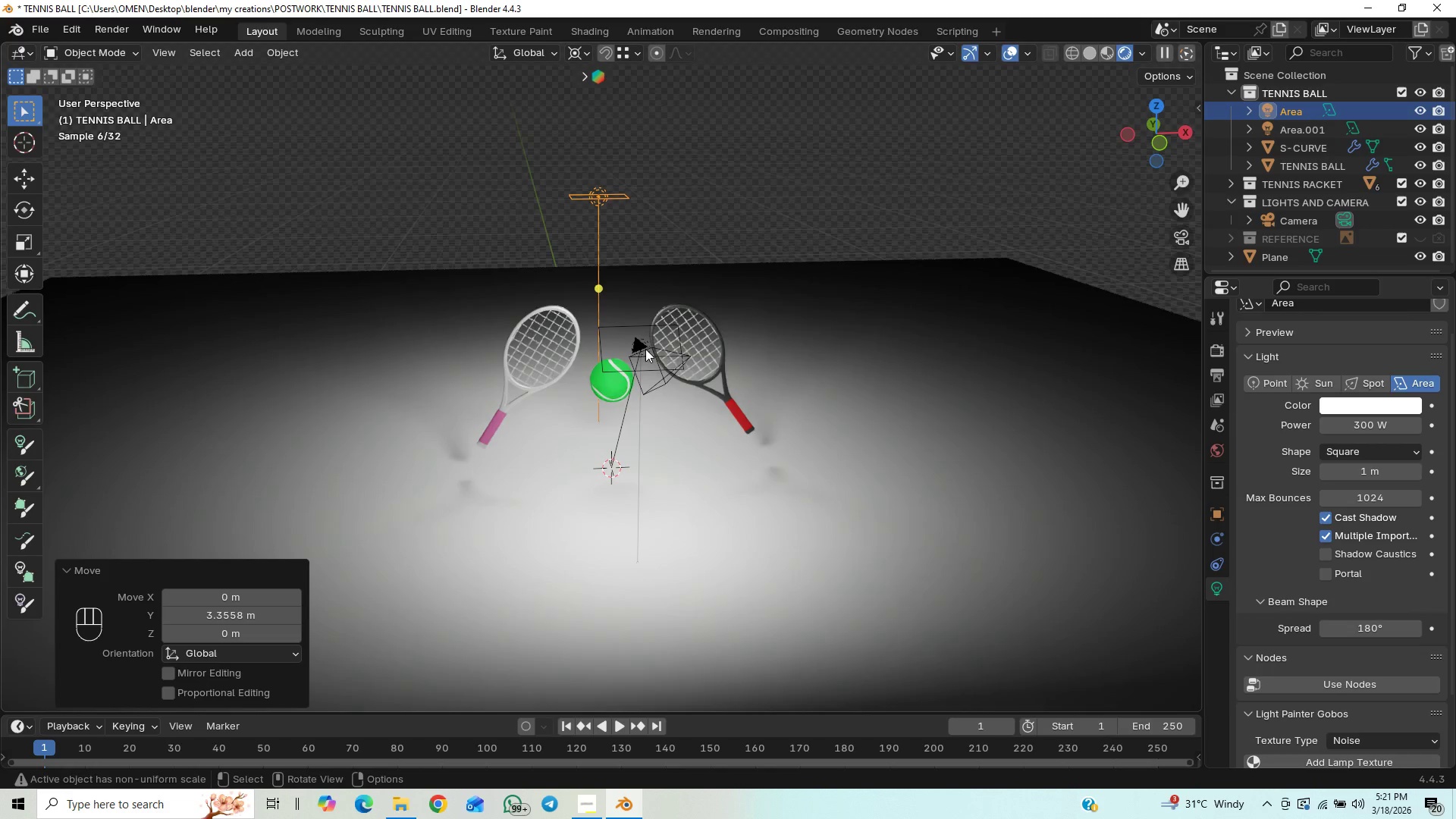 
left_click([643, 369])
 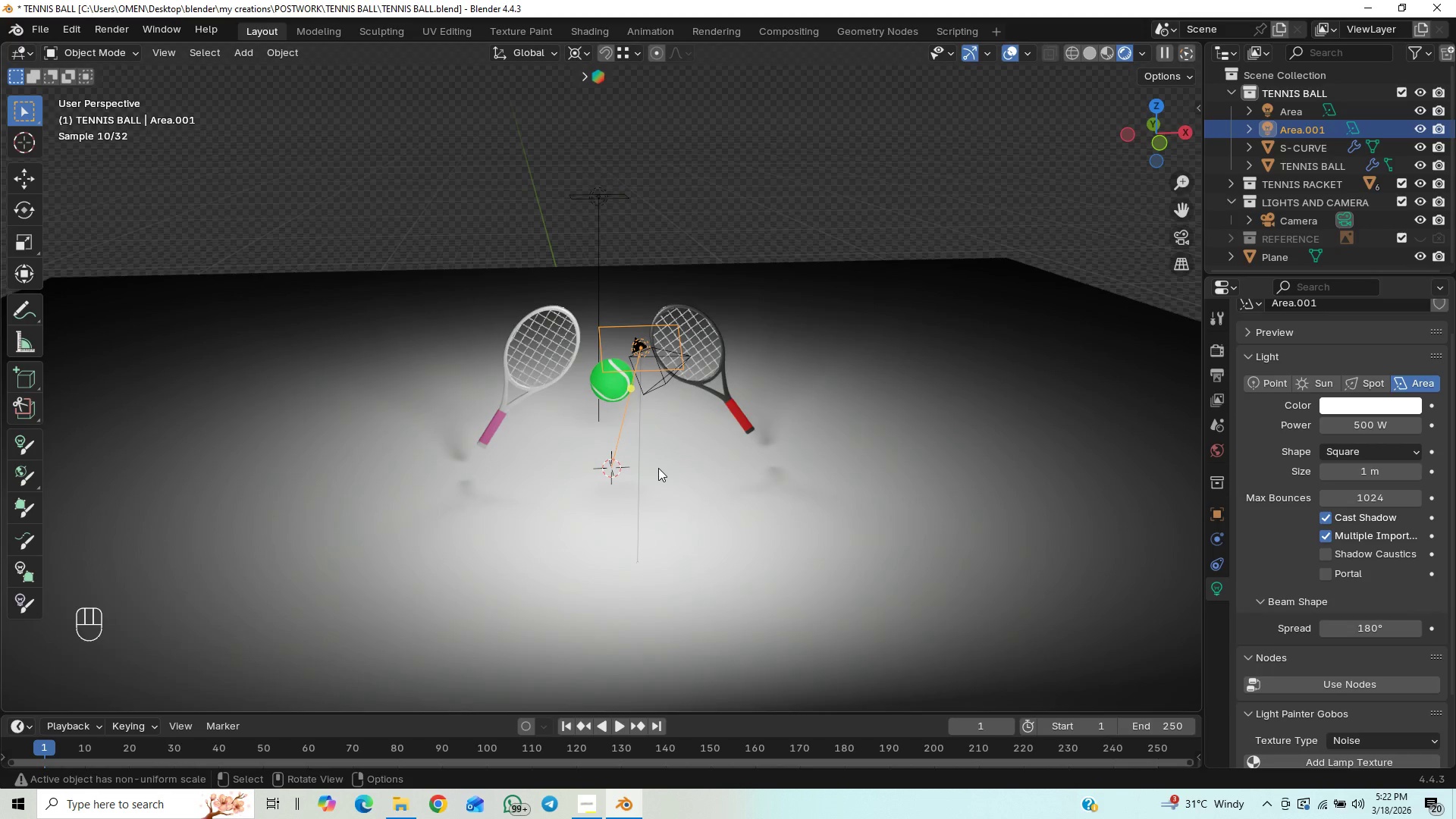 
type(GZZ)
 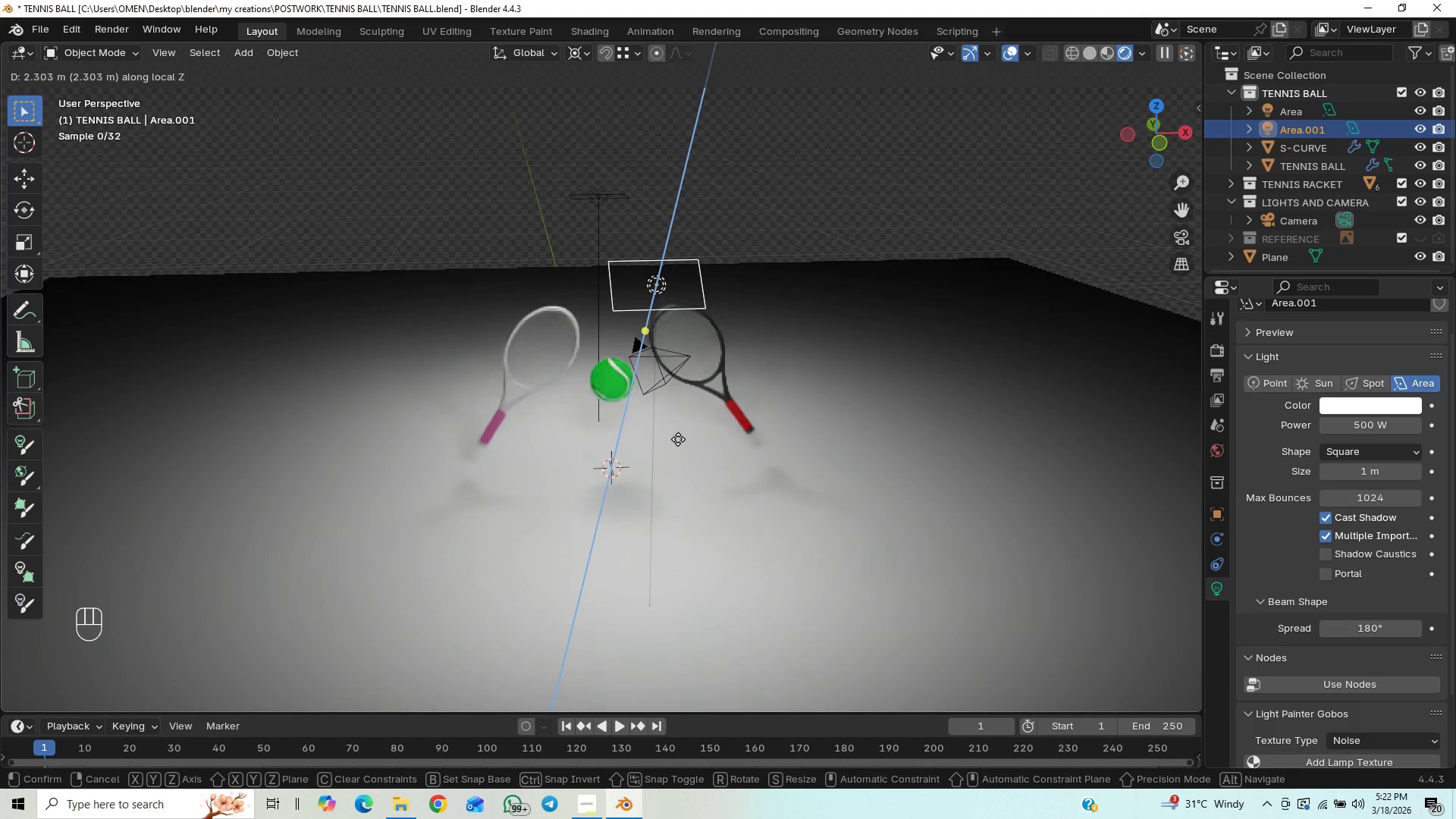 
wait(5.83)
 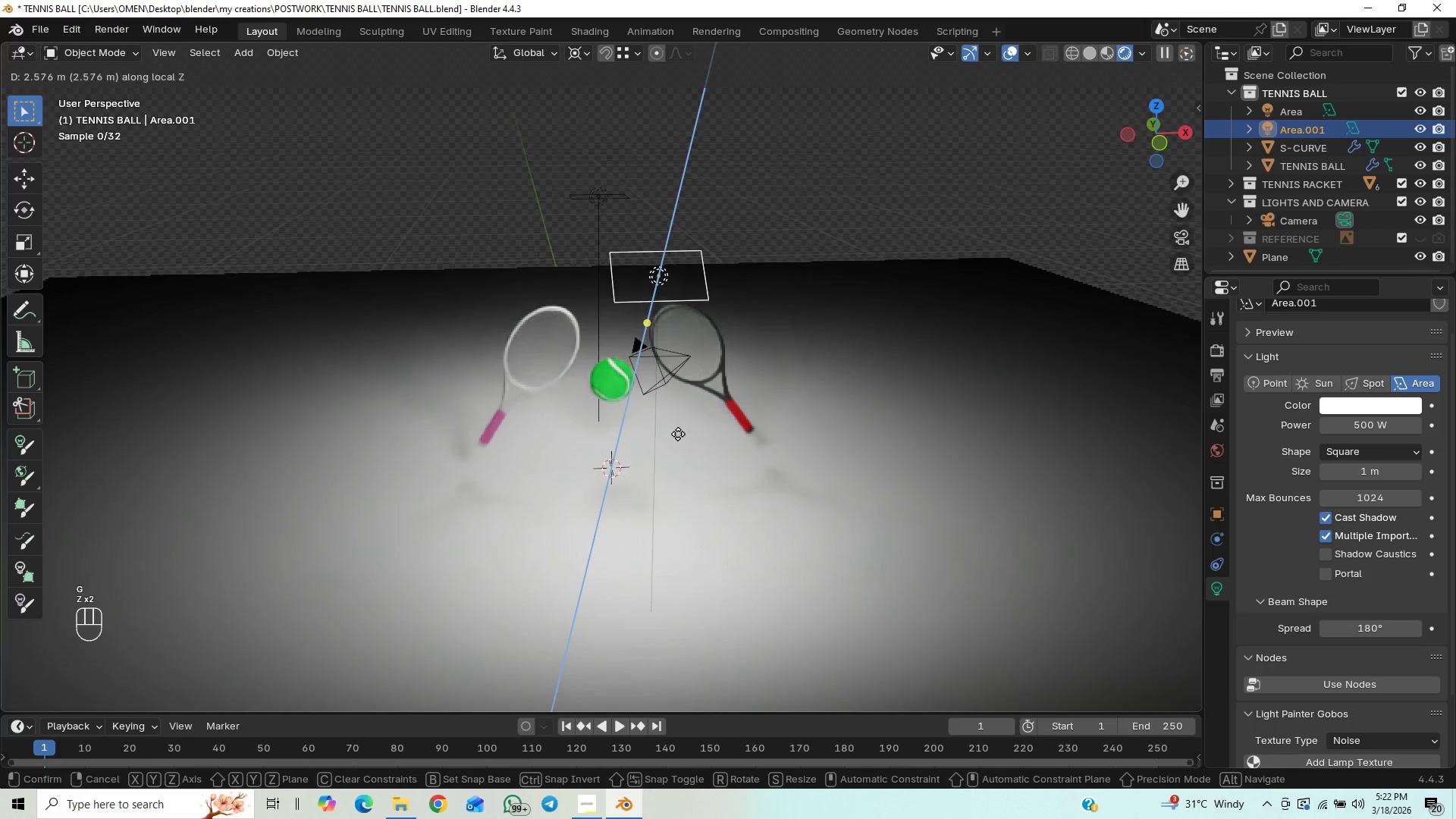 
left_click([675, 444])
 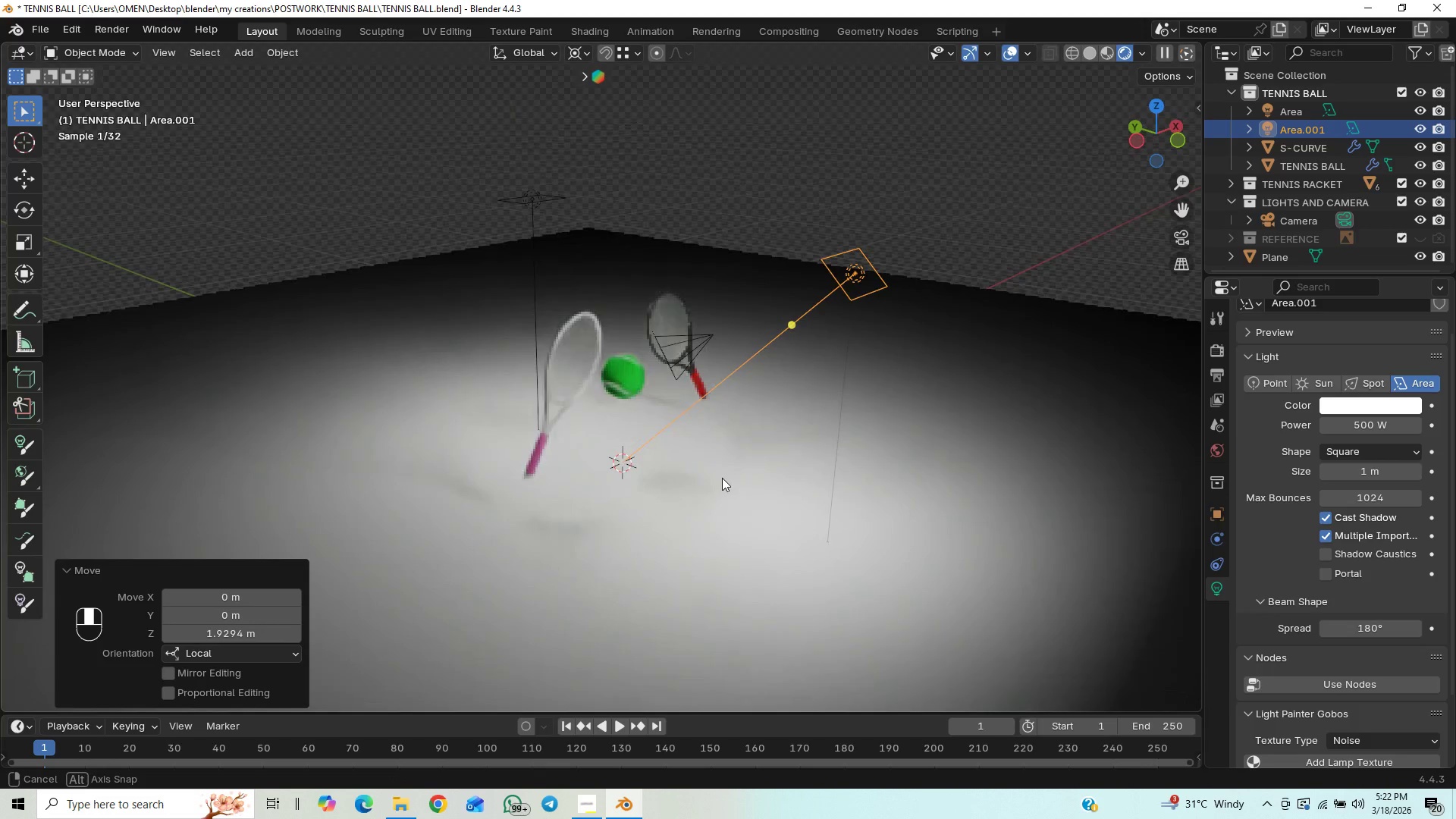 
scroll: coordinate [723, 478], scroll_direction: up, amount: 1.0
 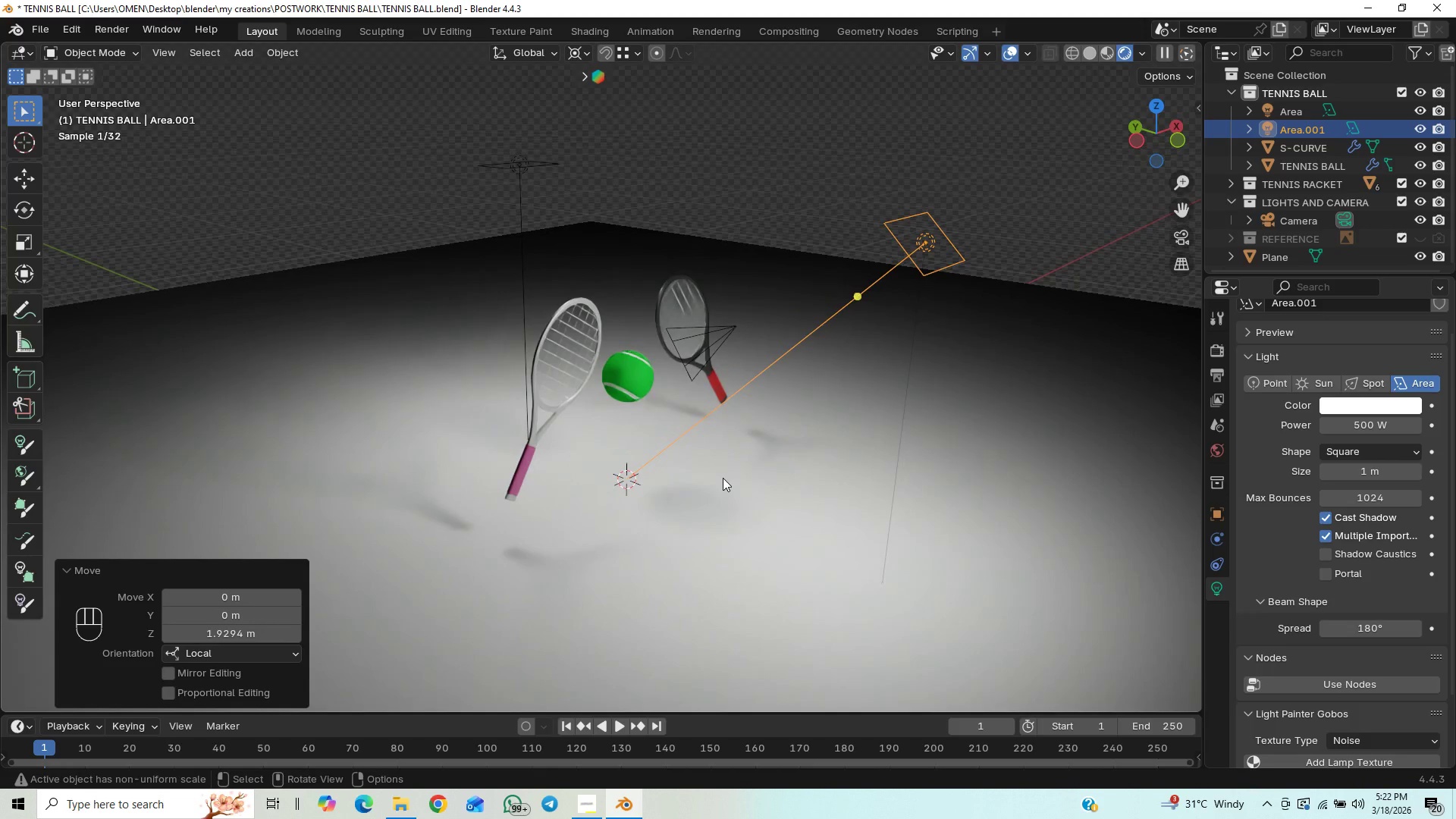 
key(Control+Z)
 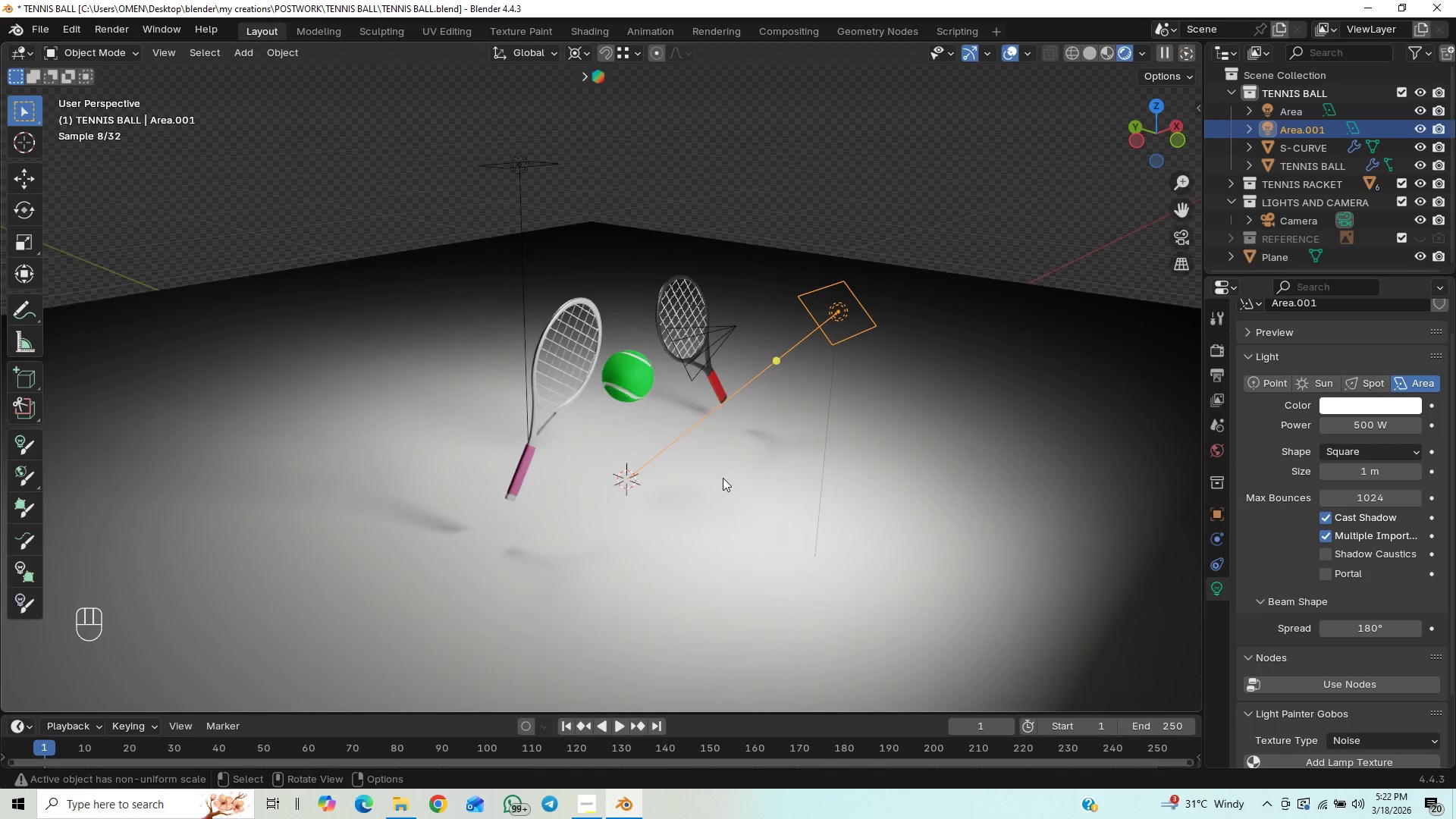 
wait(5.33)
 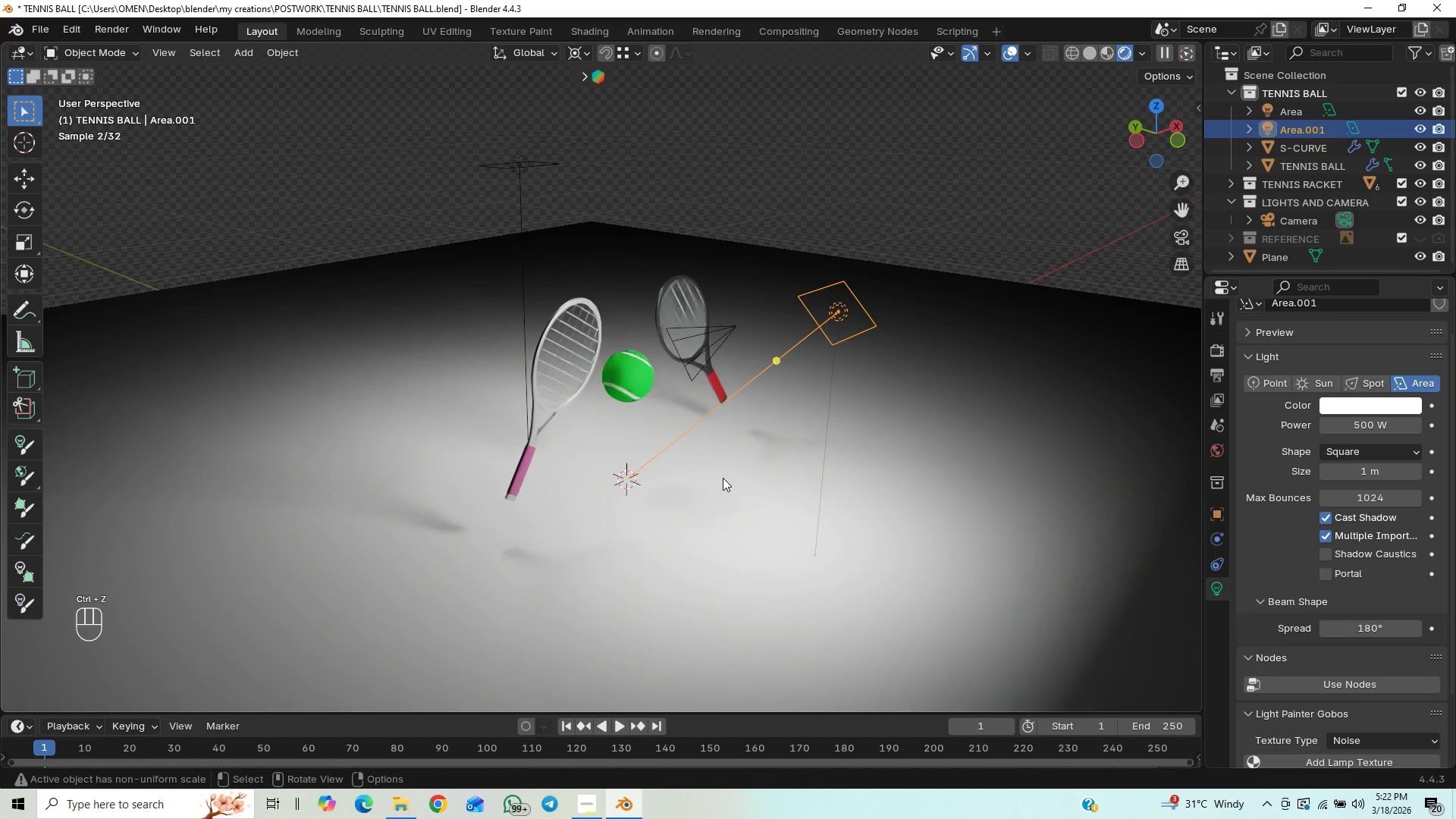 
left_click([503, 172])
 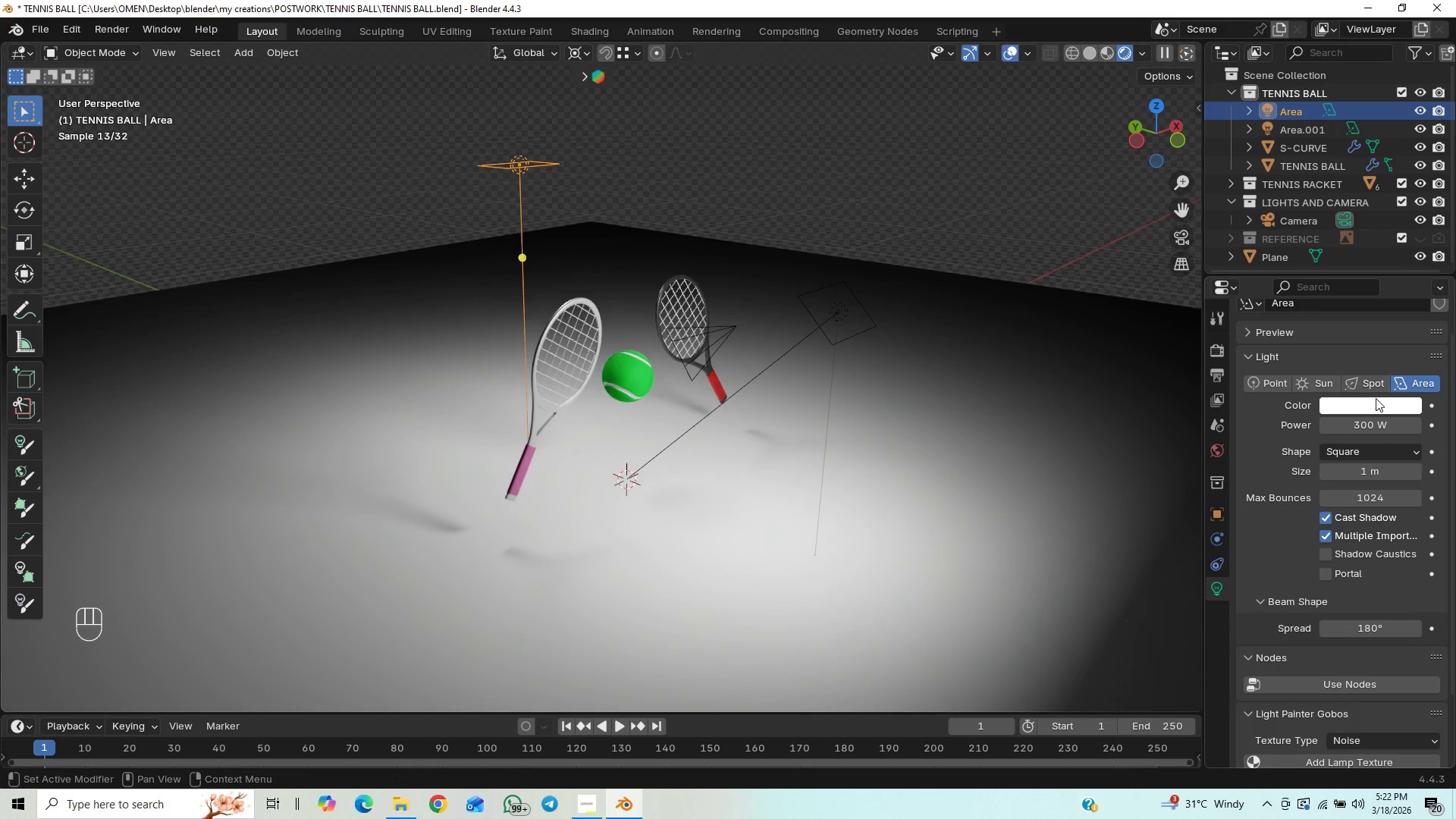 
left_click([1376, 400])
 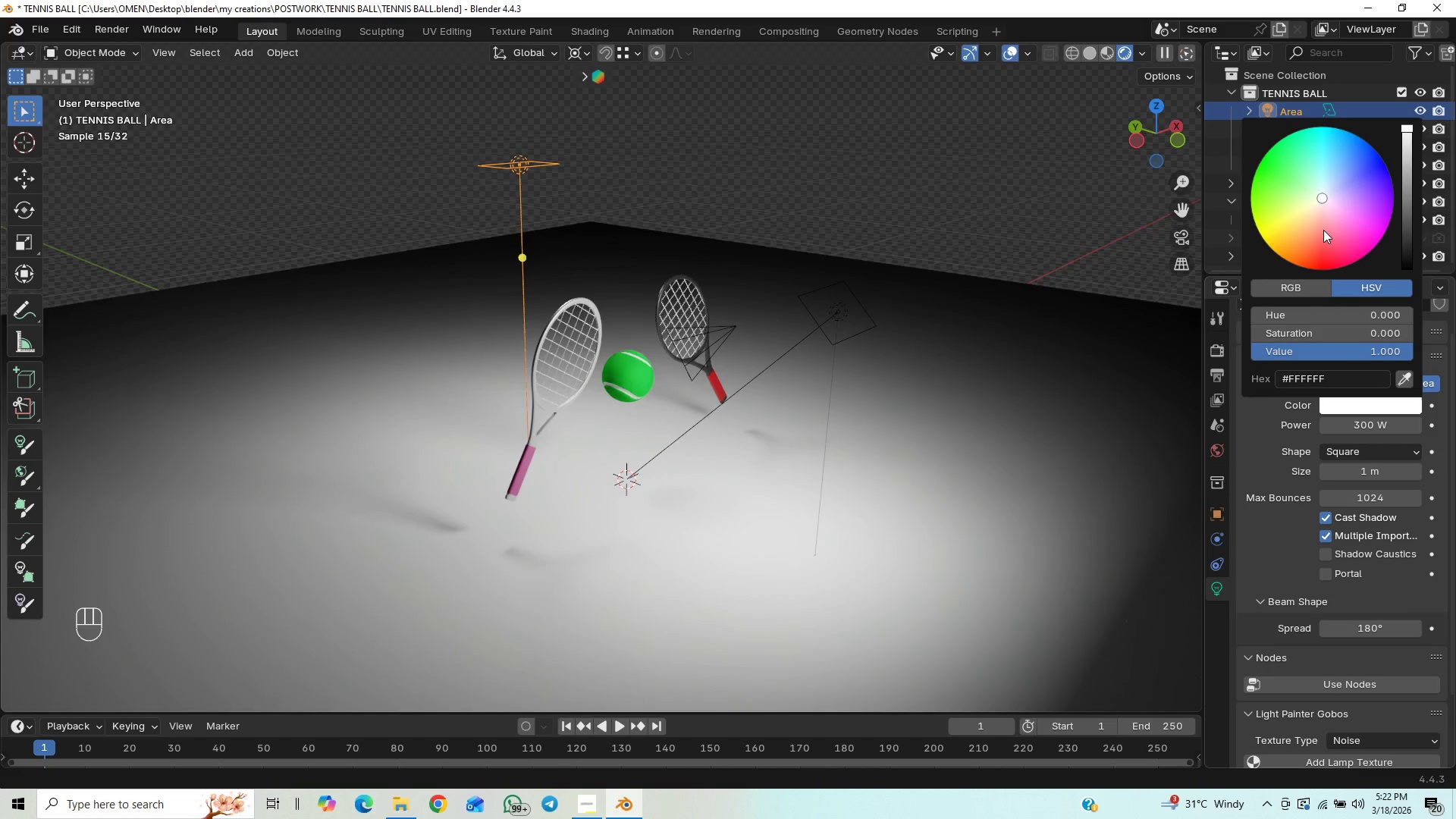 
left_click_drag(start_coordinate=[1322, 222], to_coordinate=[1331, 151])
 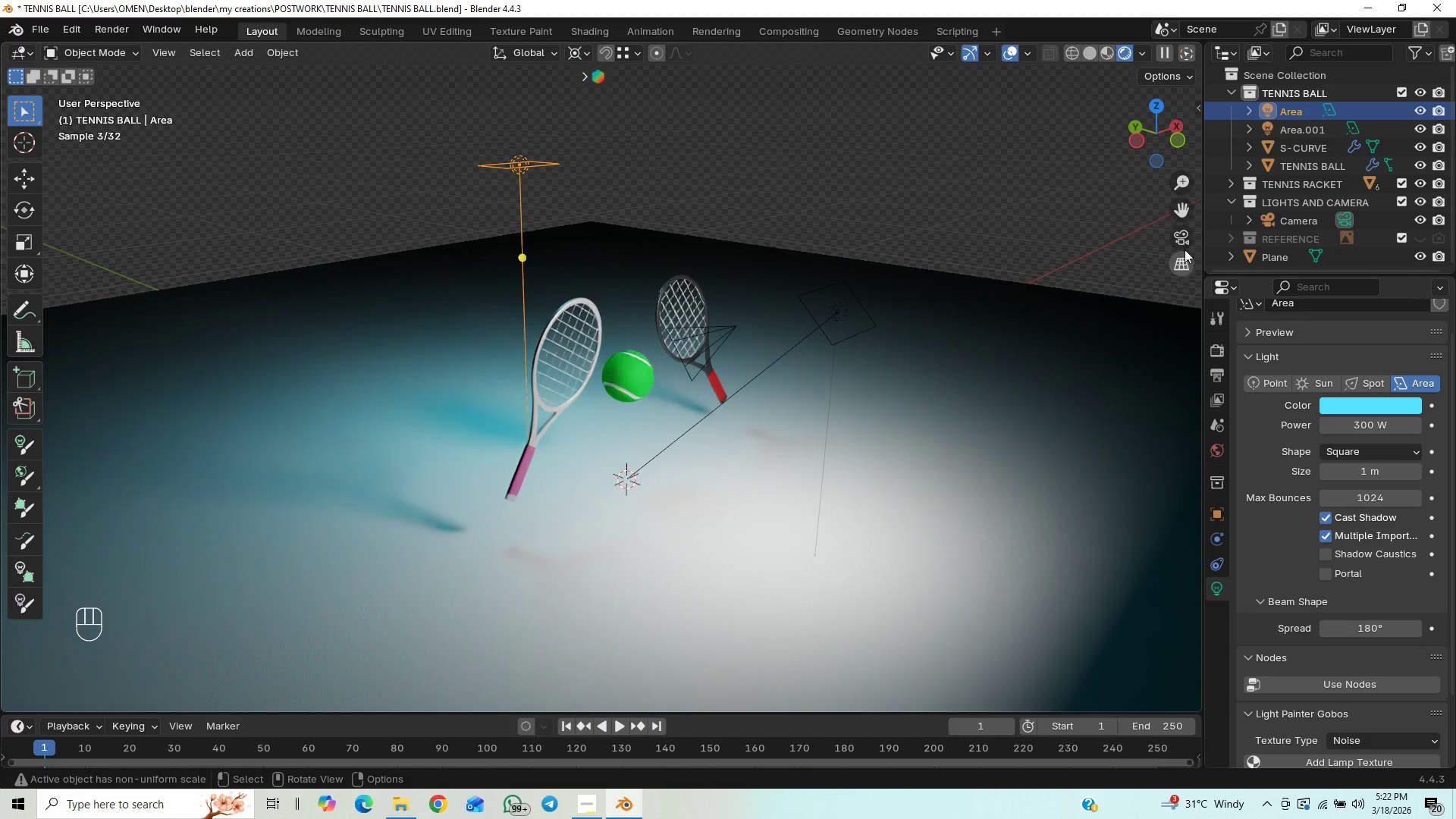 
left_click([1181, 236])
 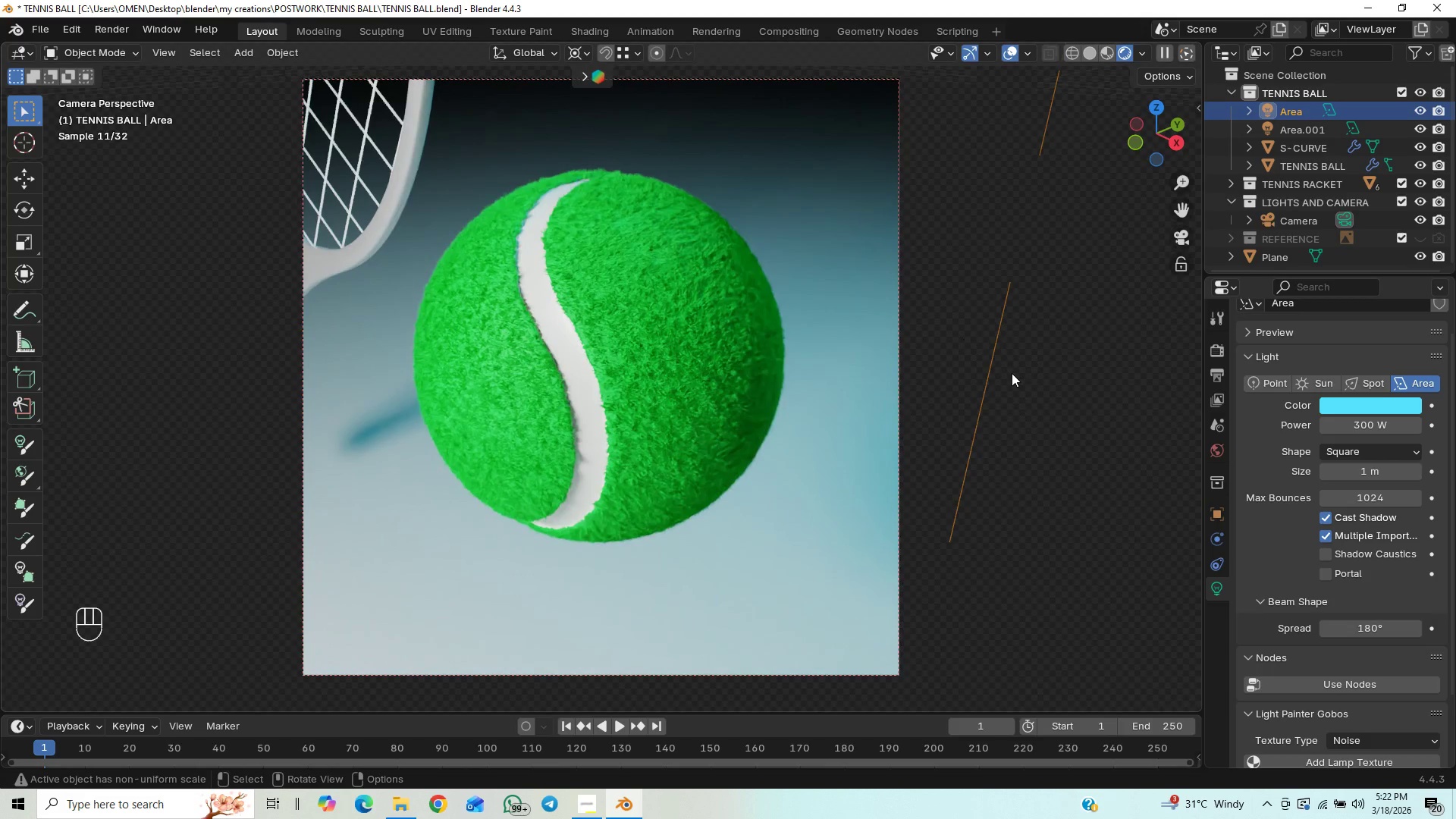 
wait(9.08)
 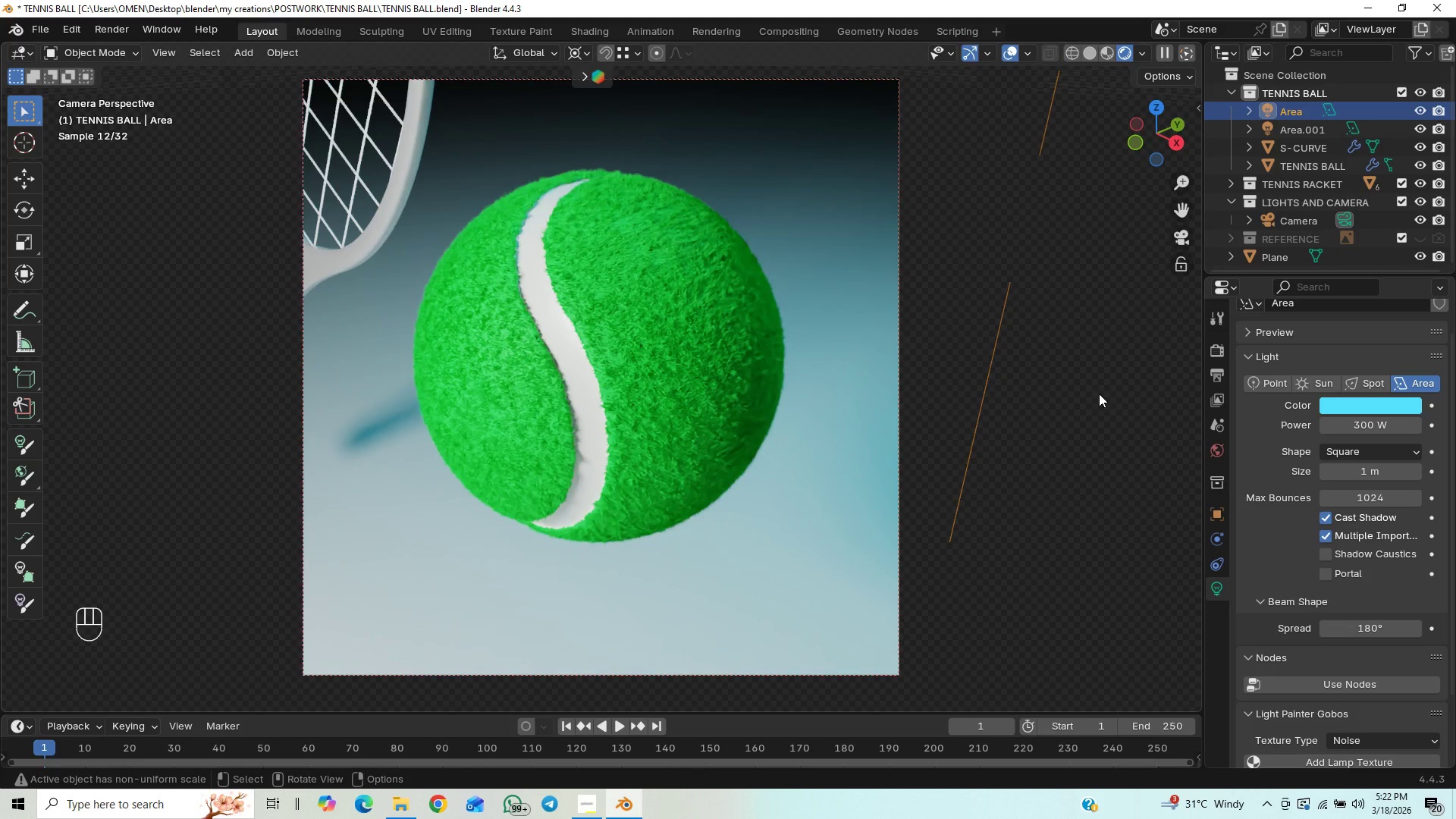 
key(Control+S)
 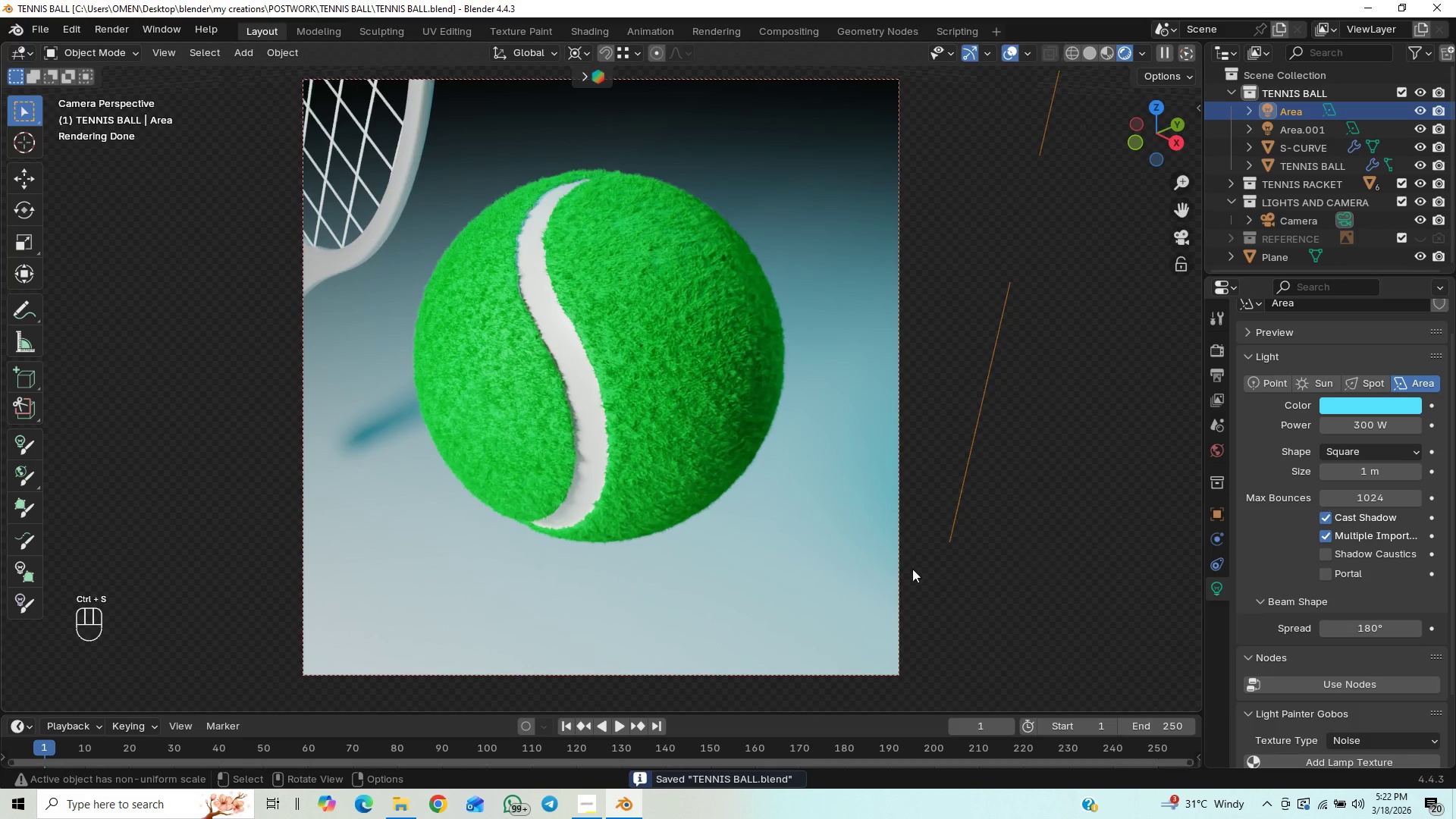 
left_click([811, 601])
 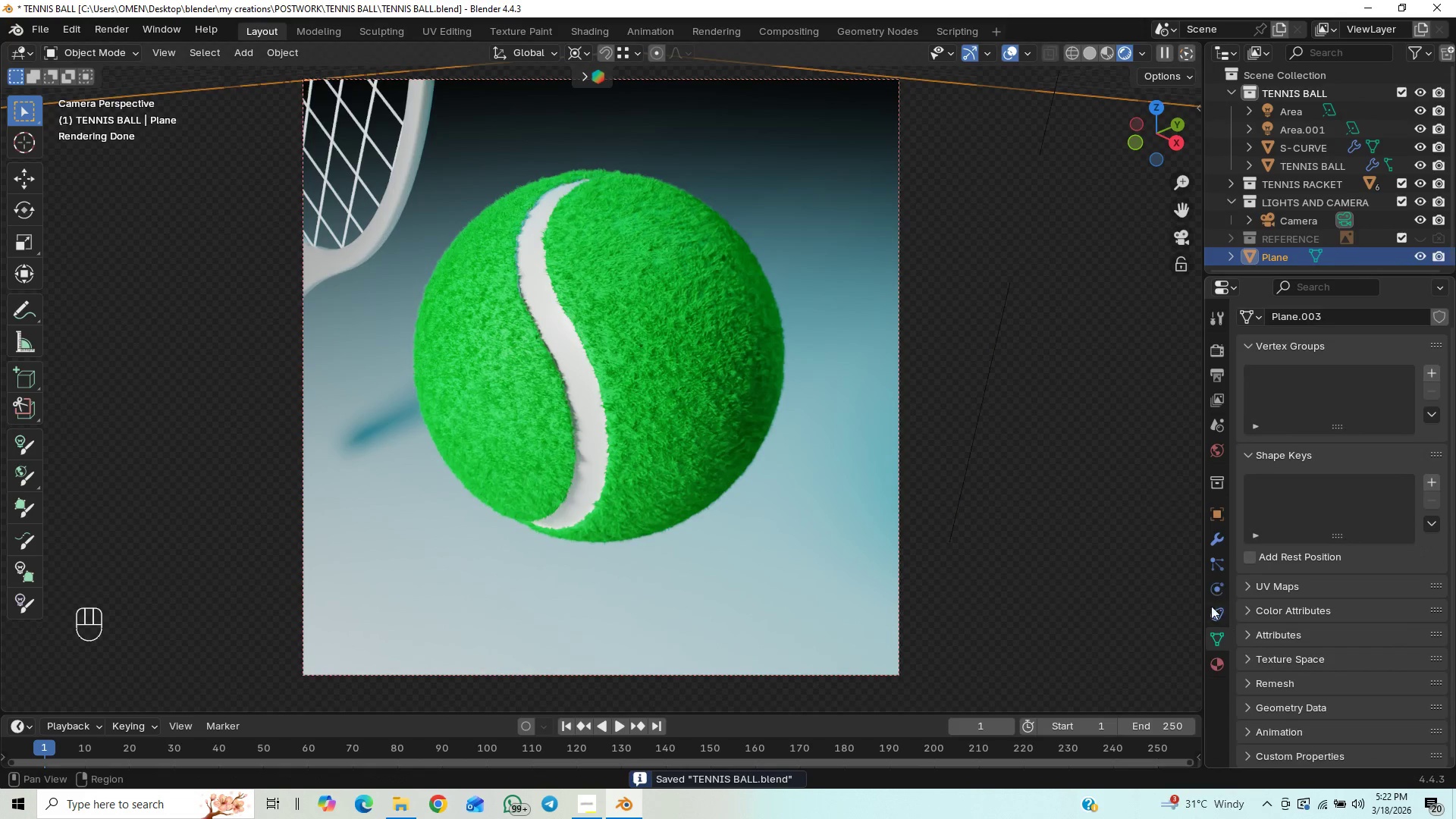 
left_click([1214, 665])
 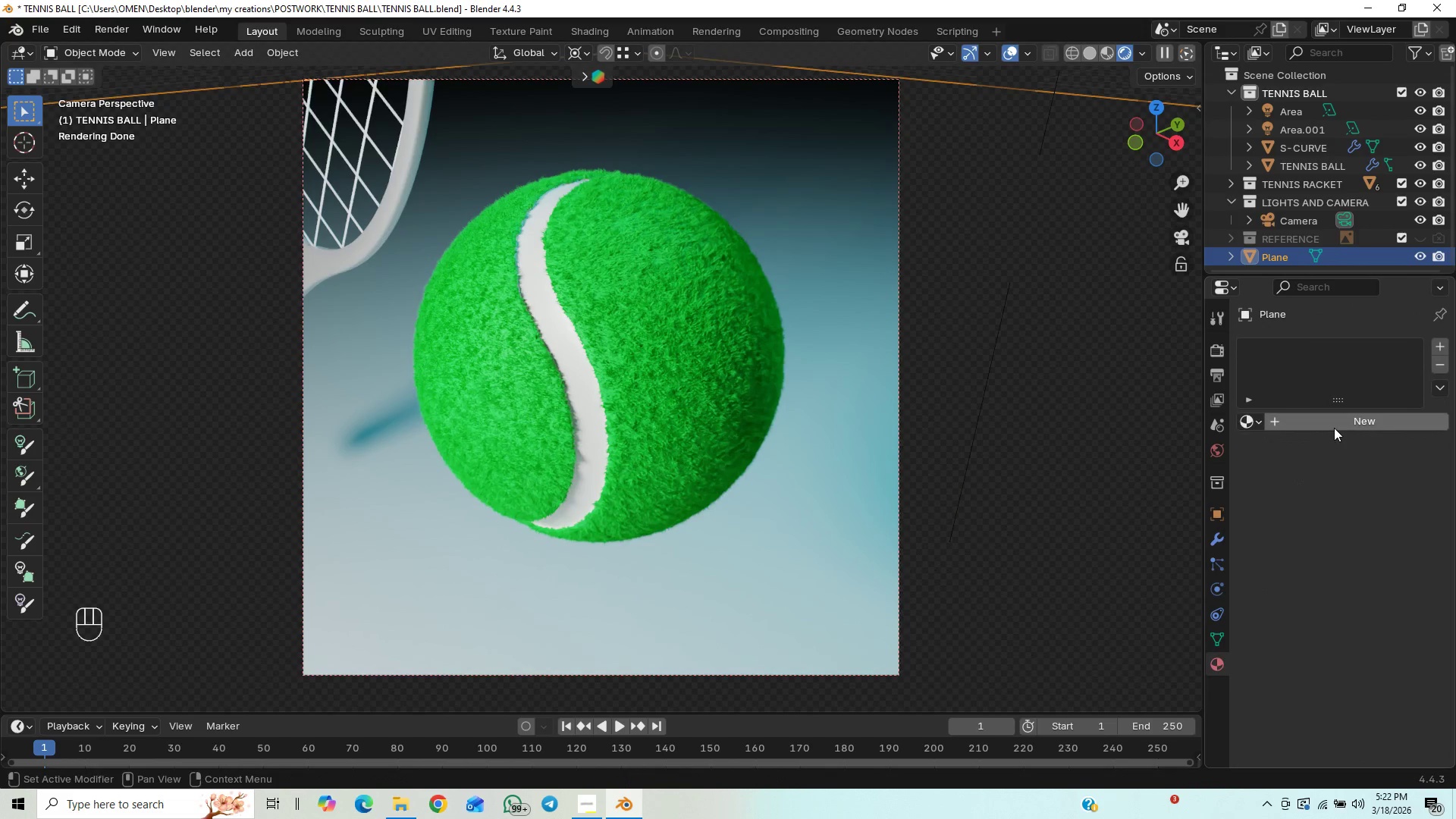 
left_click([1336, 426])
 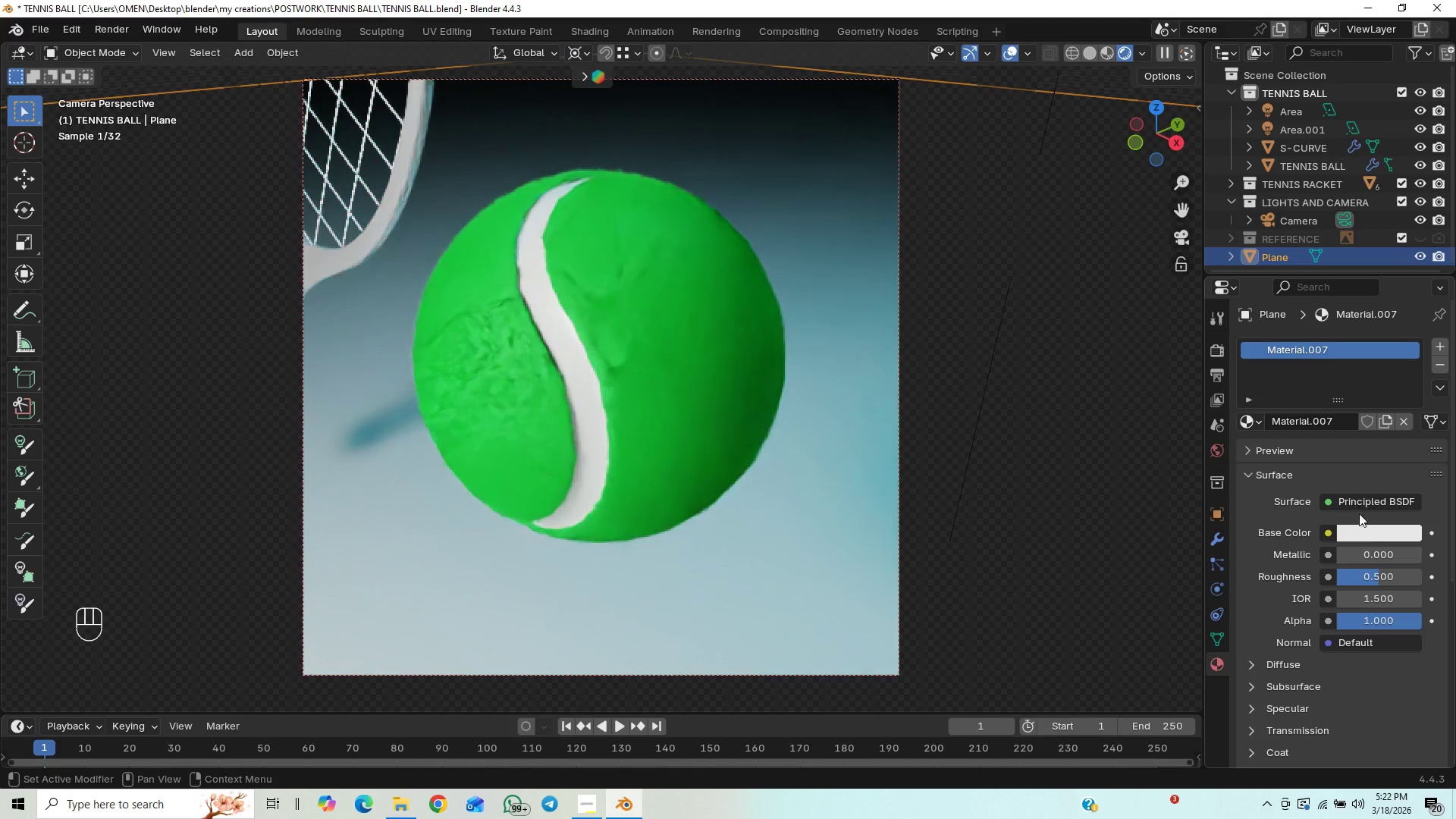 
left_click([1363, 530])
 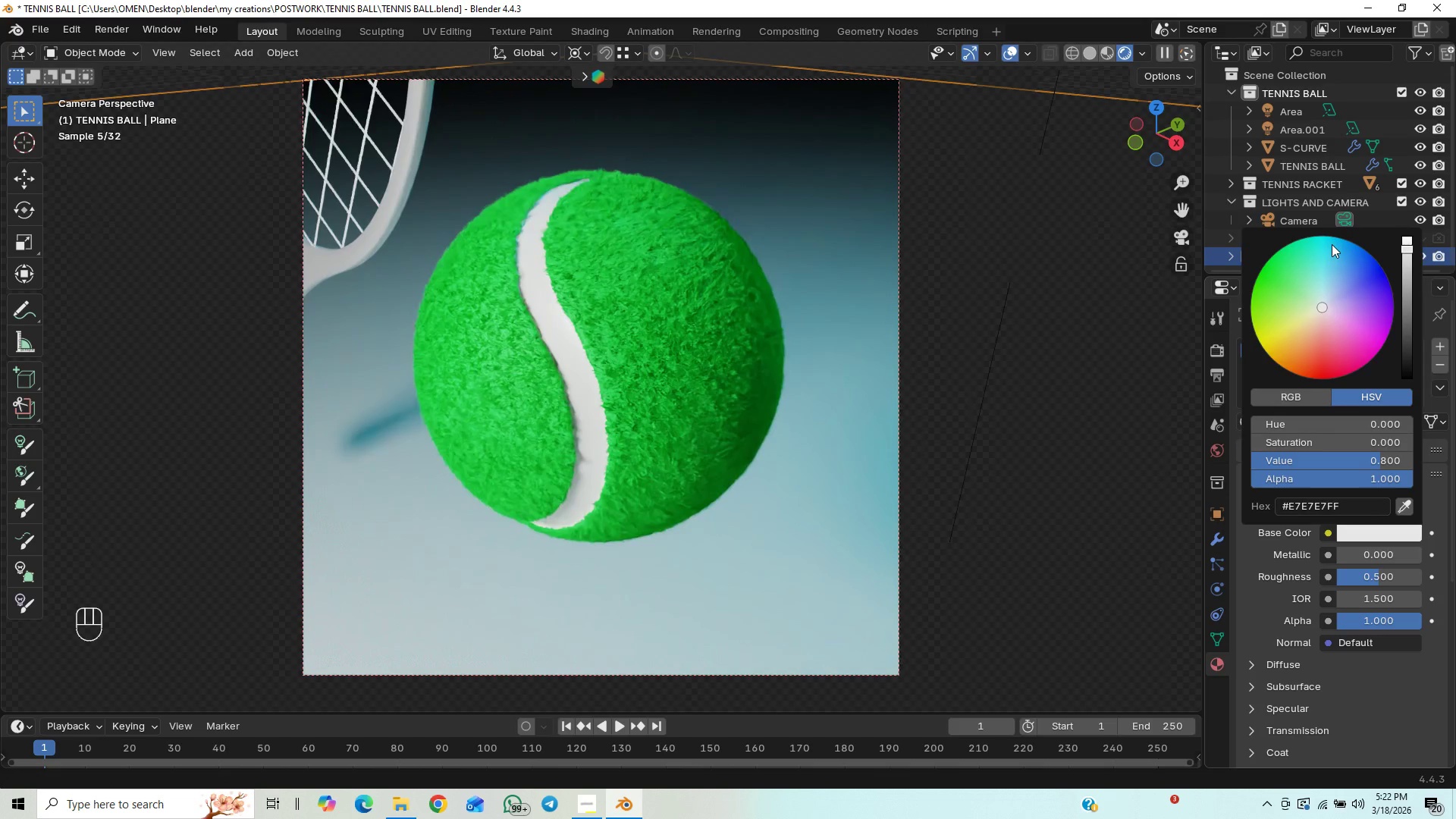 
left_click_drag(start_coordinate=[1333, 245], to_coordinate=[1326, 266])
 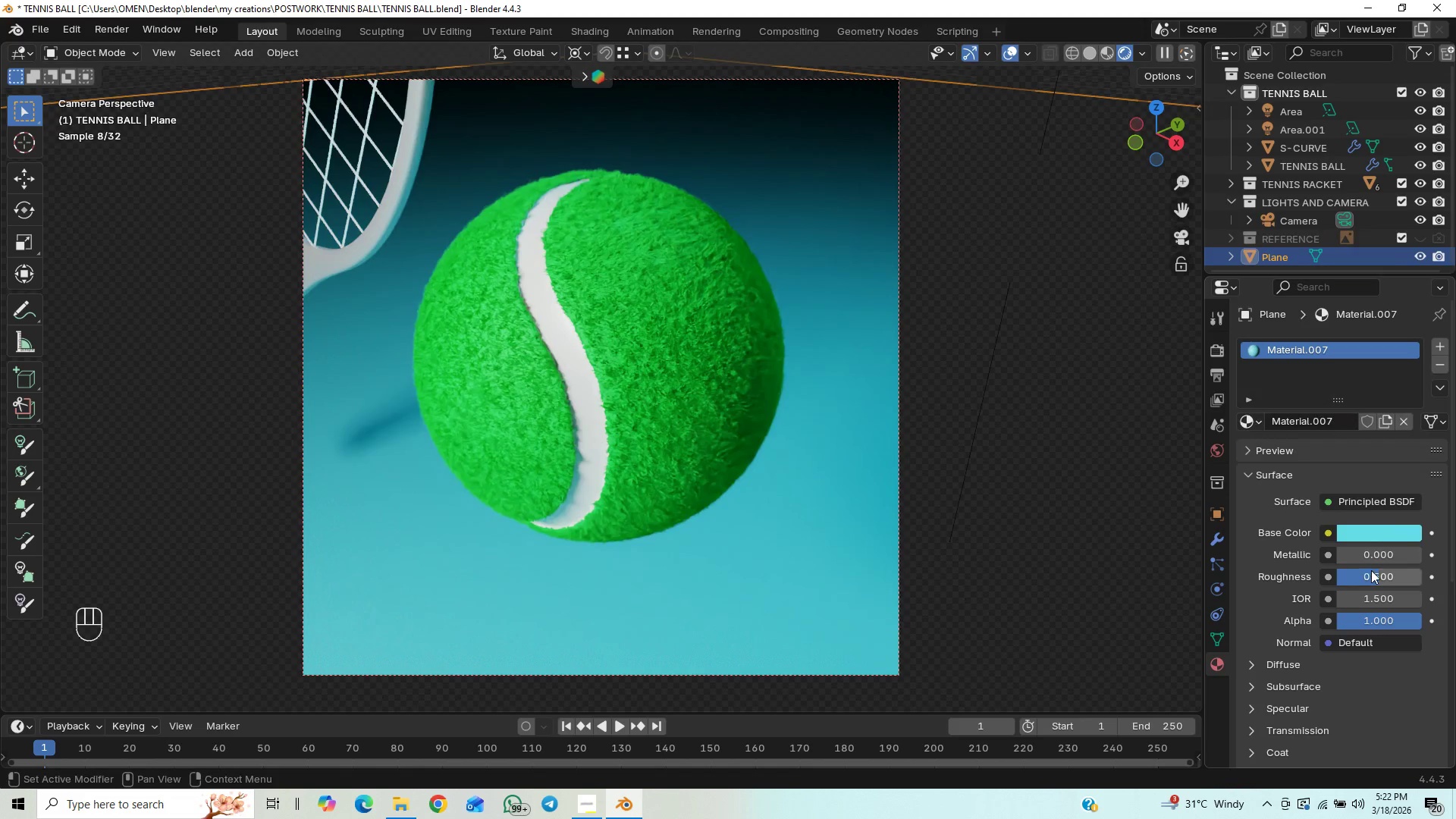 
left_click_drag(start_coordinate=[1372, 573], to_coordinate=[227, 572])
 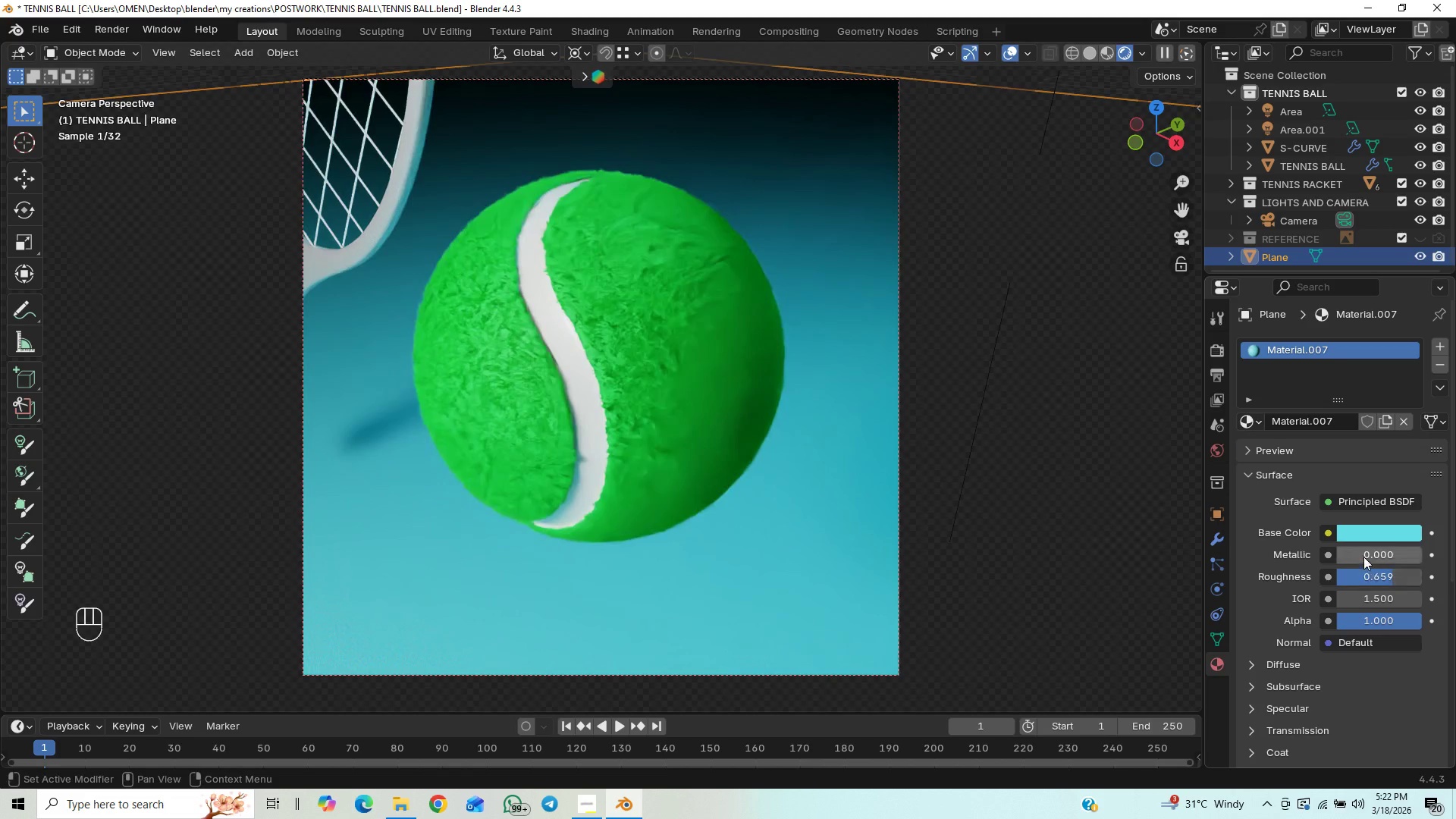 
left_click_drag(start_coordinate=[1363, 557], to_coordinate=[224, 553])
 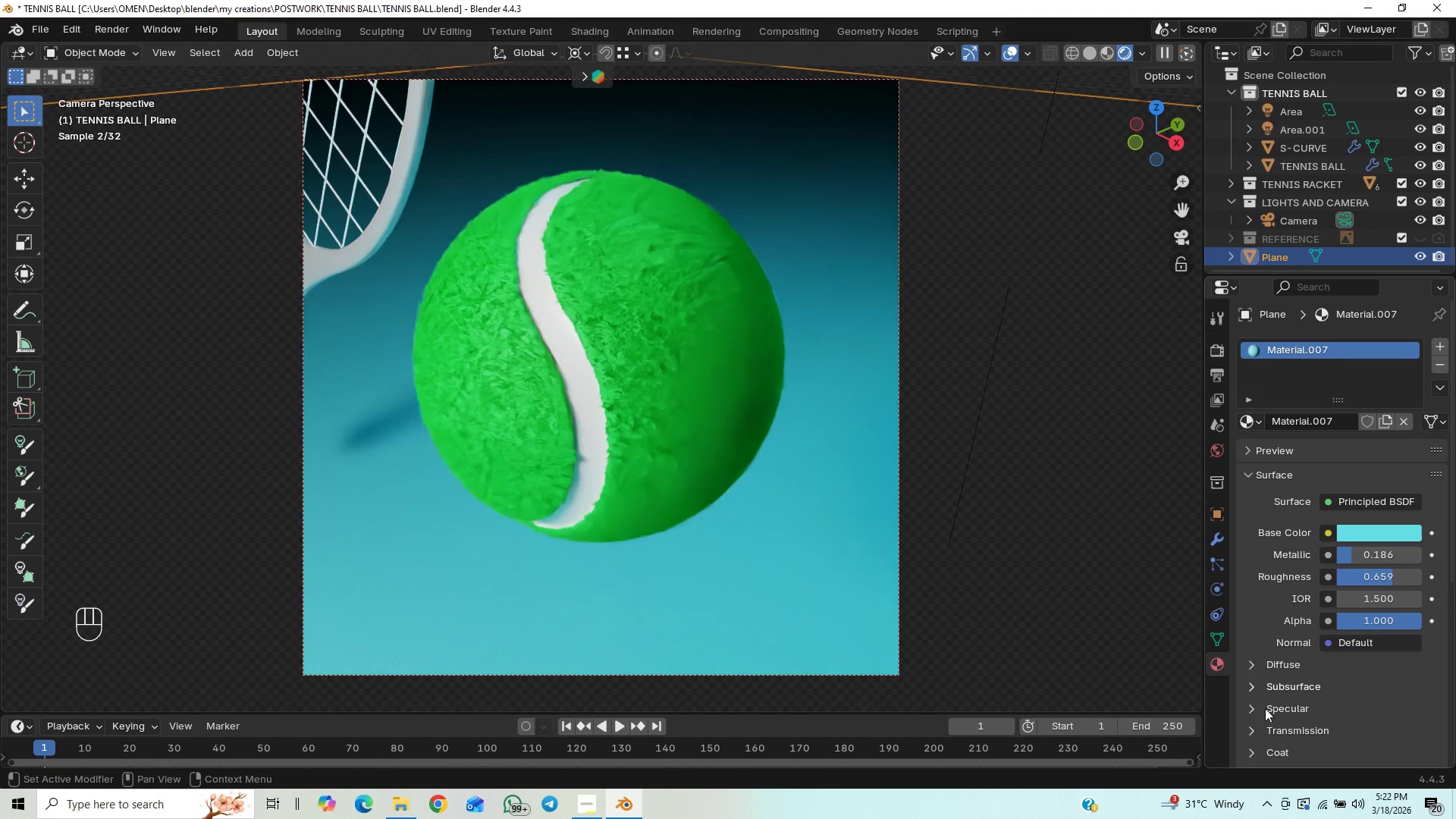 
left_click([1256, 711])
 